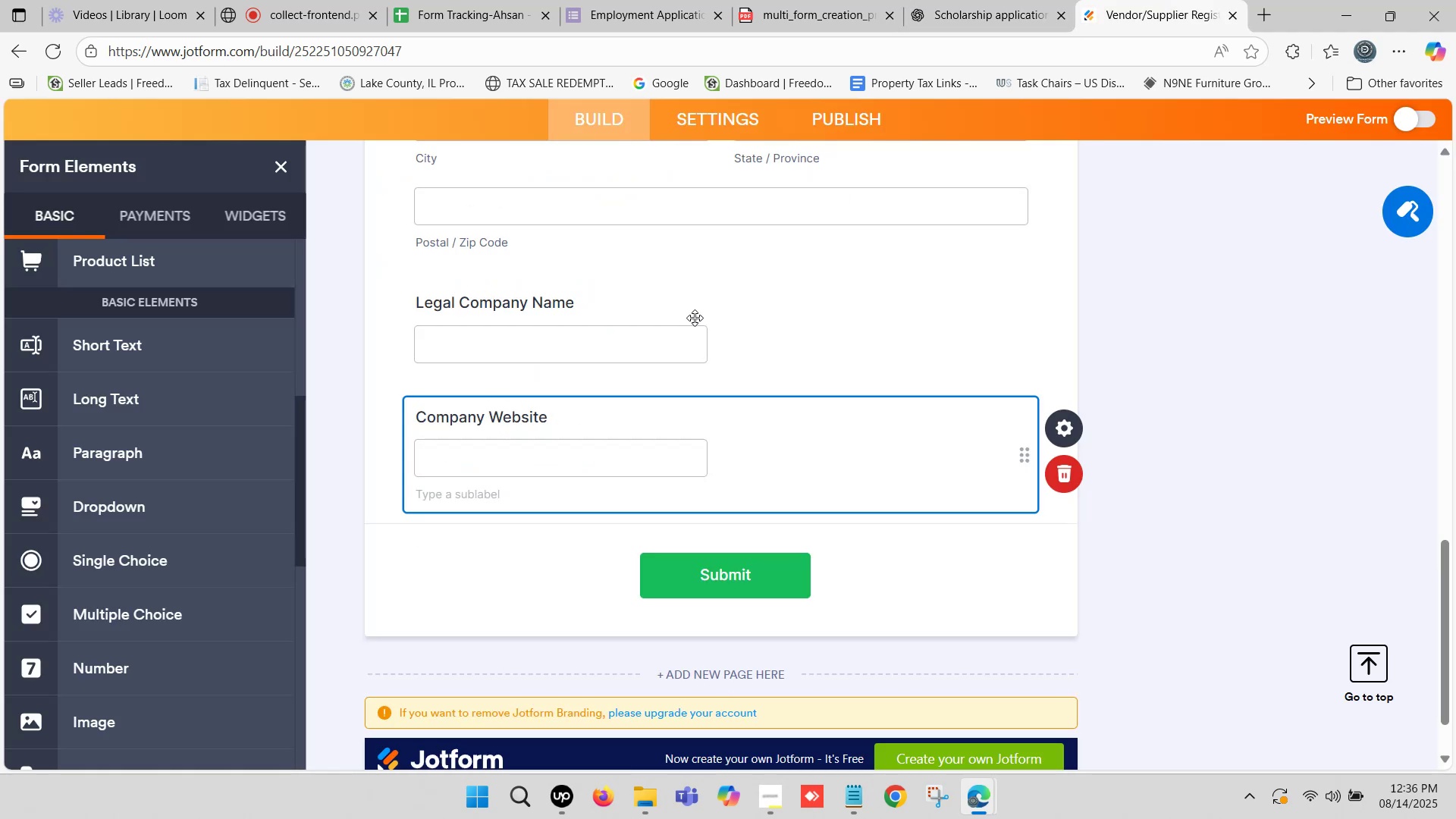 
scroll: coordinate [530, 486], scroll_direction: up, amount: 6.0
 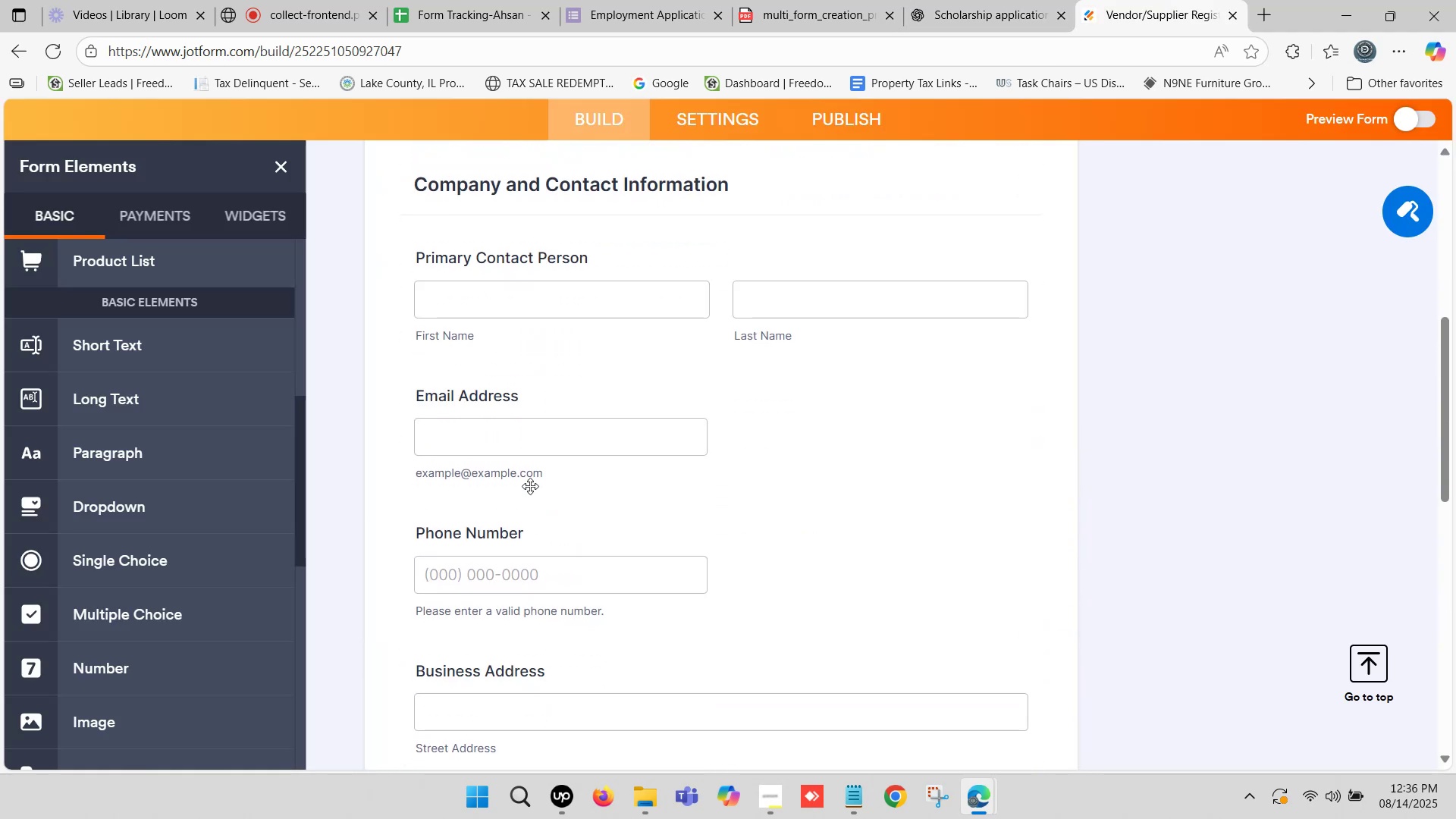 
scroll: coordinate [528, 482], scroll_direction: down, amount: 4.0
 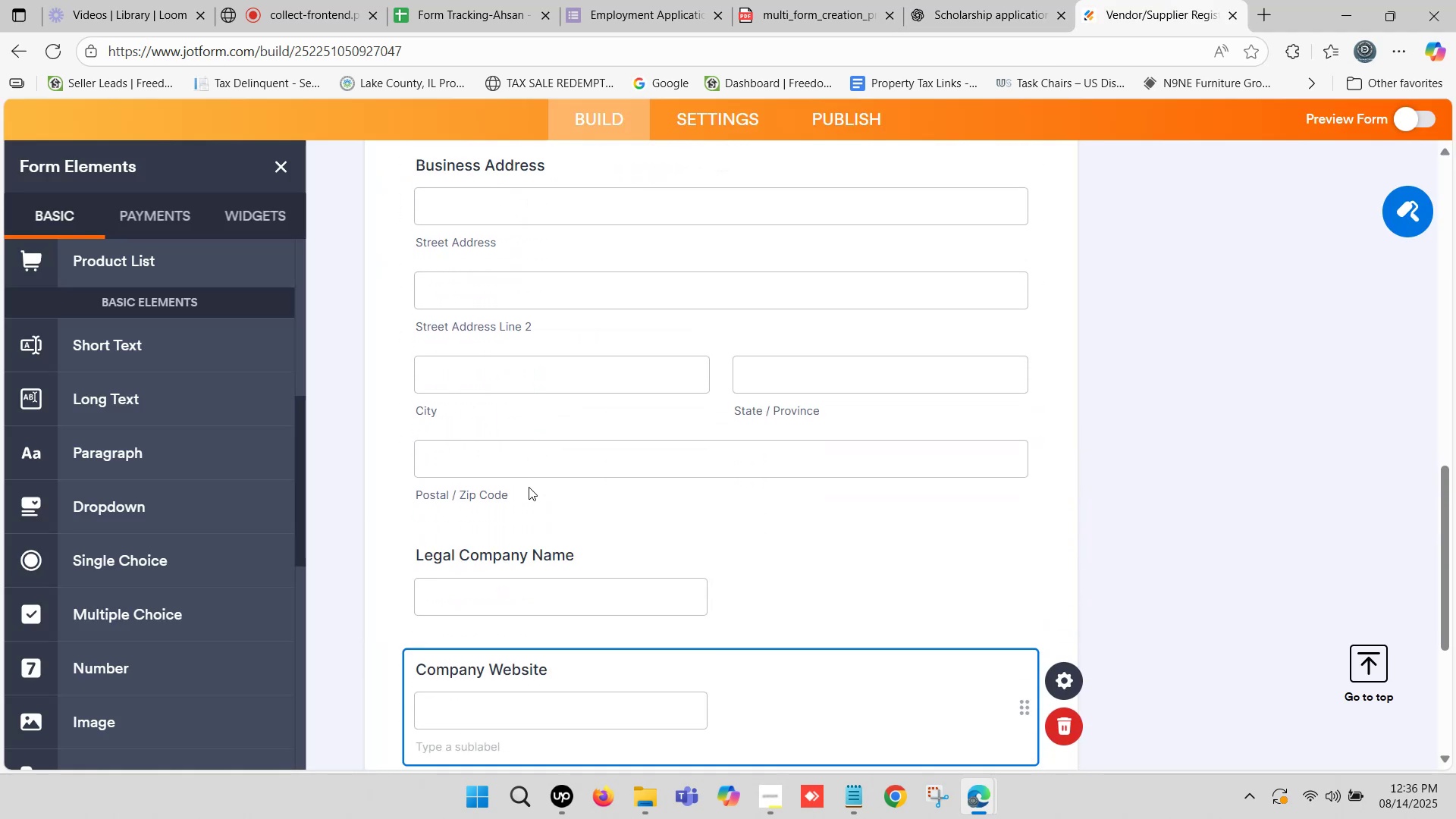 
scroll: coordinate [601, 578], scroll_direction: up, amount: 1.0
 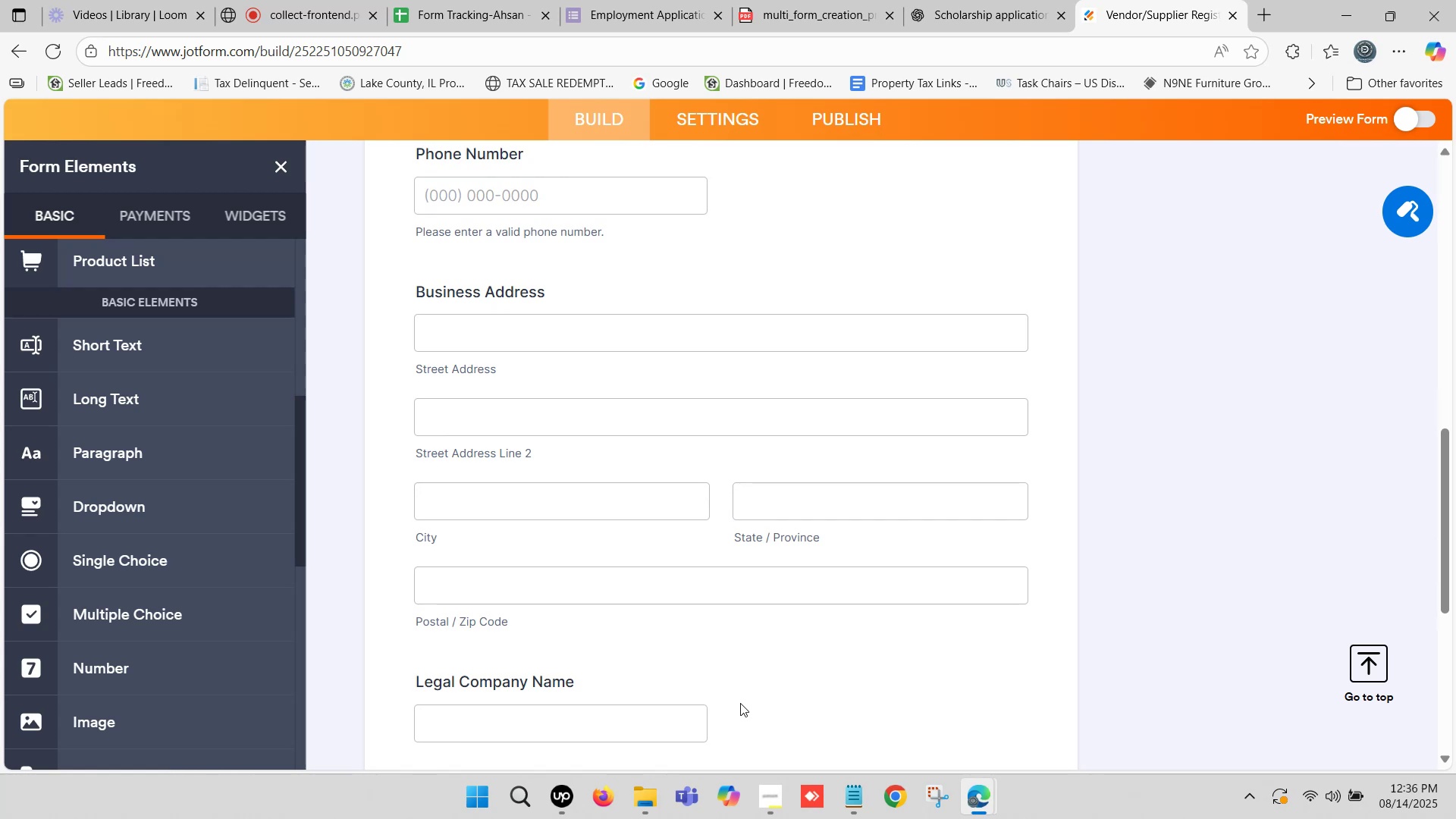 
left_click([732, 698])
 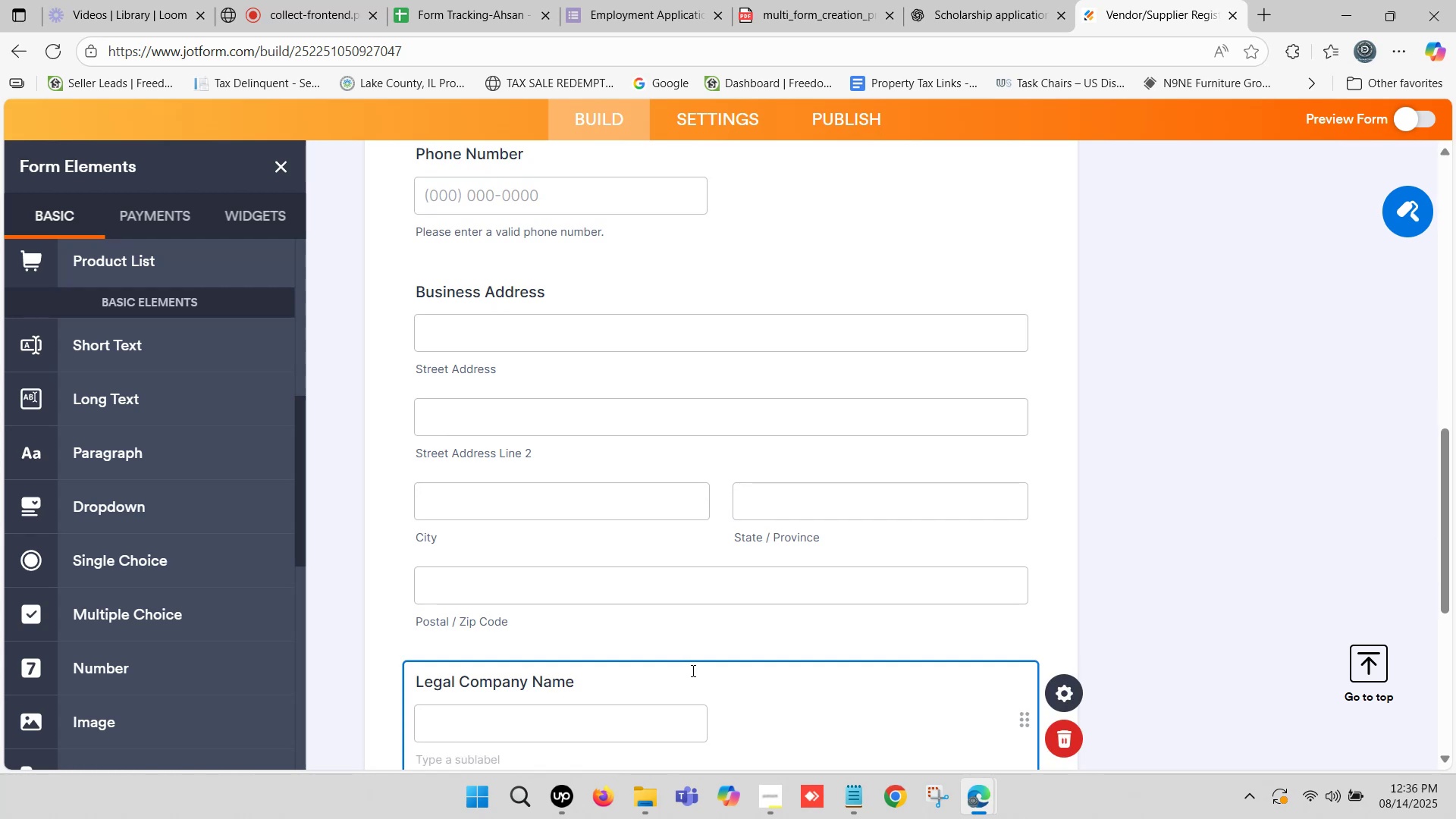 
left_click_drag(start_coordinate=[692, 670], to_coordinate=[674, 257])
 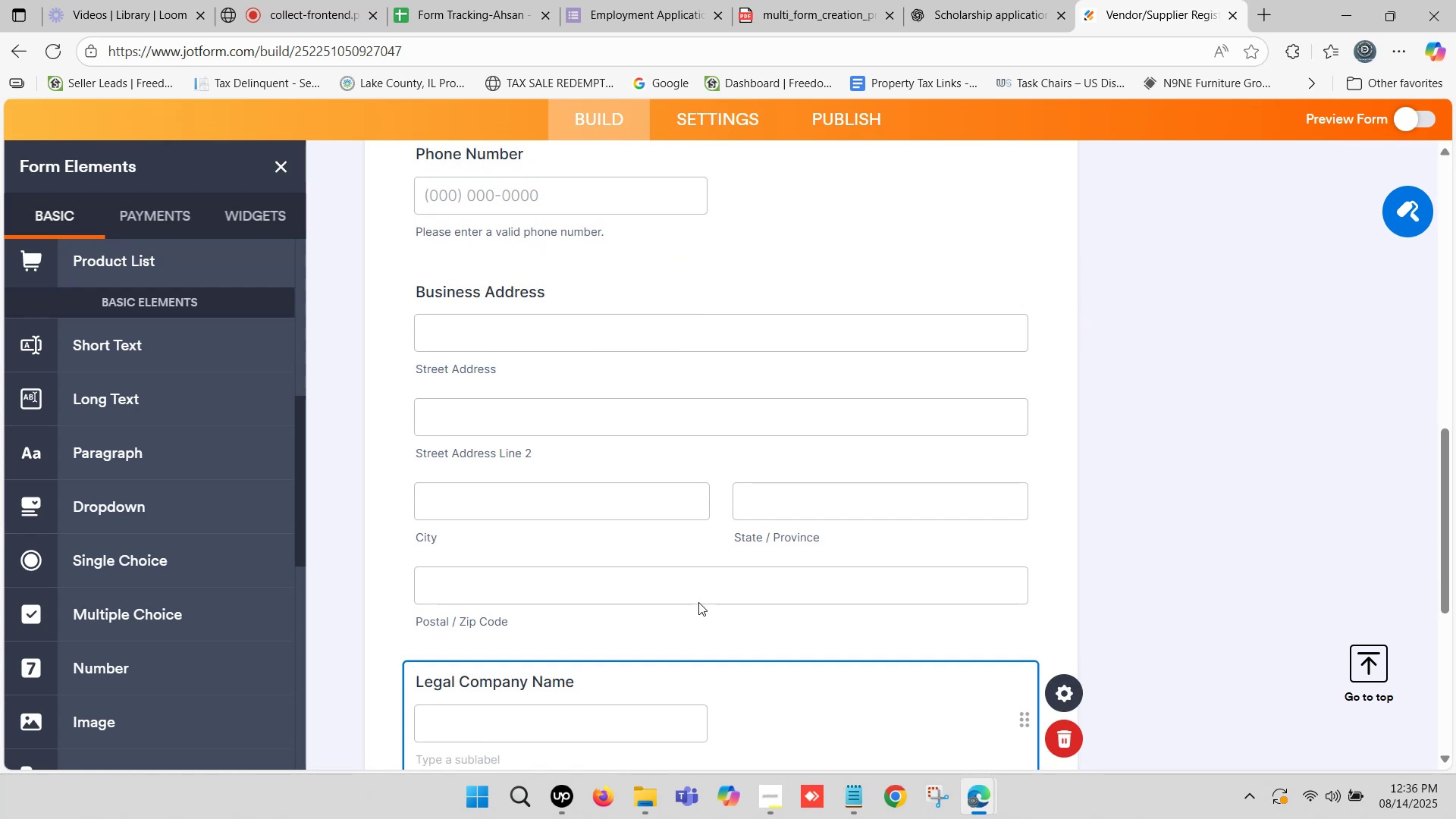 
scroll: coordinate [698, 602], scroll_direction: up, amount: 1.0
 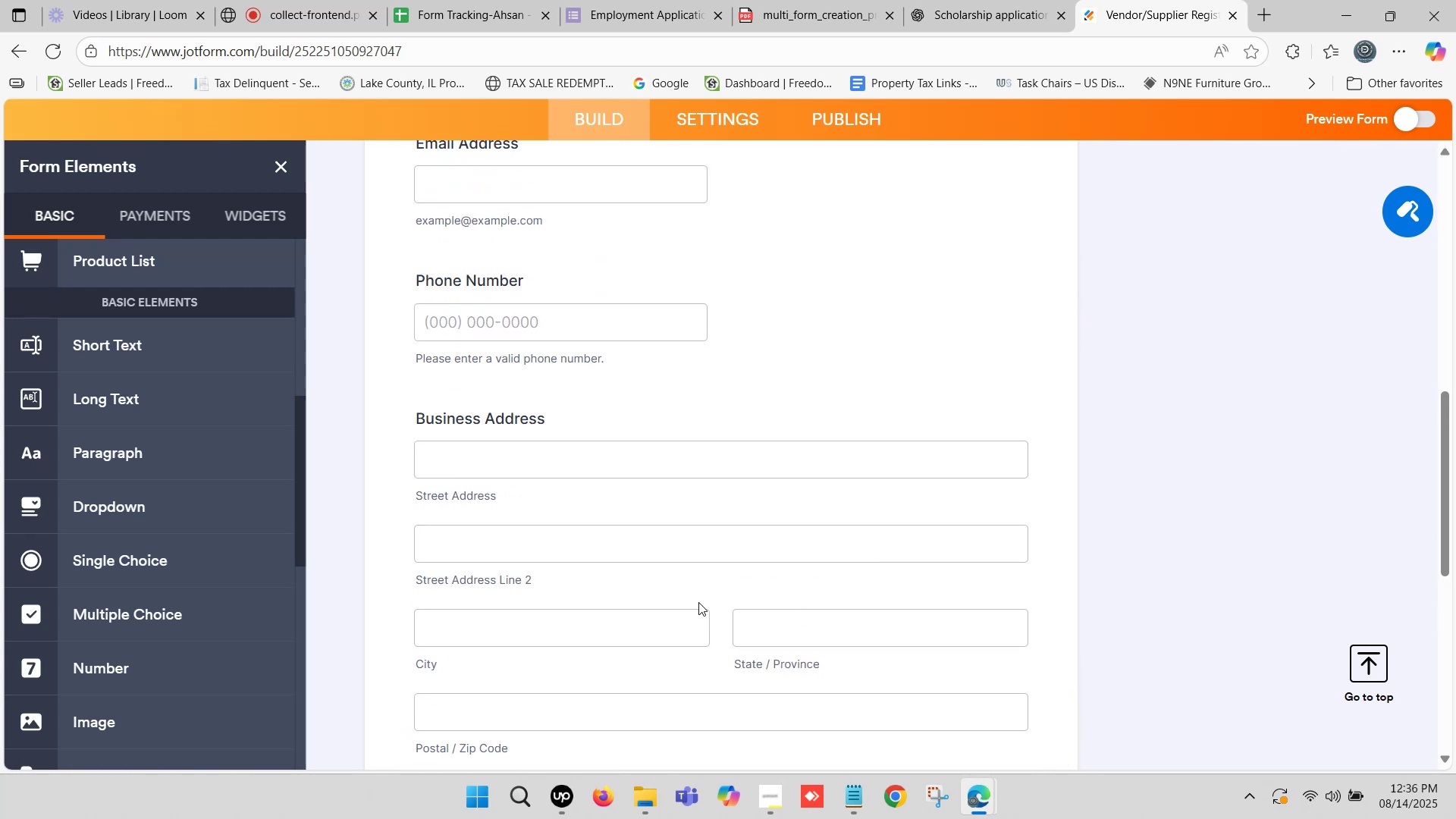 
scroll: coordinate [698, 602], scroll_direction: down, amount: 1.0
 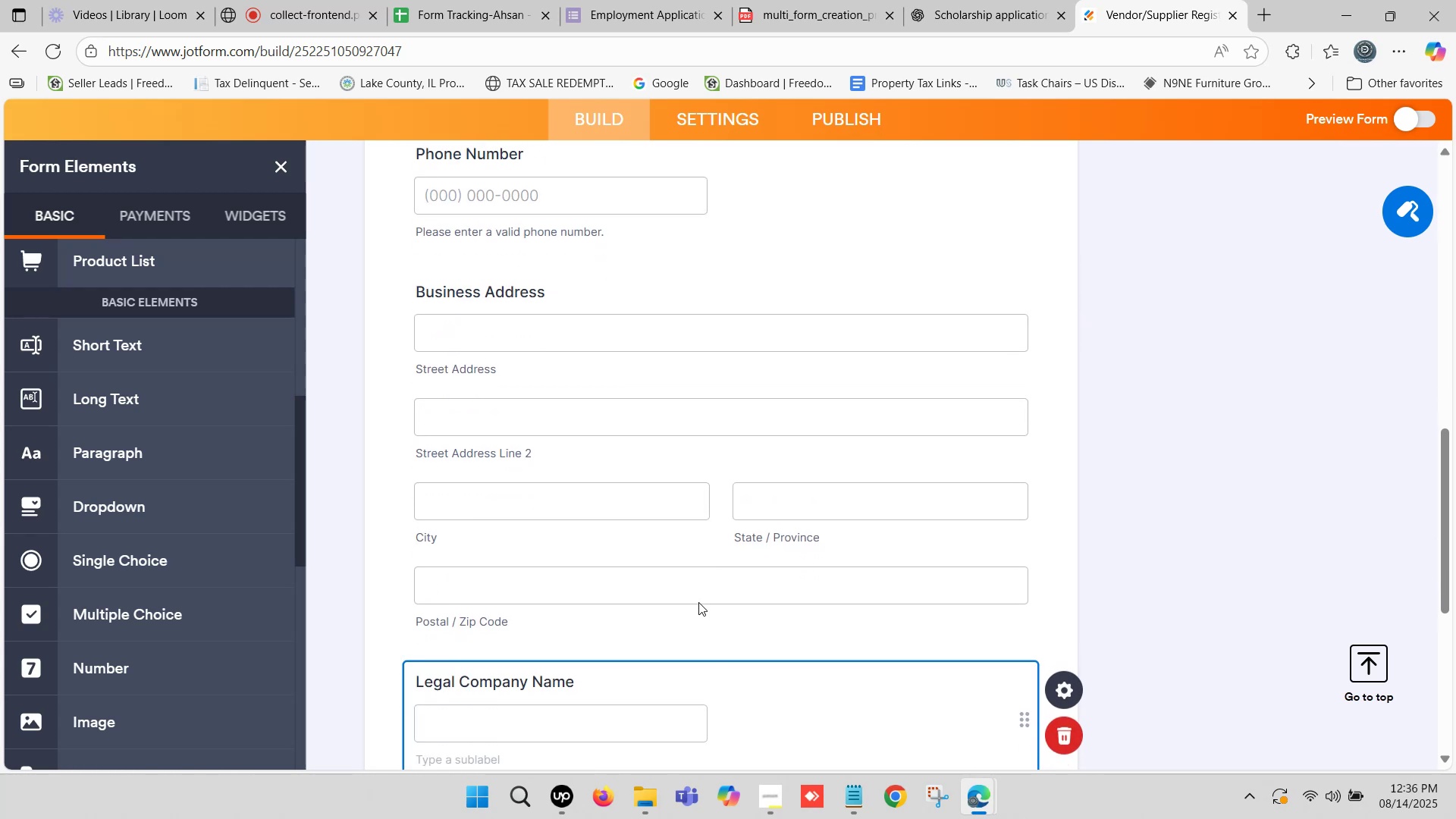 
scroll: coordinate [695, 567], scroll_direction: up, amount: 3.0
 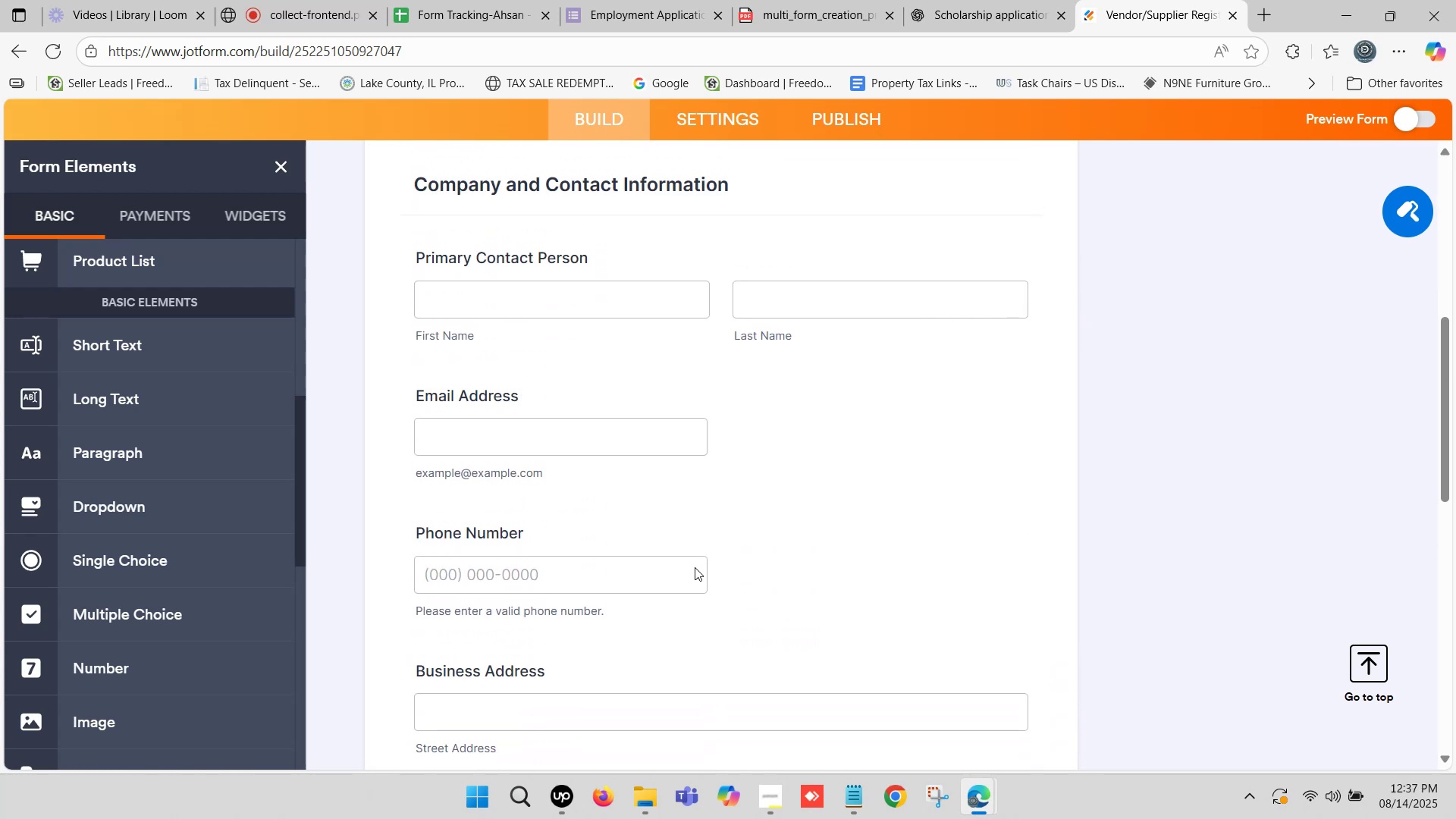 
scroll: coordinate [693, 567], scroll_direction: down, amount: 3.0
 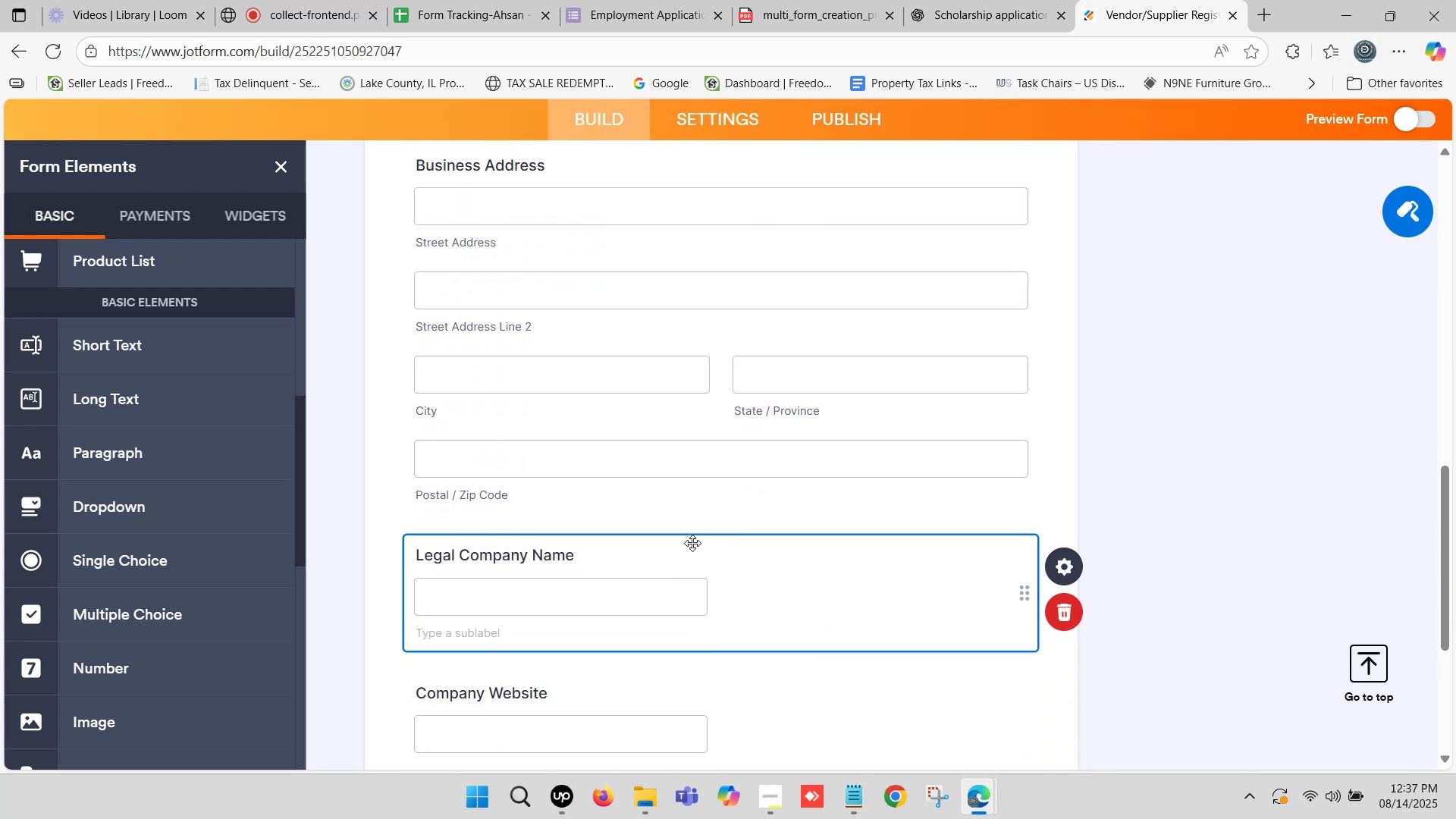 
left_click_drag(start_coordinate=[686, 543], to_coordinate=[704, 553])
 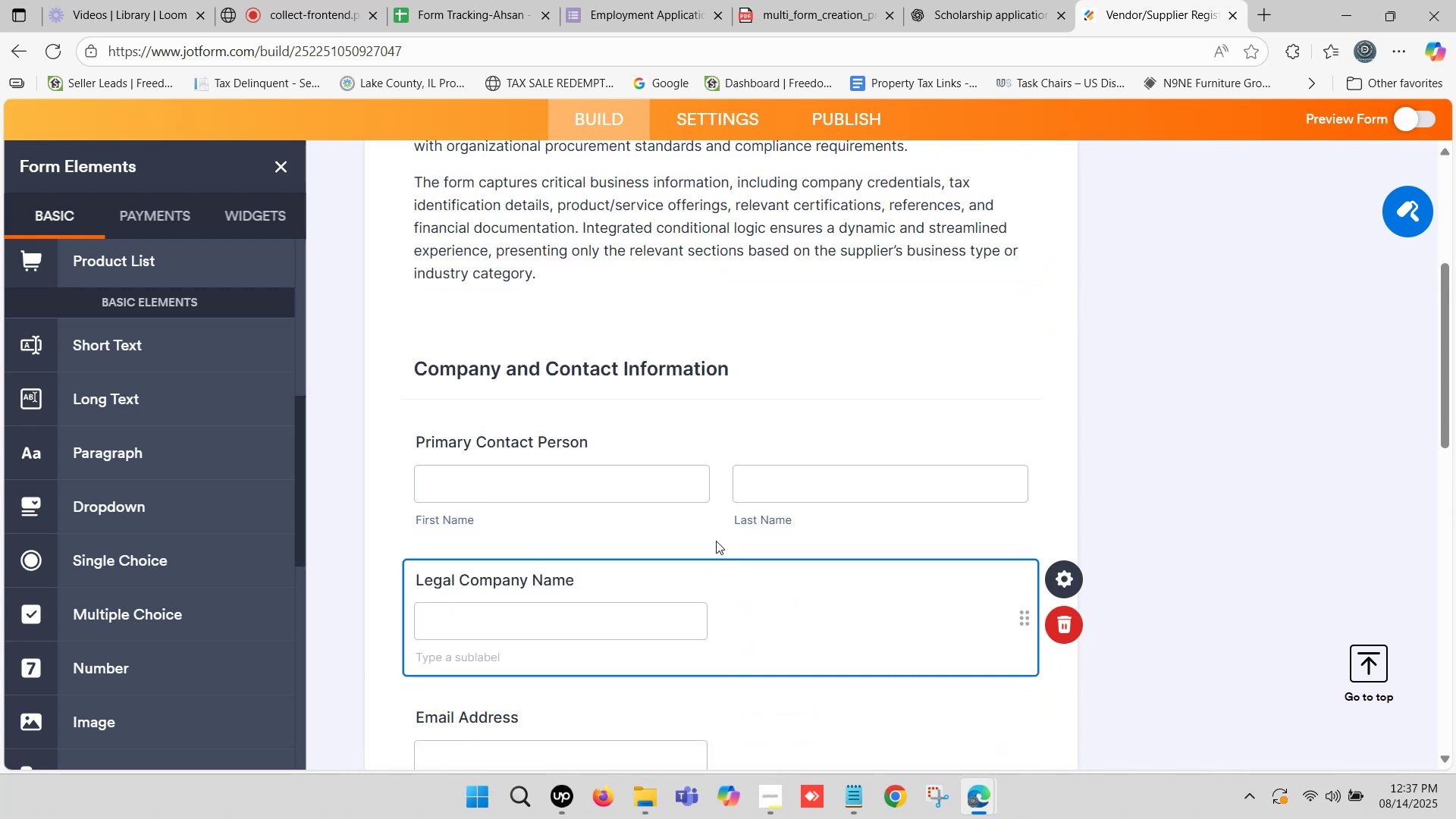 
scroll: coordinate [530, 529], scroll_direction: down, amount: 7.0
 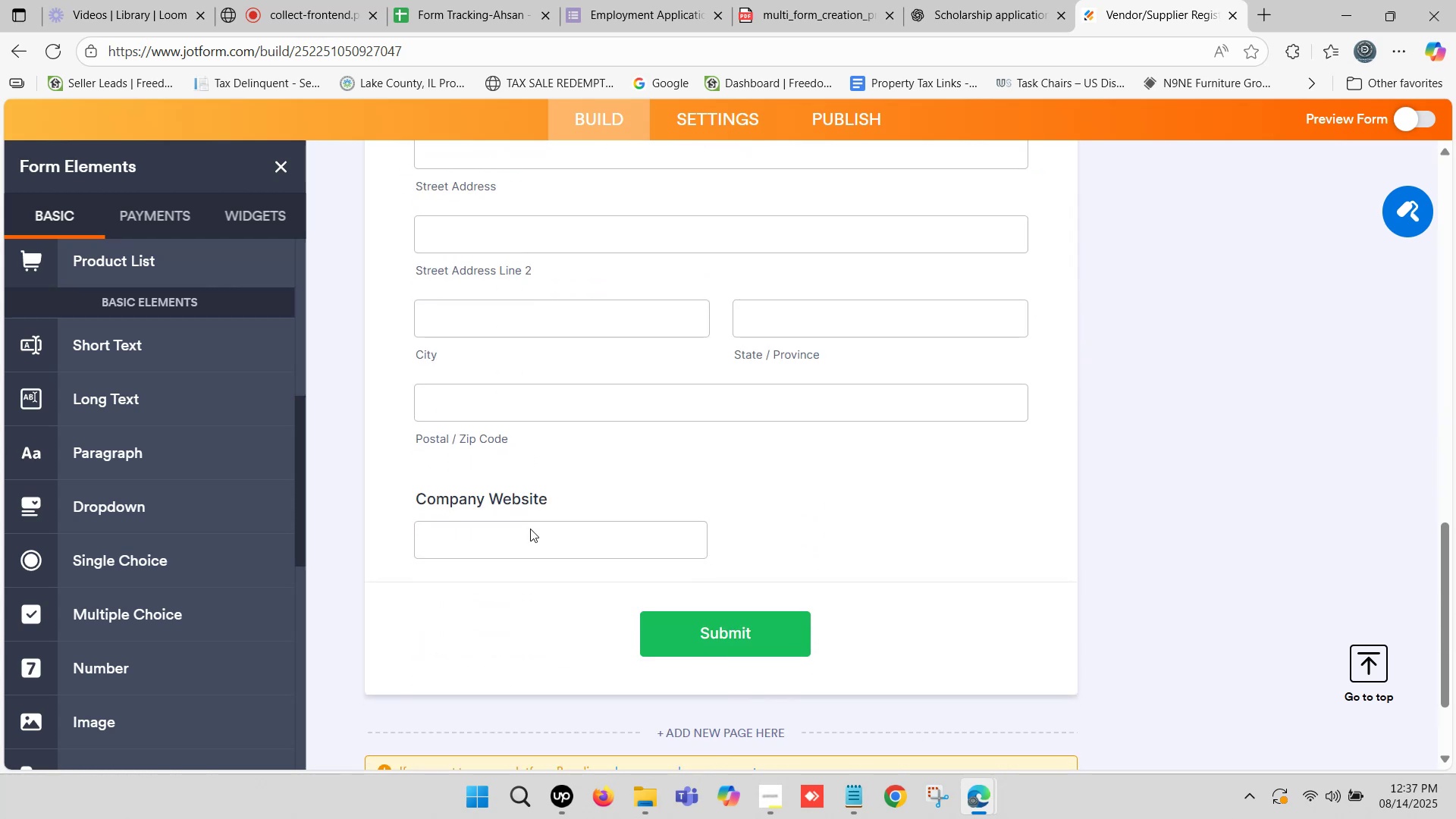 
scroll: coordinate [518, 588], scroll_direction: up, amount: 5.0
 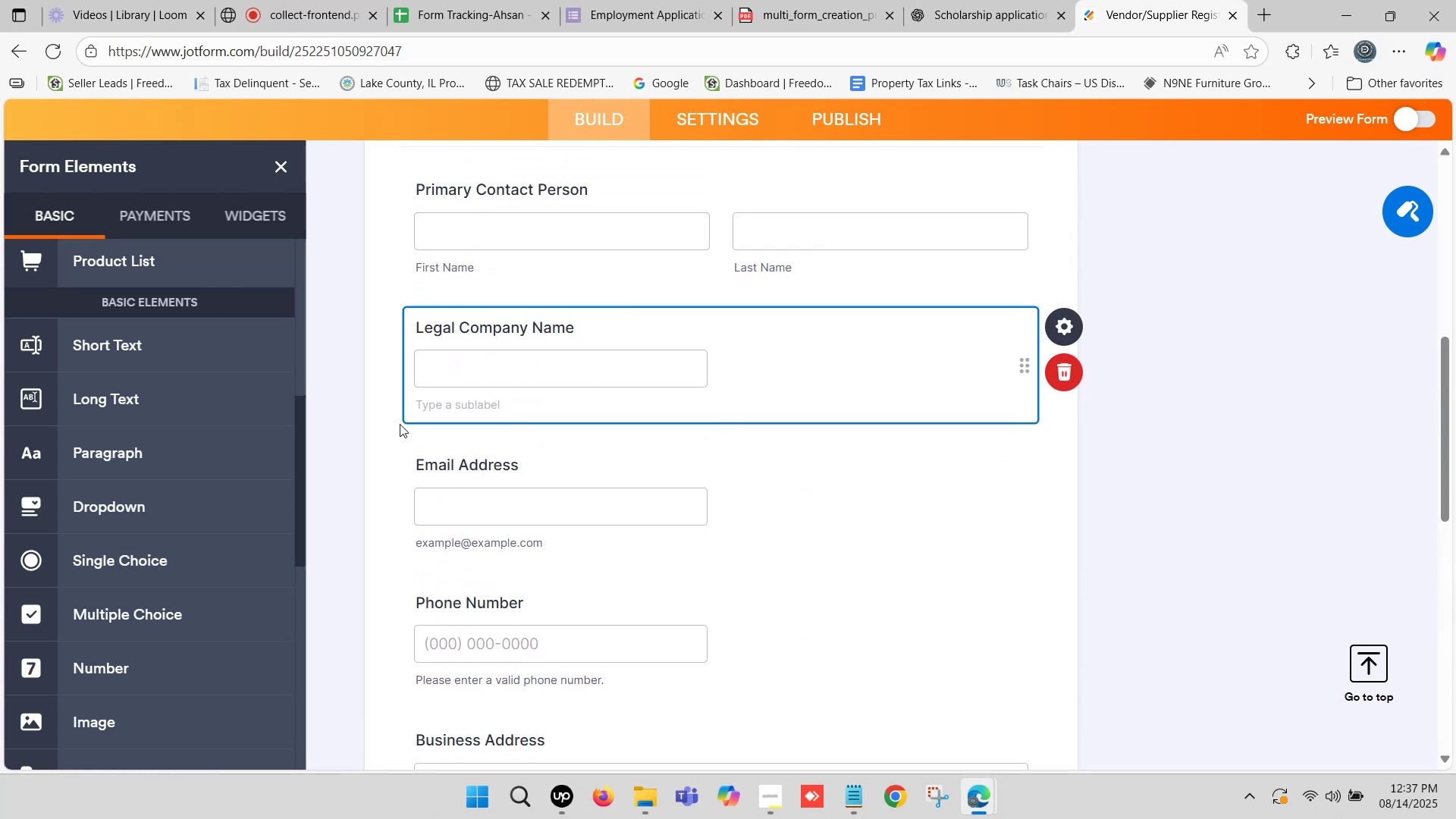 
left_click([396, 426])
 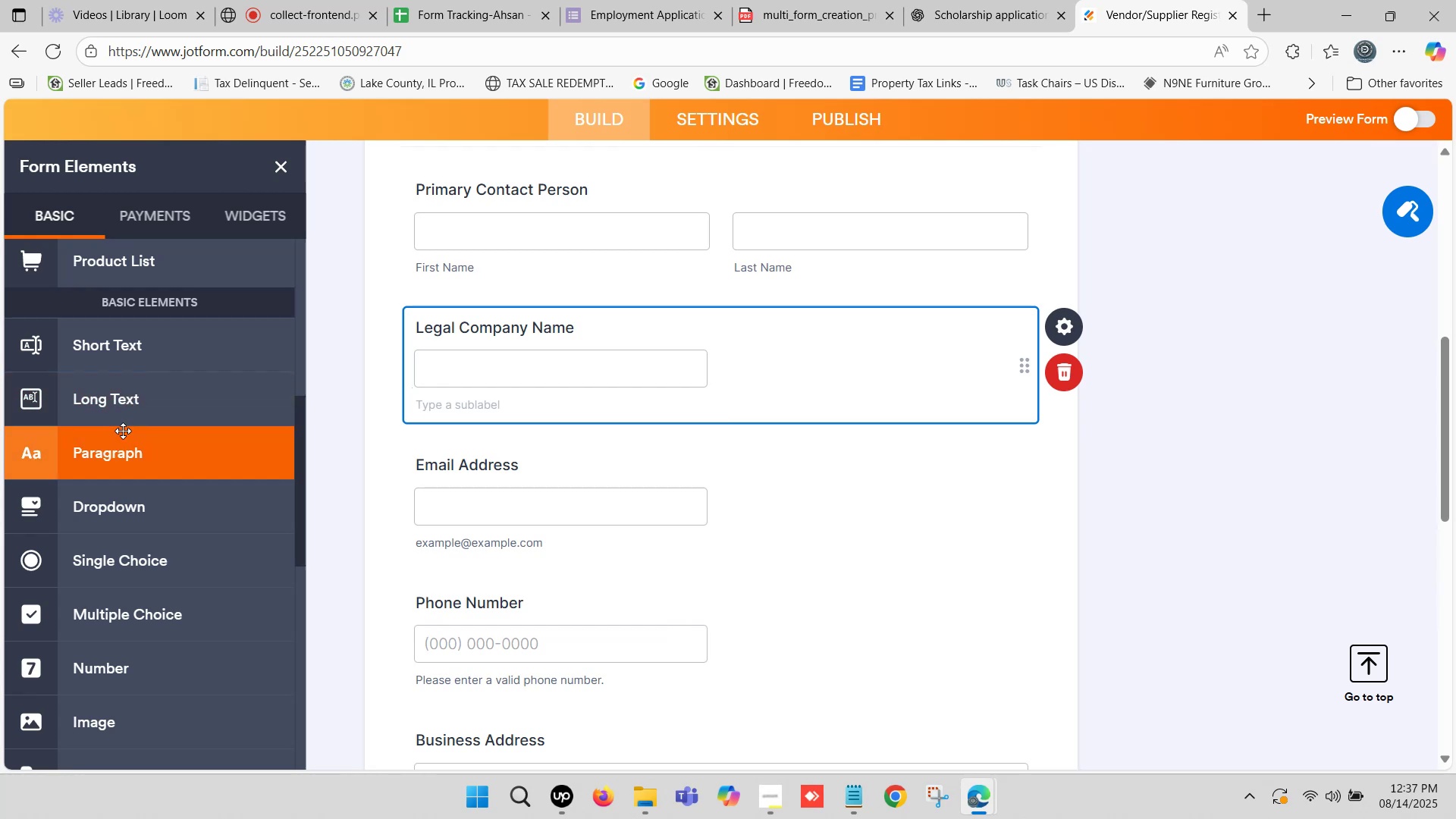 
left_click_drag(start_coordinate=[118, 349], to_coordinate=[496, 458])
 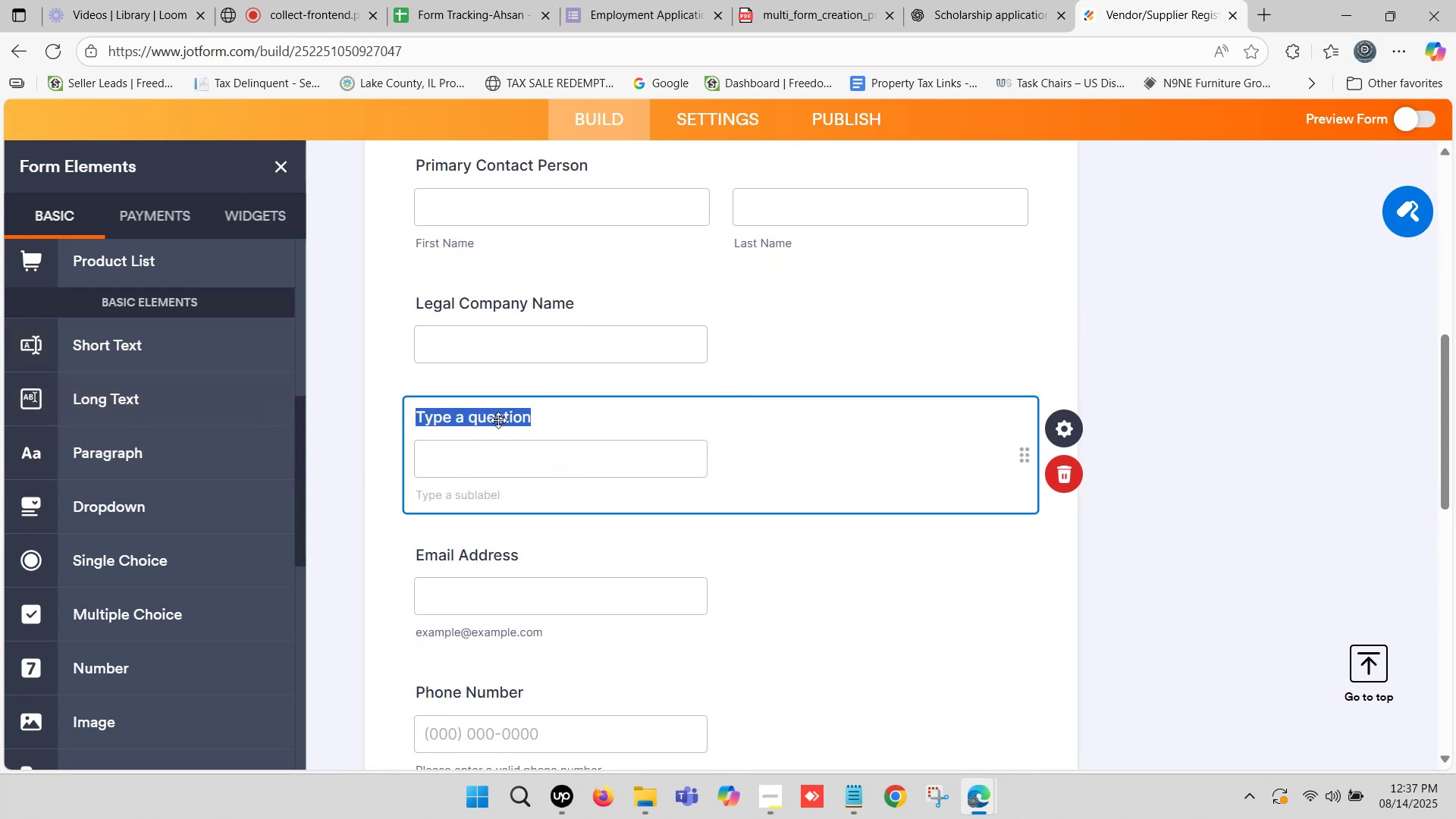 
key(Control+V)
 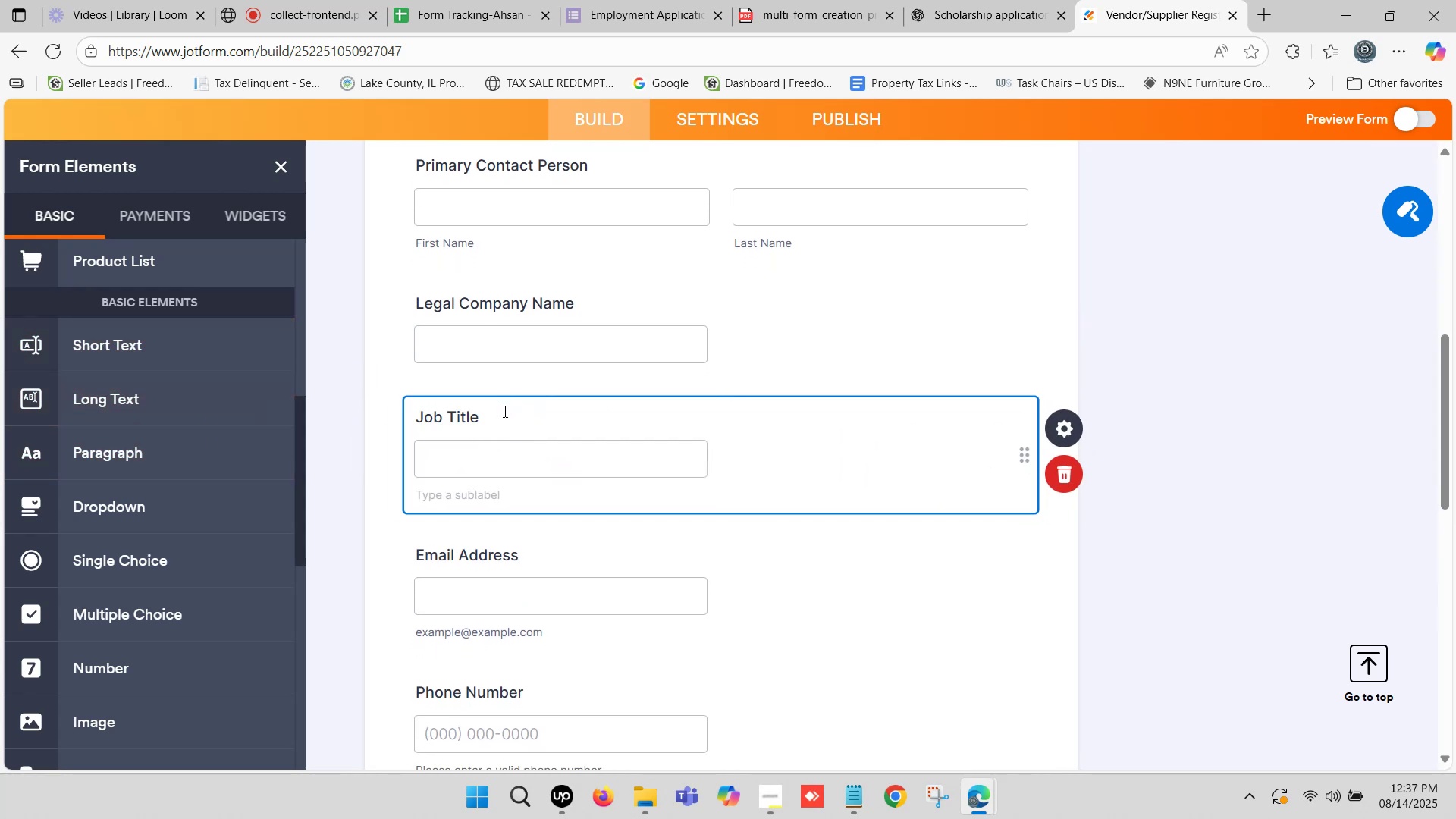 
left_click_drag(start_coordinate=[507, 416], to_coordinate=[567, 423])
 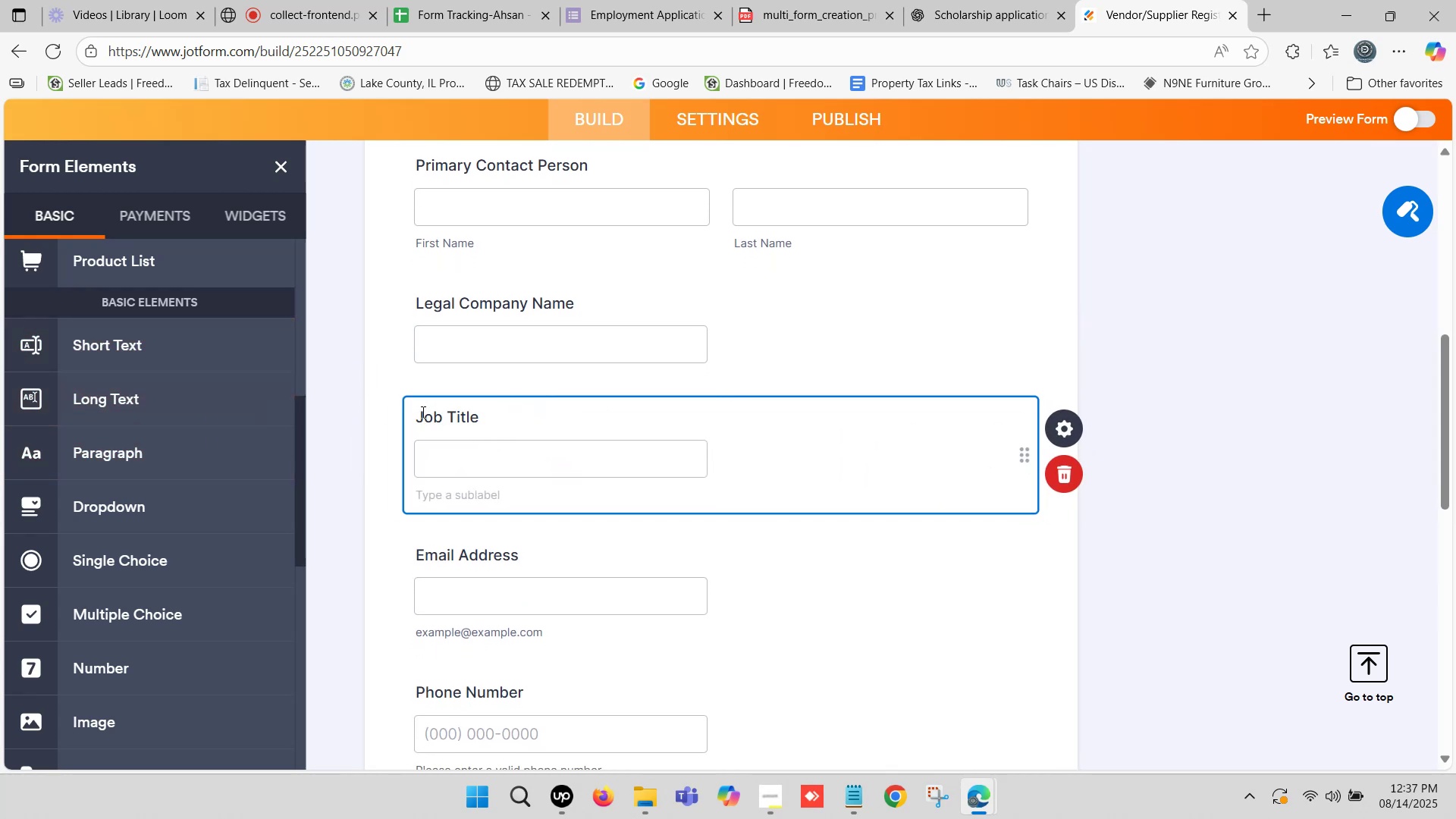 
left_click_drag(start_coordinate=[420, 411], to_coordinate=[397, 417])
 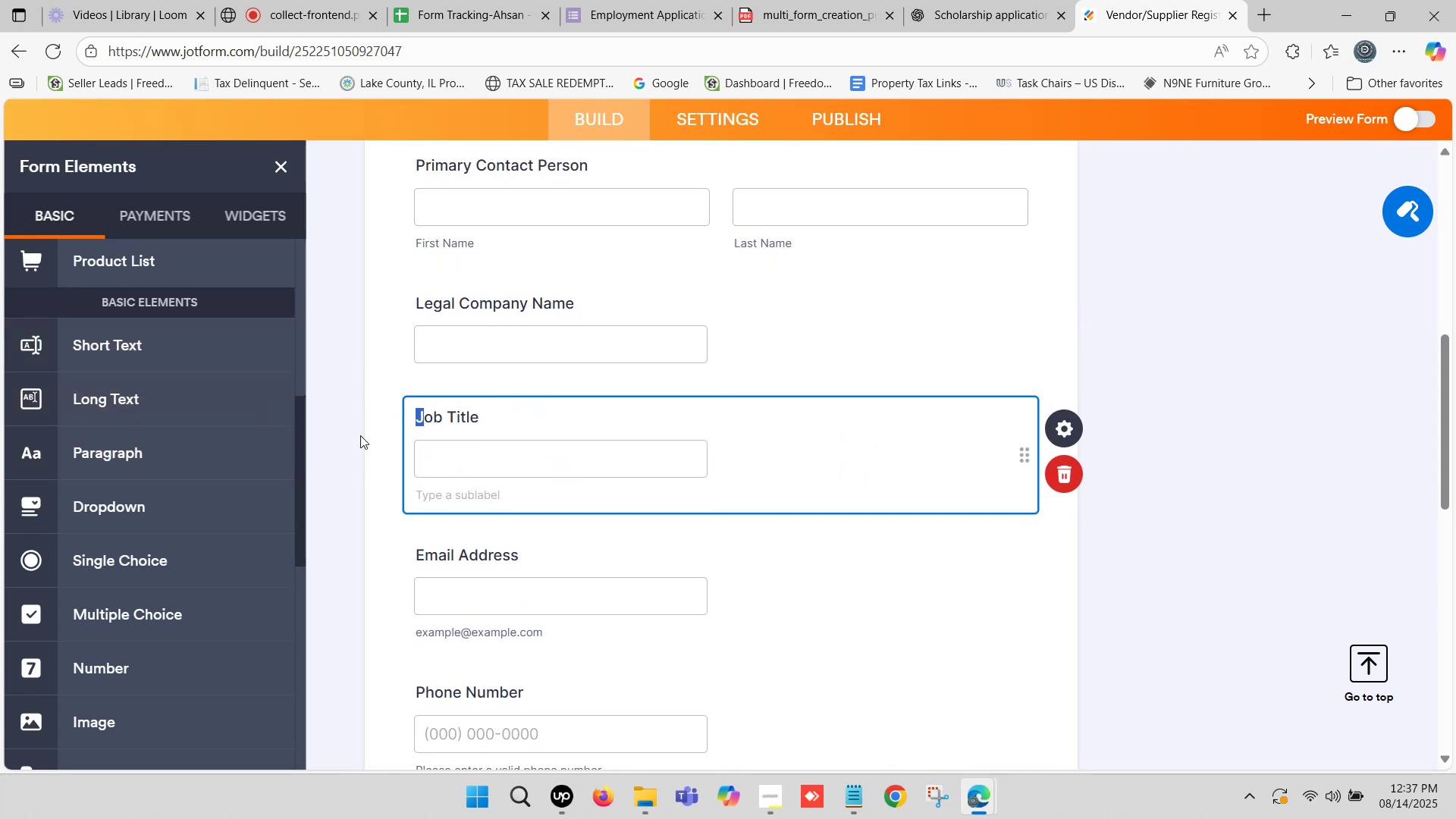 
left_click([355, 438])
 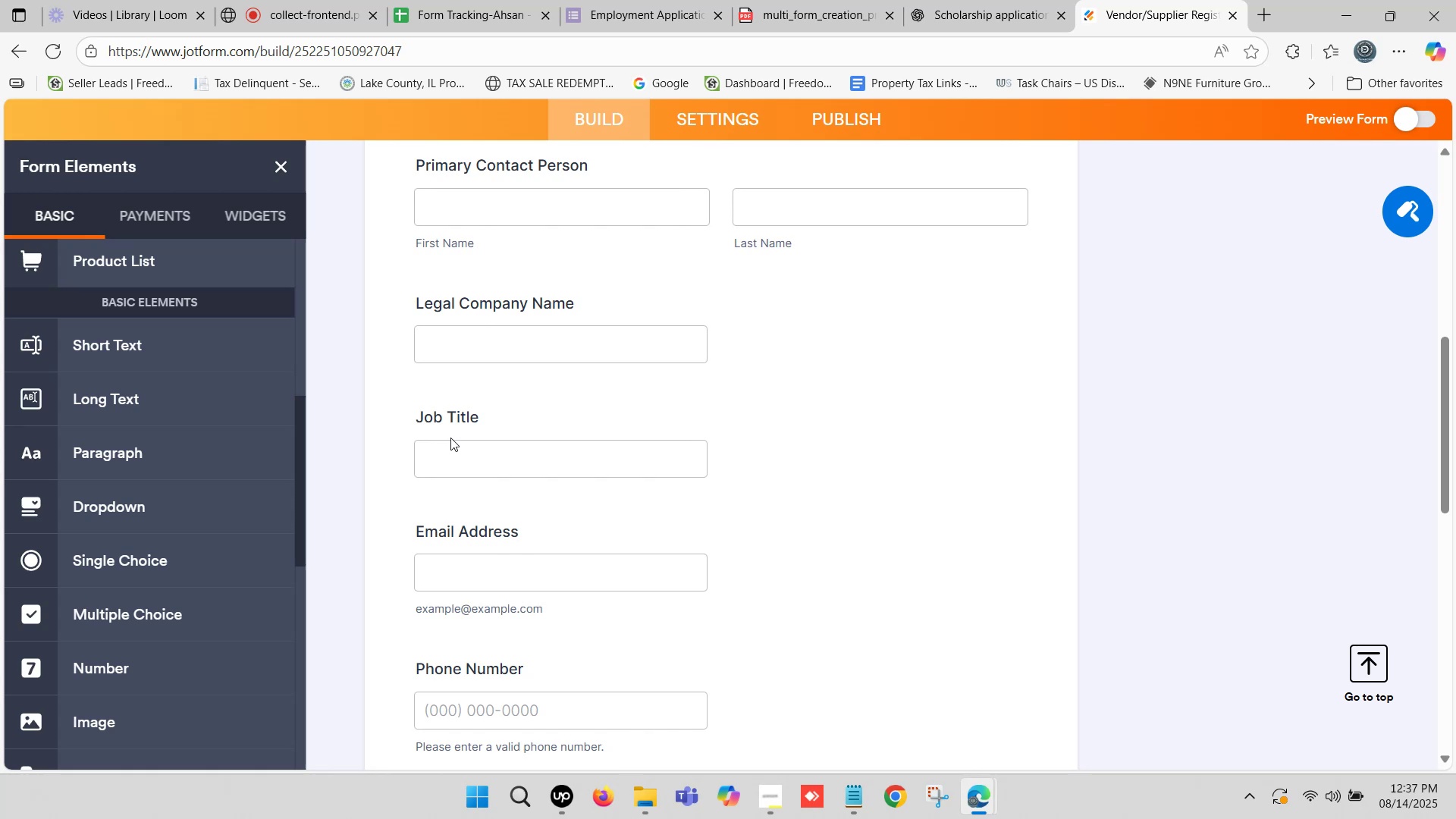 
scroll: coordinate [473, 437], scroll_direction: up, amount: 1.0
 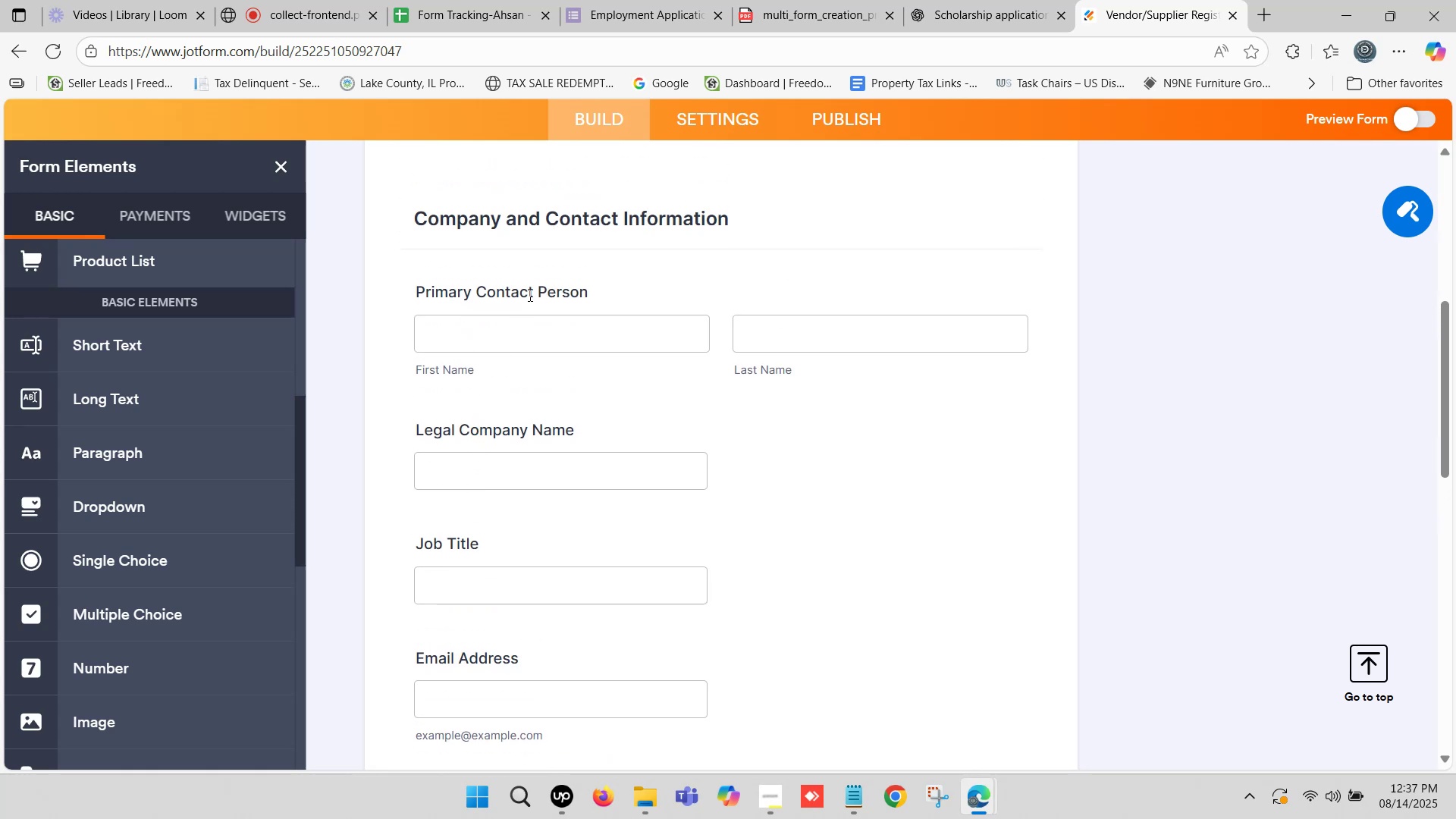 
scroll: coordinate [558, 424], scroll_direction: down, amount: 7.0
 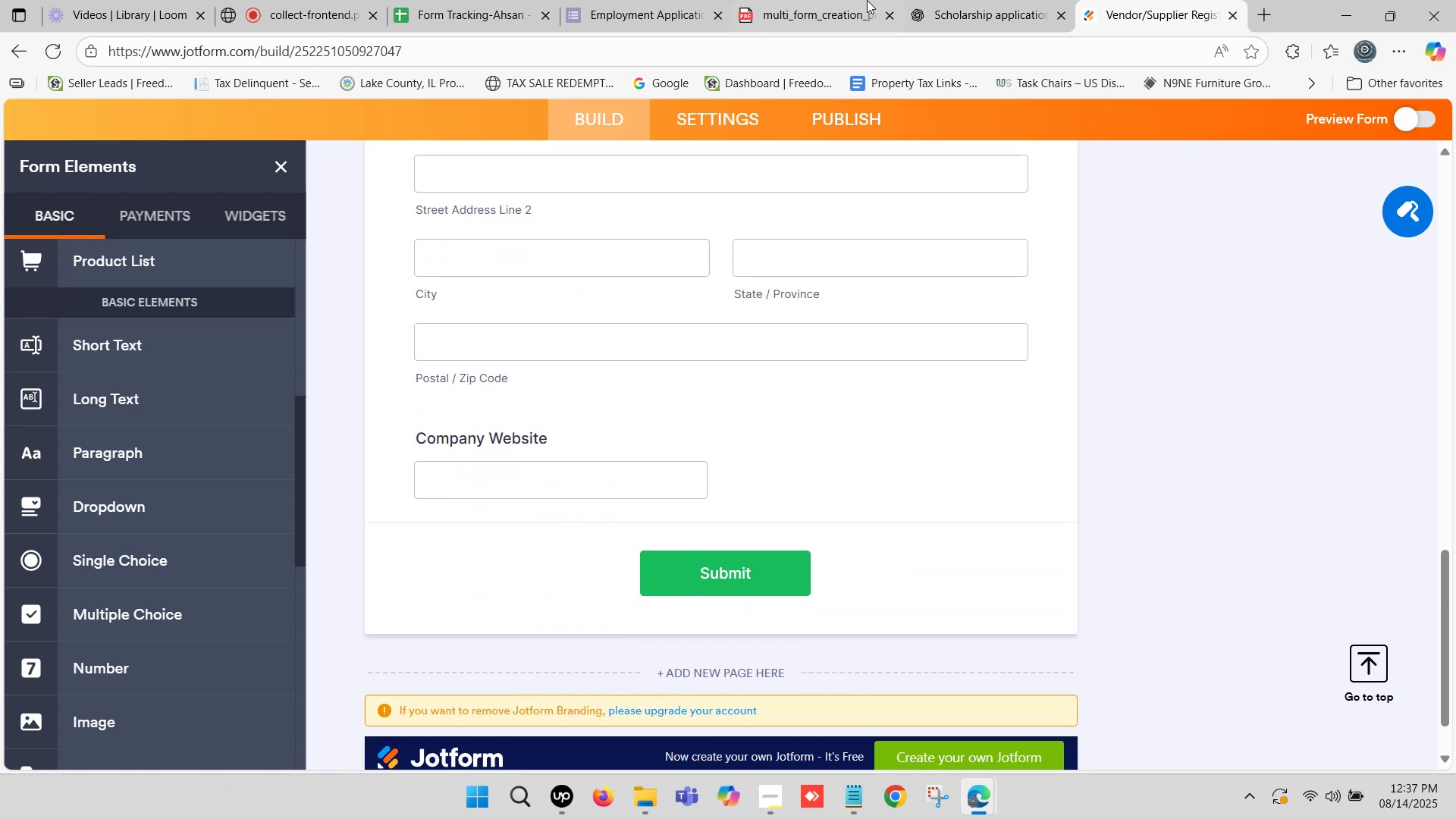 
left_click([965, 0])
 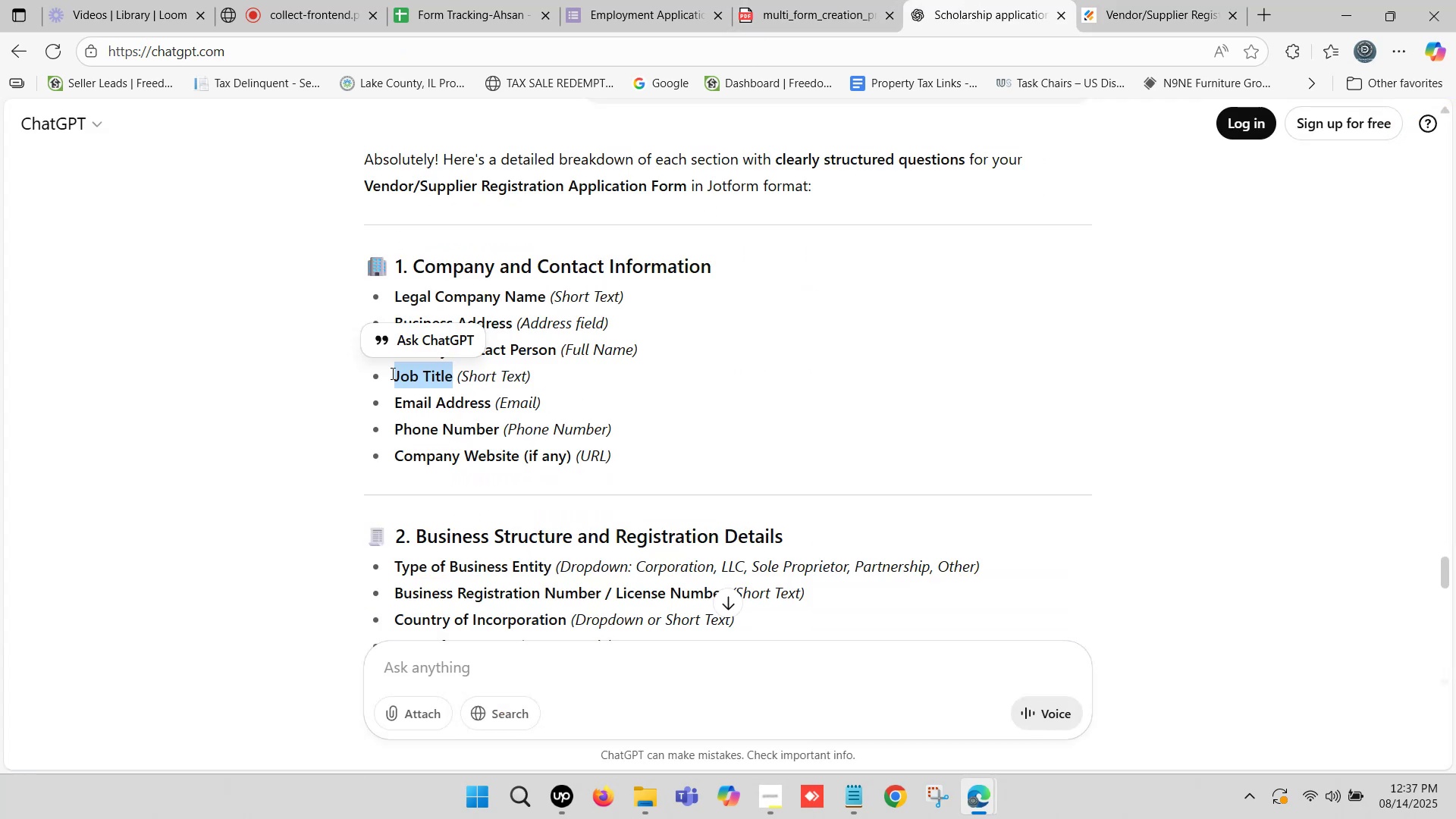 
left_click([314, 394])
 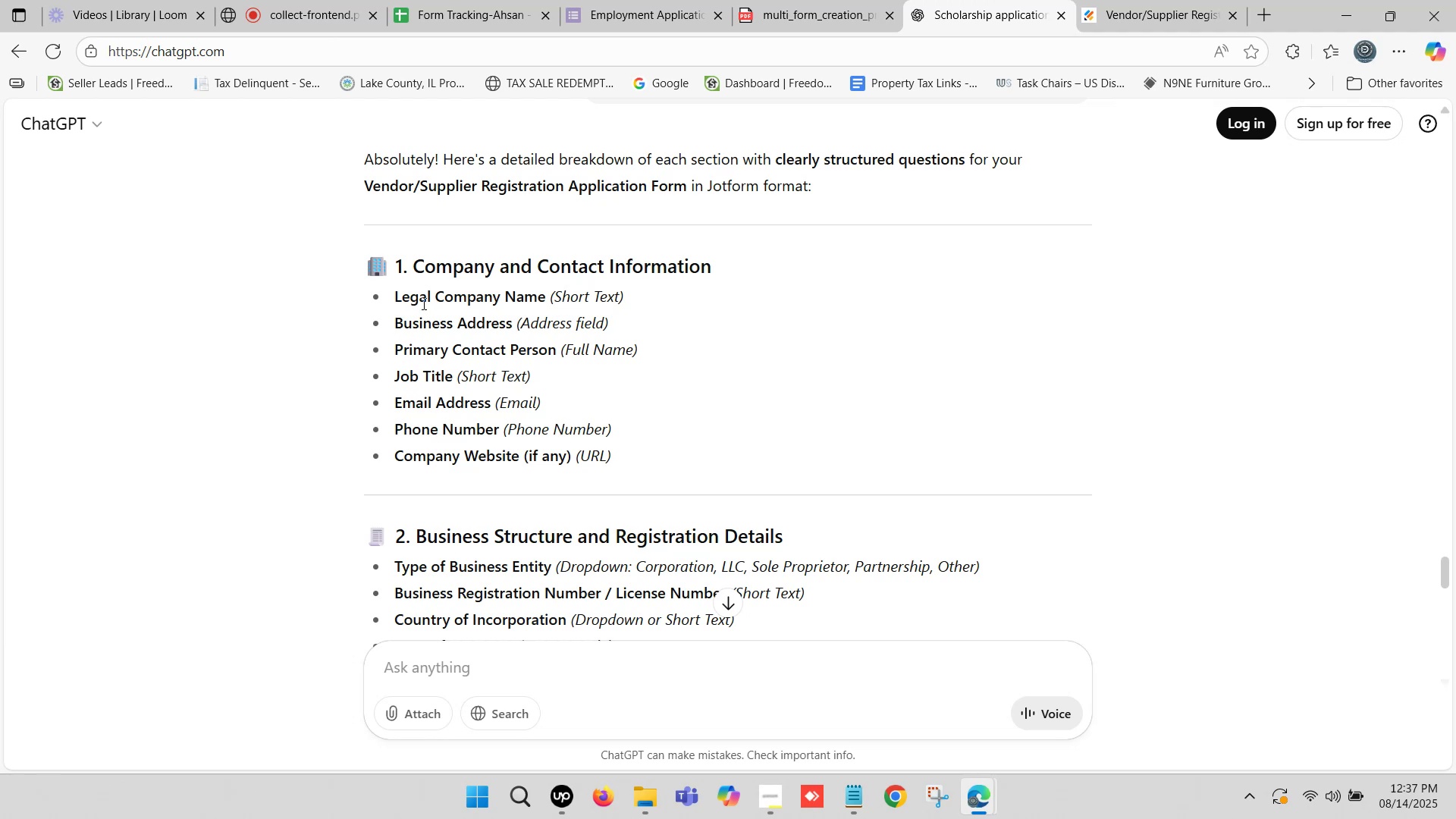 
scroll: coordinate [340, 518], scroll_direction: down, amount: 1.0
 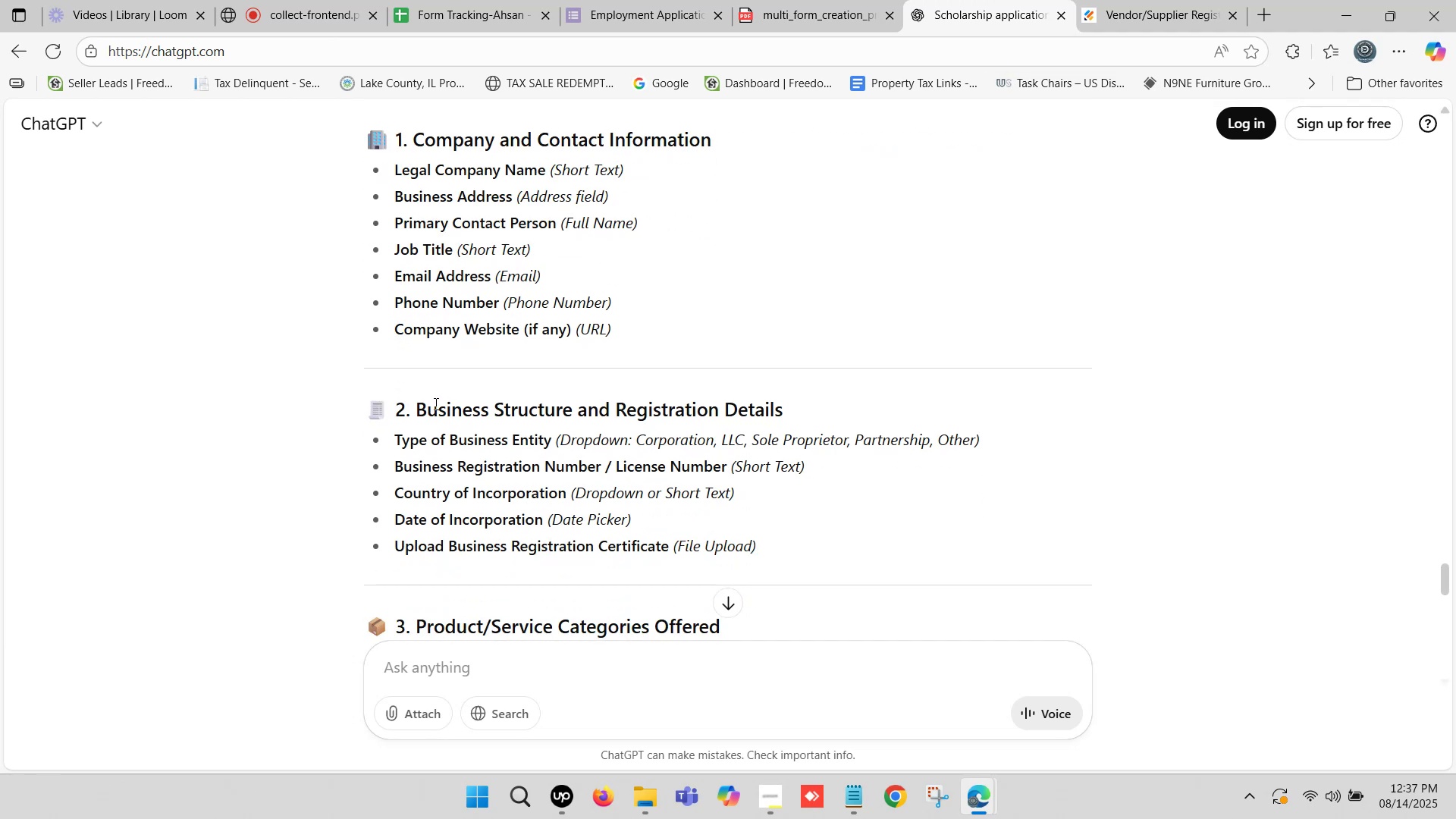 
left_click_drag(start_coordinate=[420, 401], to_coordinate=[780, 408])
 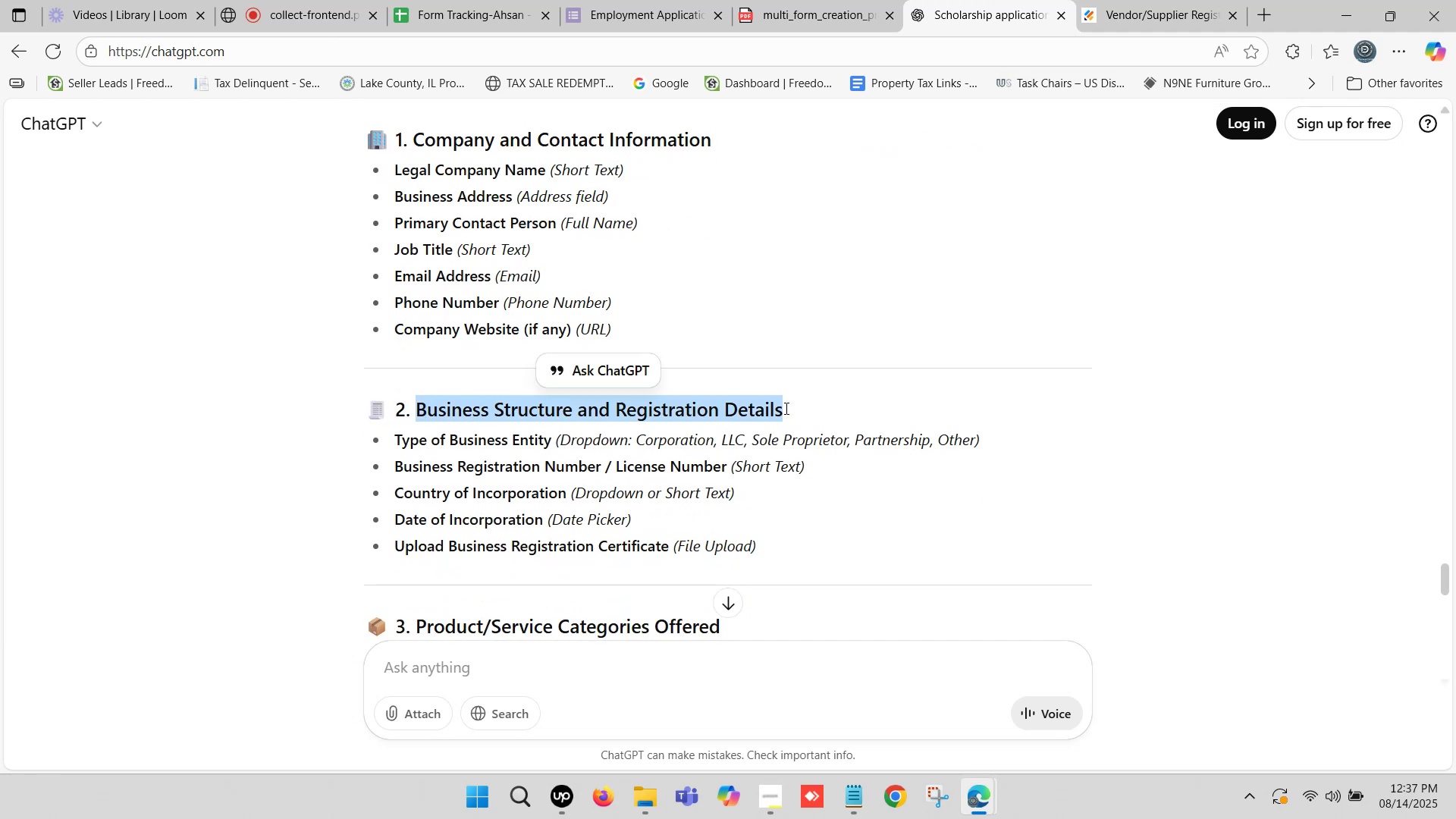 
key(Control+C)
 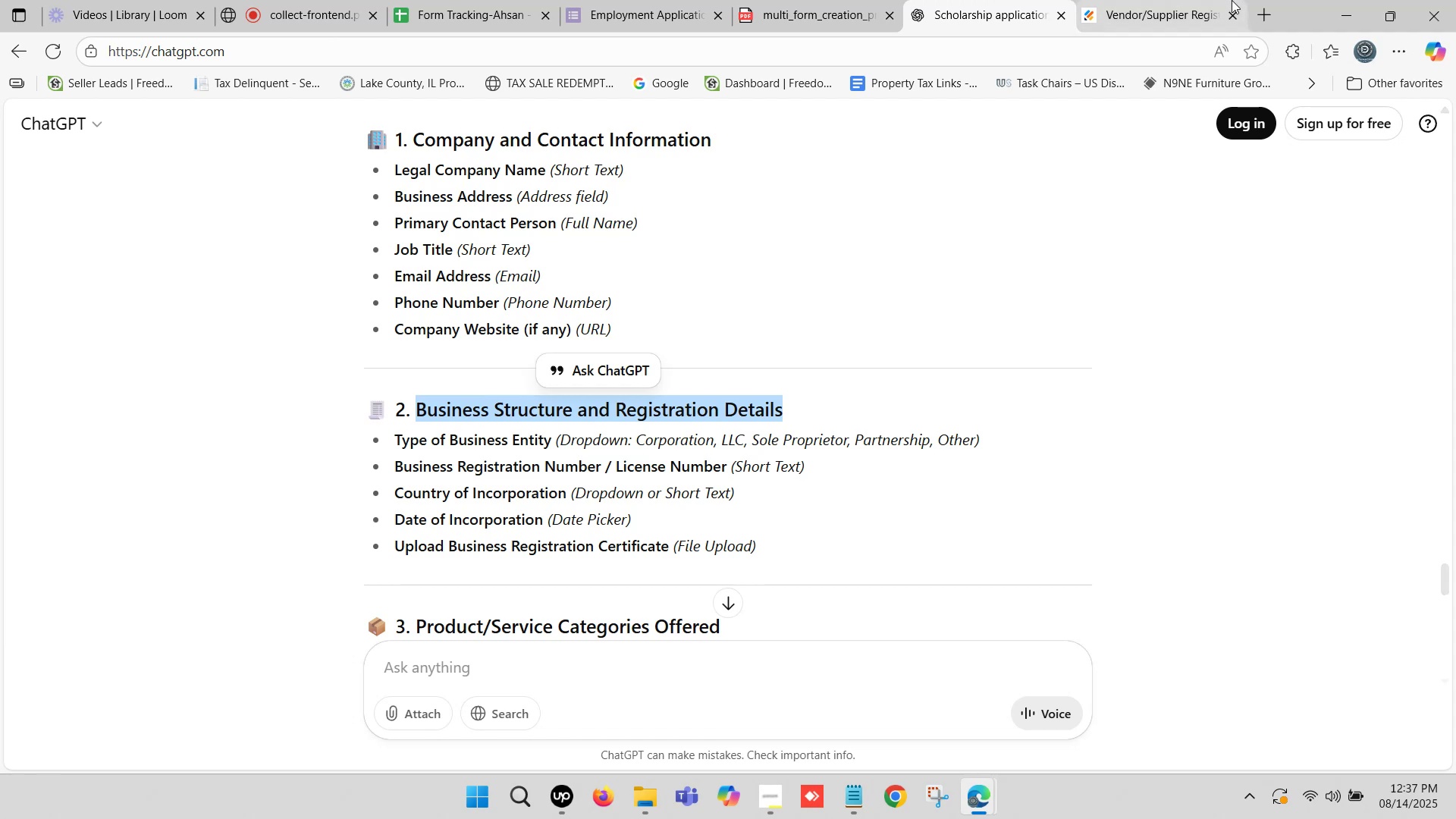 
left_click([1145, 0])
 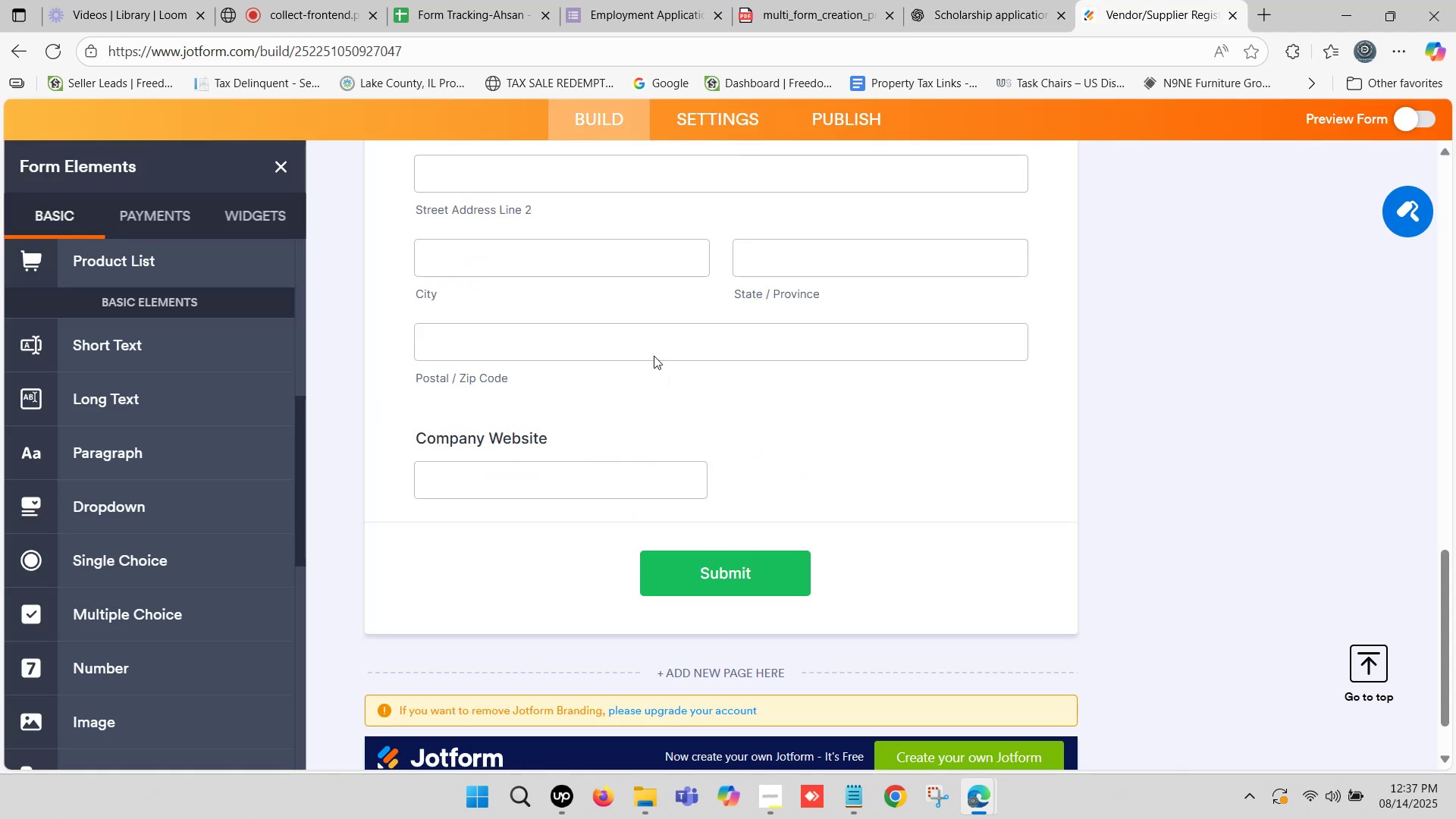 
scroll: coordinate [642, 356], scroll_direction: down, amount: 1.0
 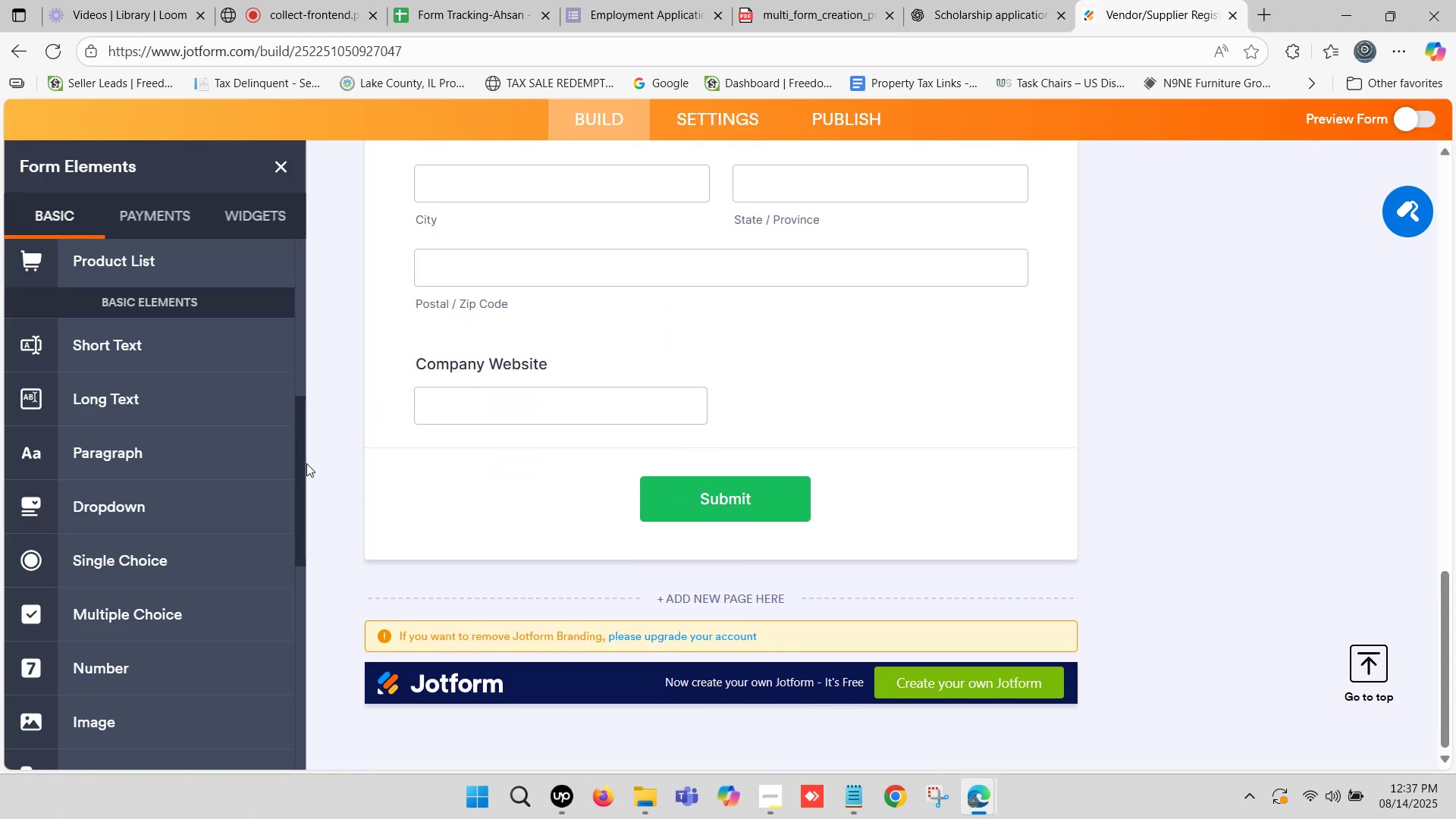 
scroll: coordinate [116, 393], scroll_direction: up, amount: 15.0
 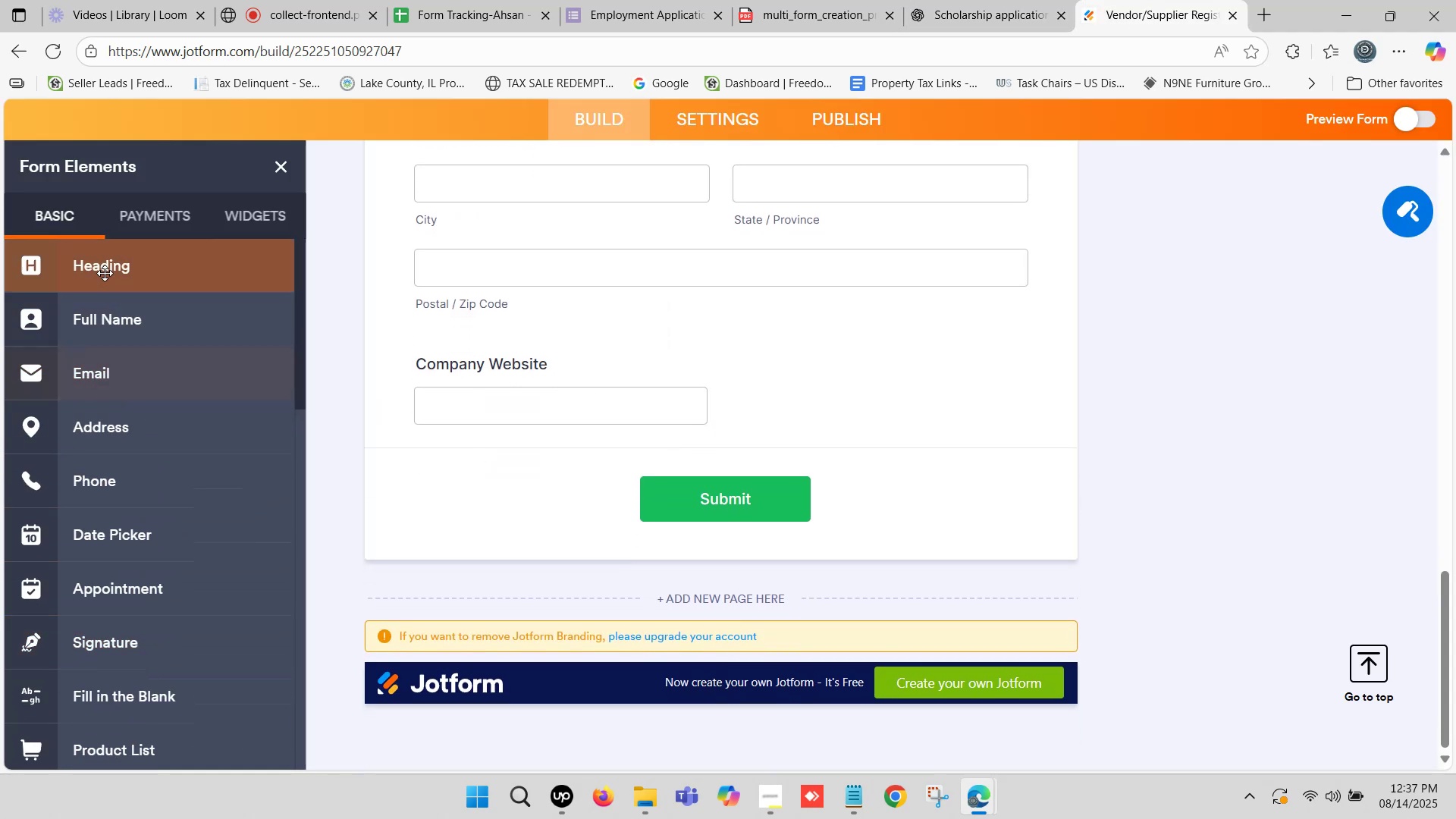 
left_click_drag(start_coordinate=[105, 273], to_coordinate=[510, 460])
 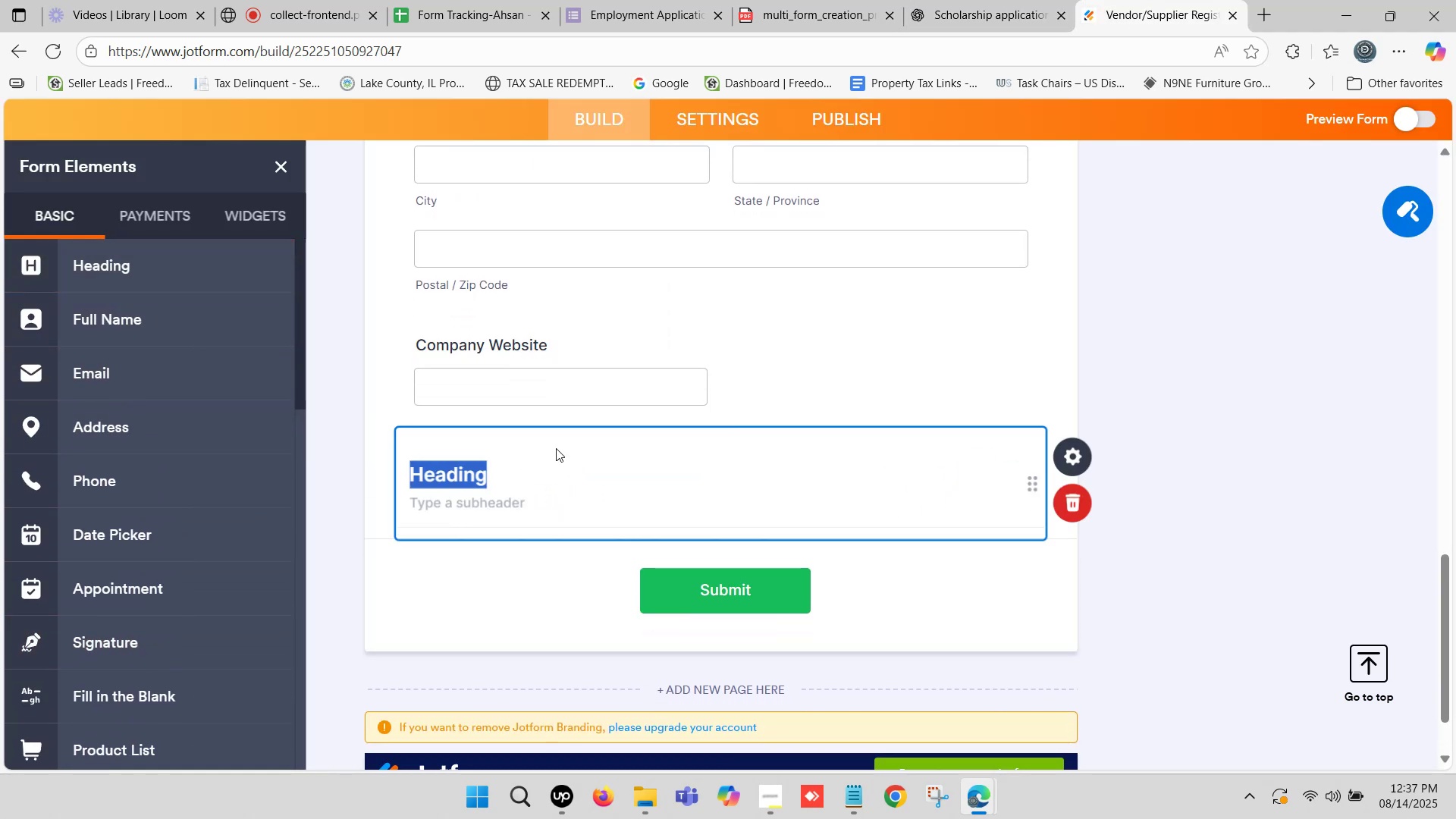 
key(Control+V)
 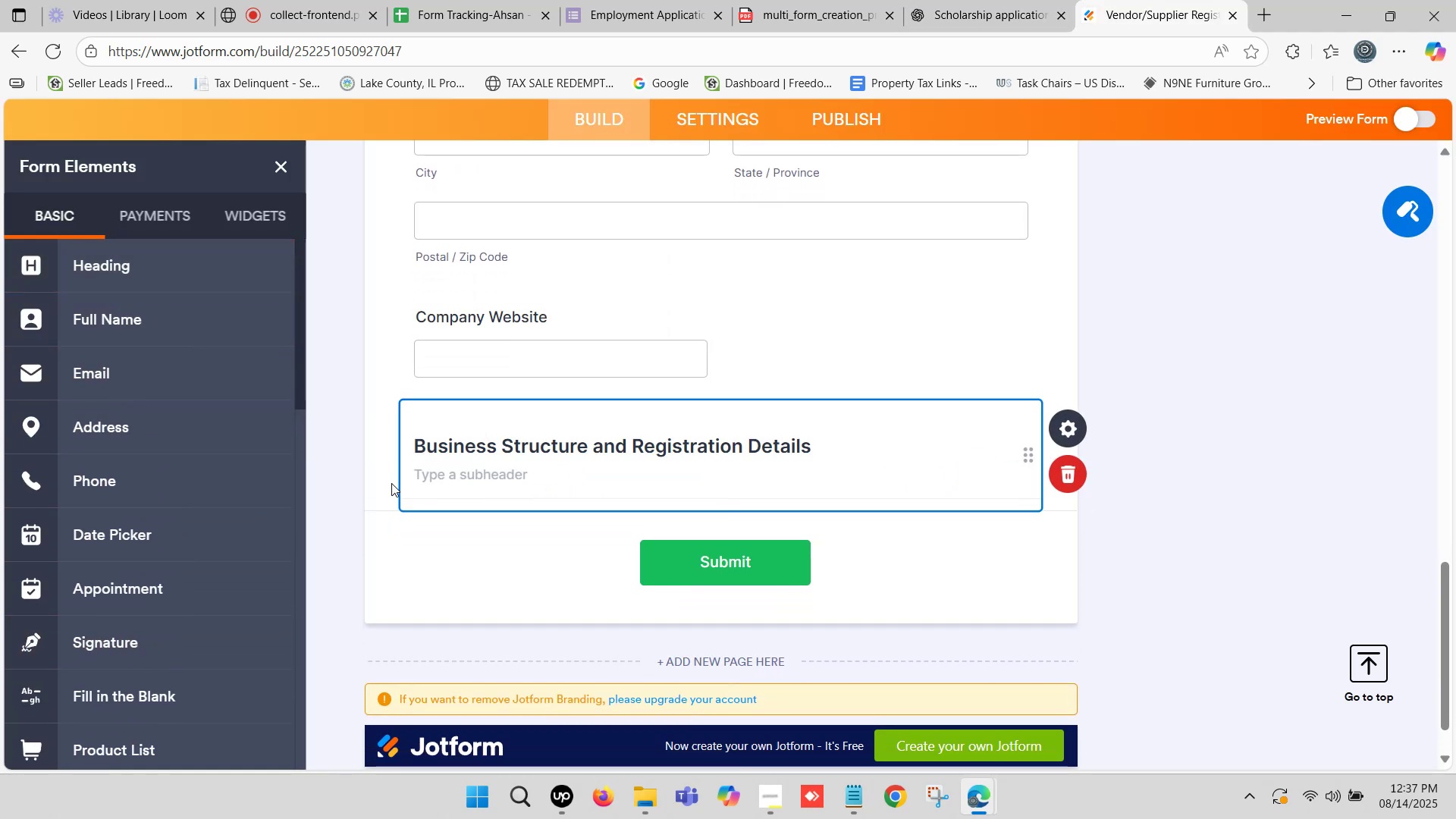 
left_click([377, 471])
 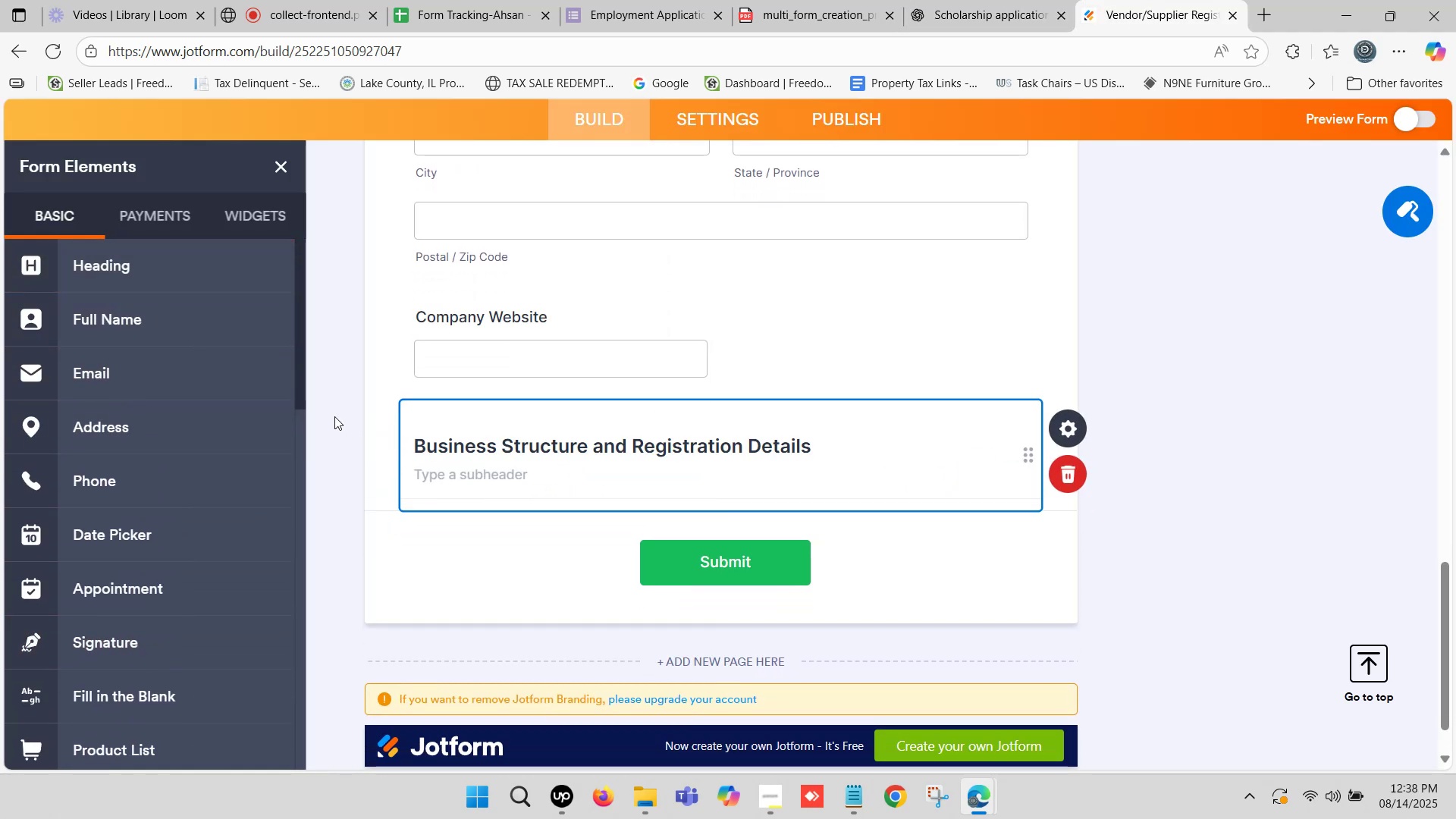 
scroll: coordinate [148, 380], scroll_direction: down, amount: 4.0
 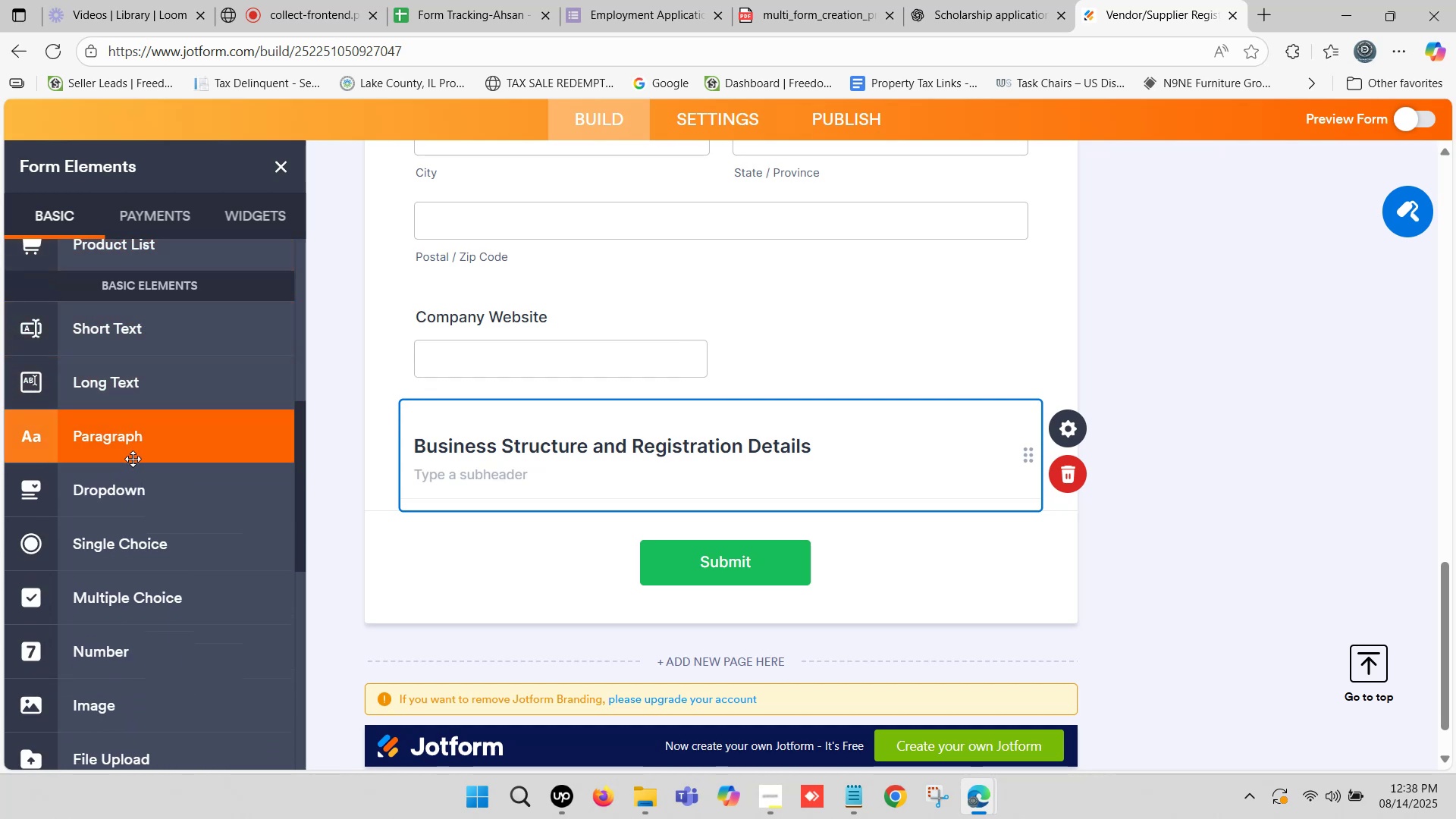 
left_click([973, 0])
 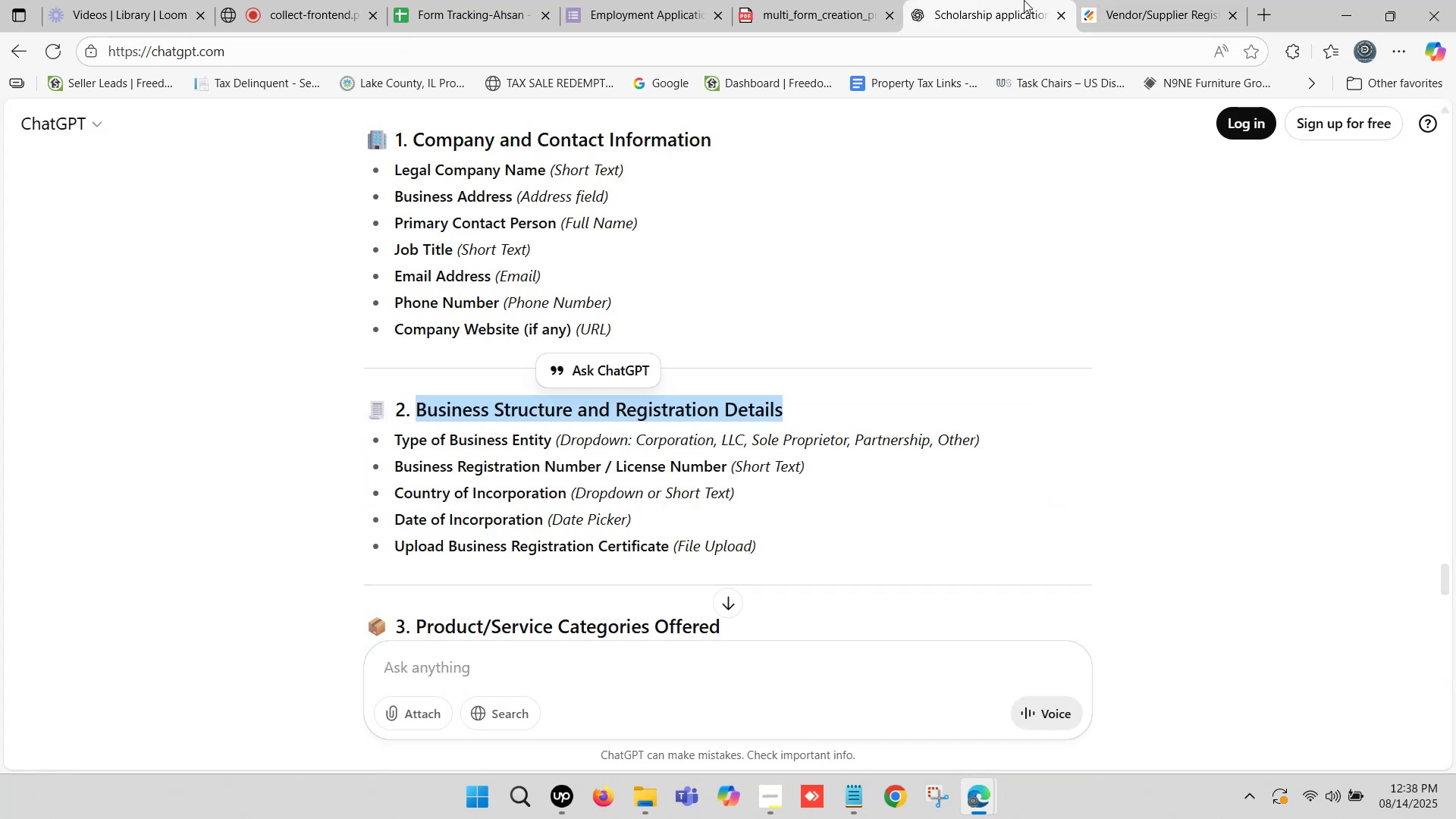 
left_click([1075, 0])
 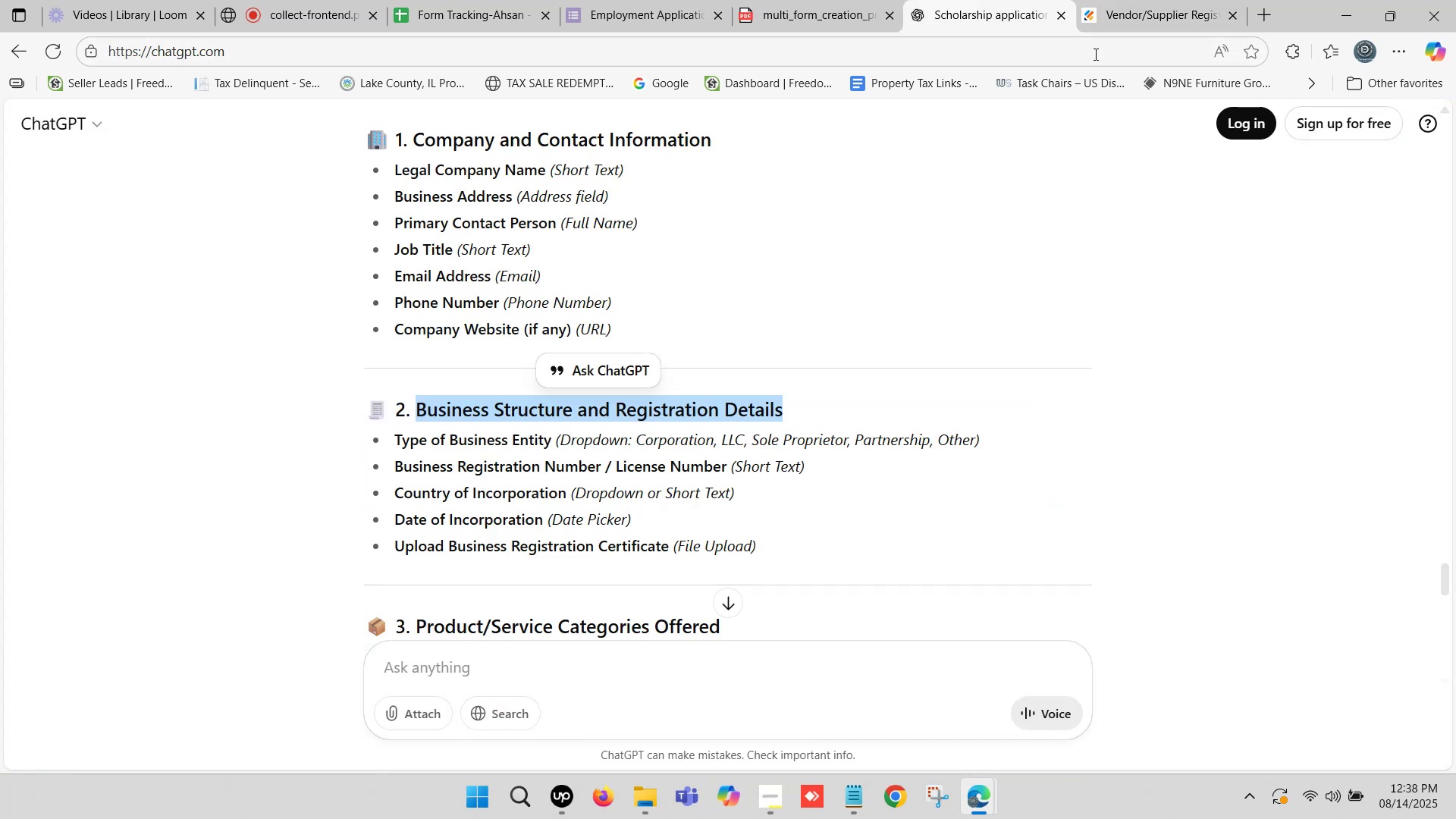 
left_click([1109, 0])
 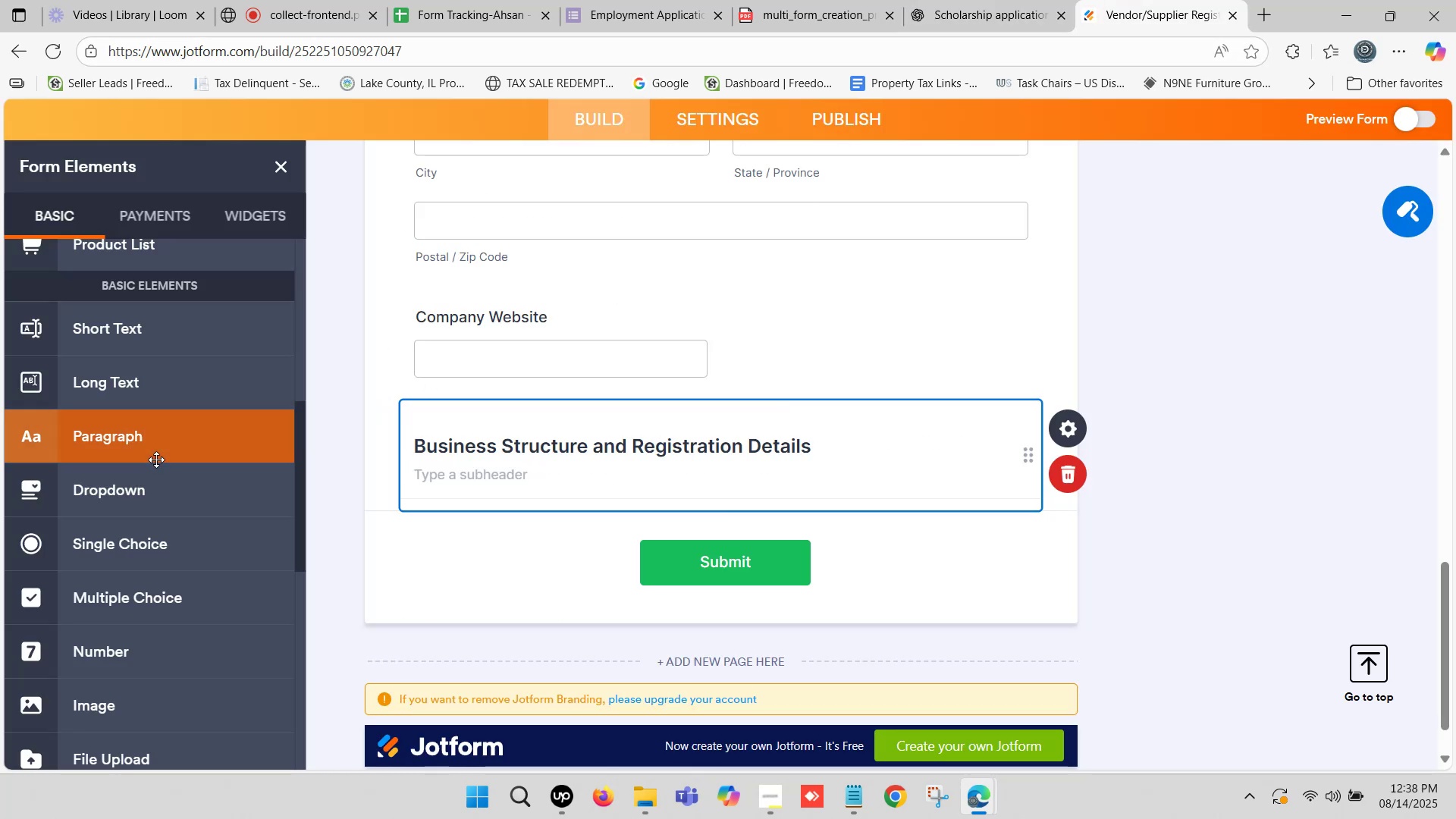 
scroll: coordinate [146, 456], scroll_direction: down, amount: 1.0
 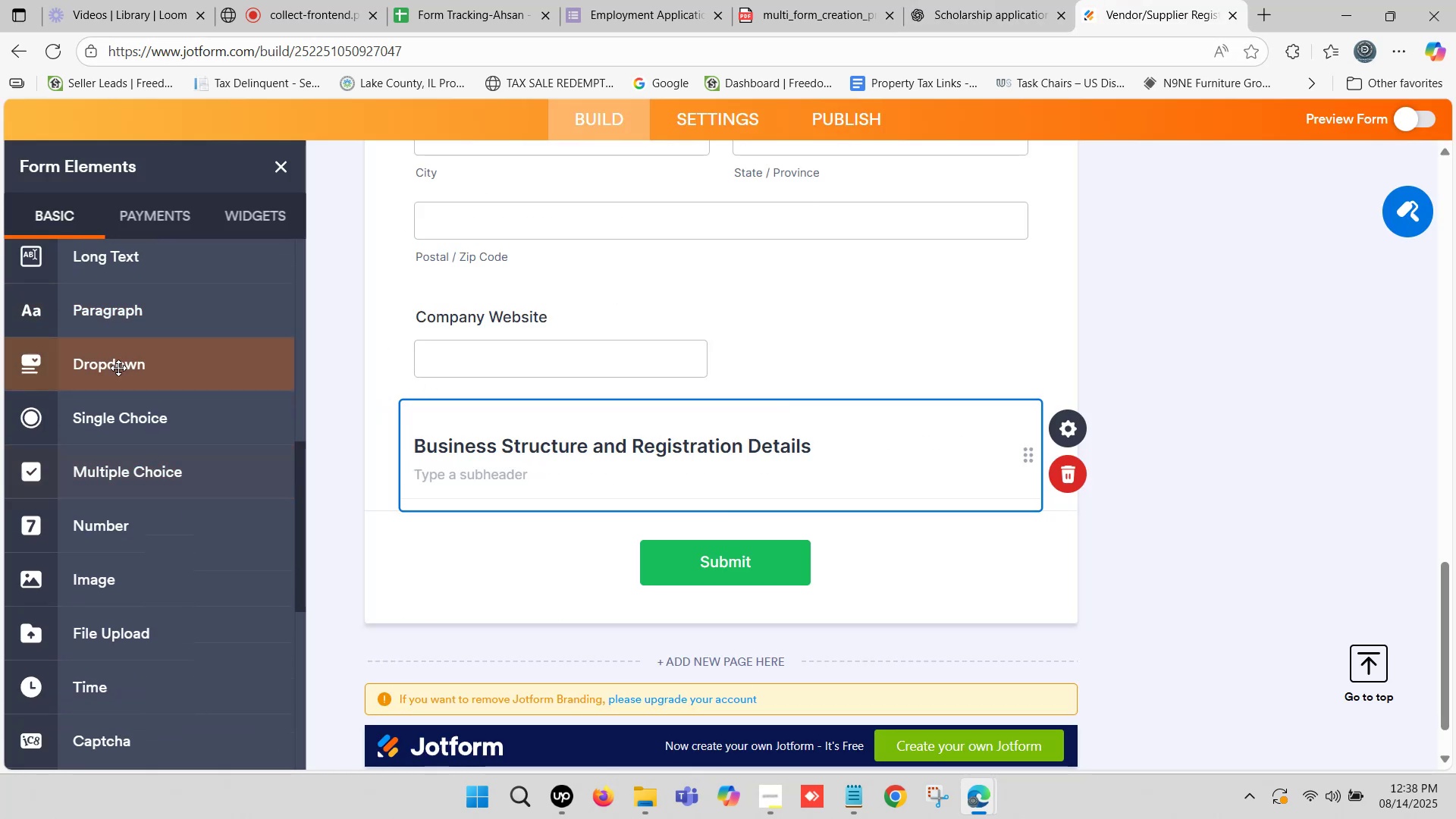 
left_click_drag(start_coordinate=[118, 368], to_coordinate=[509, 538])
 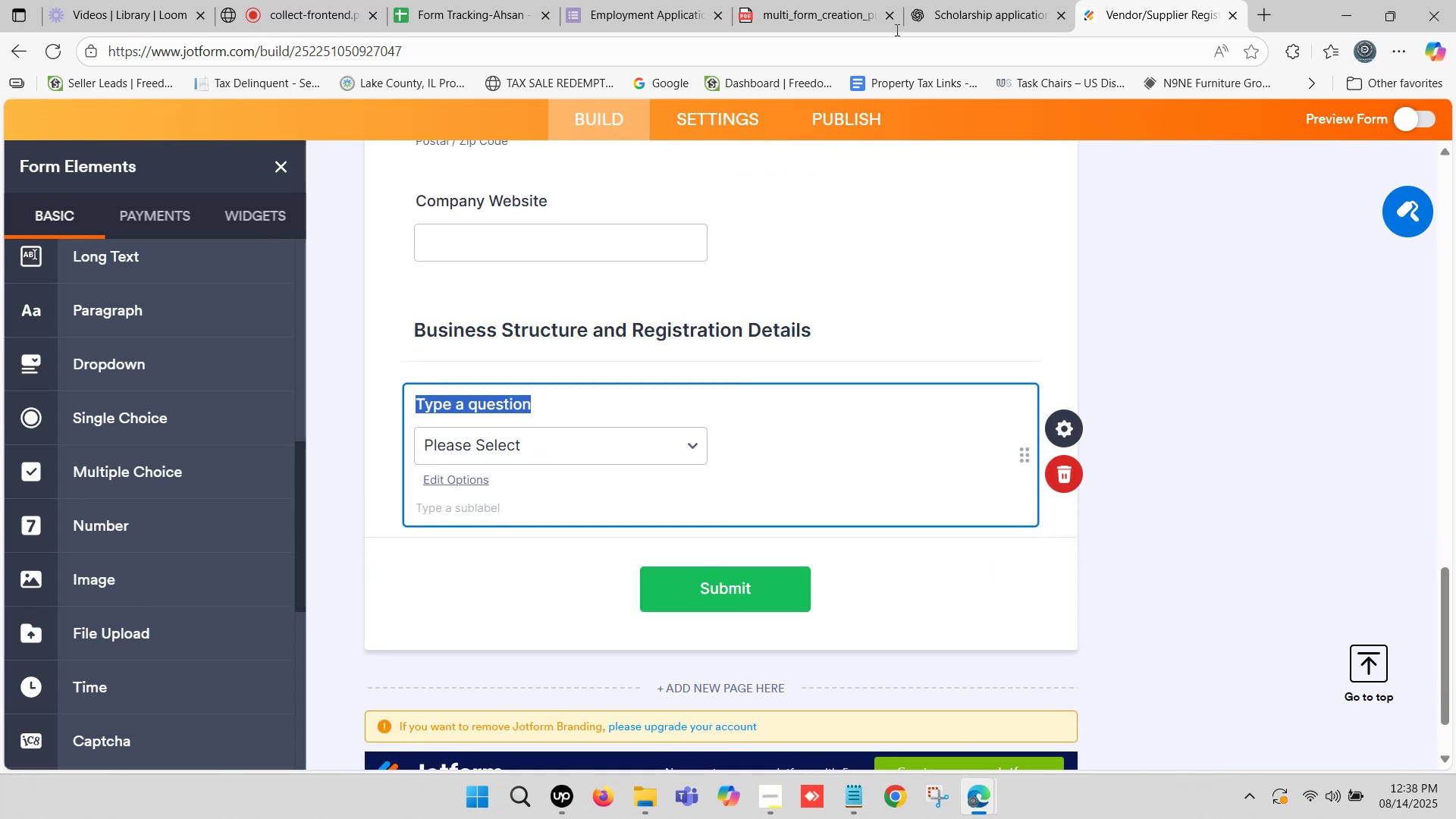 
left_click([988, 0])
 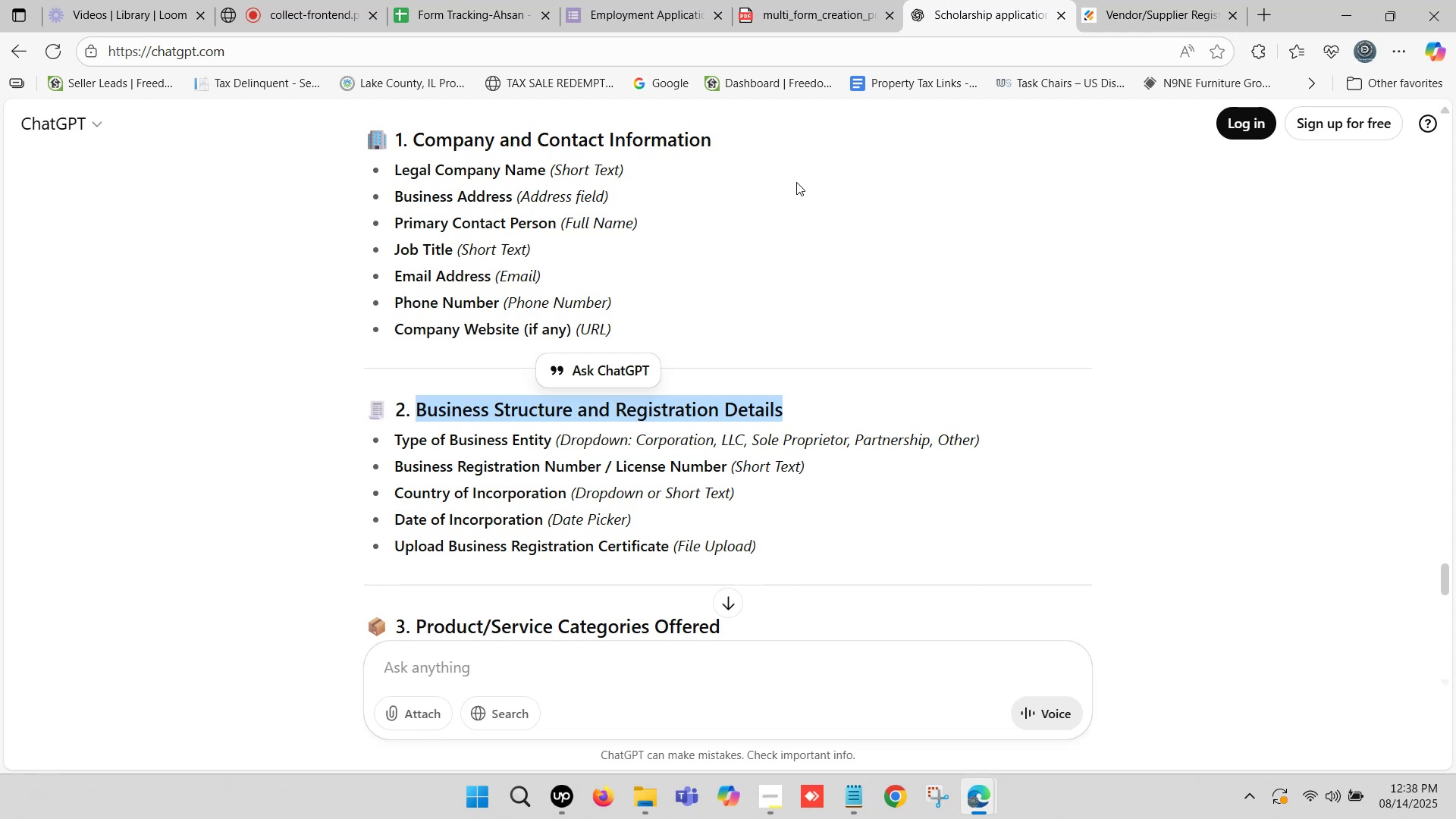 
wait(28.36)
 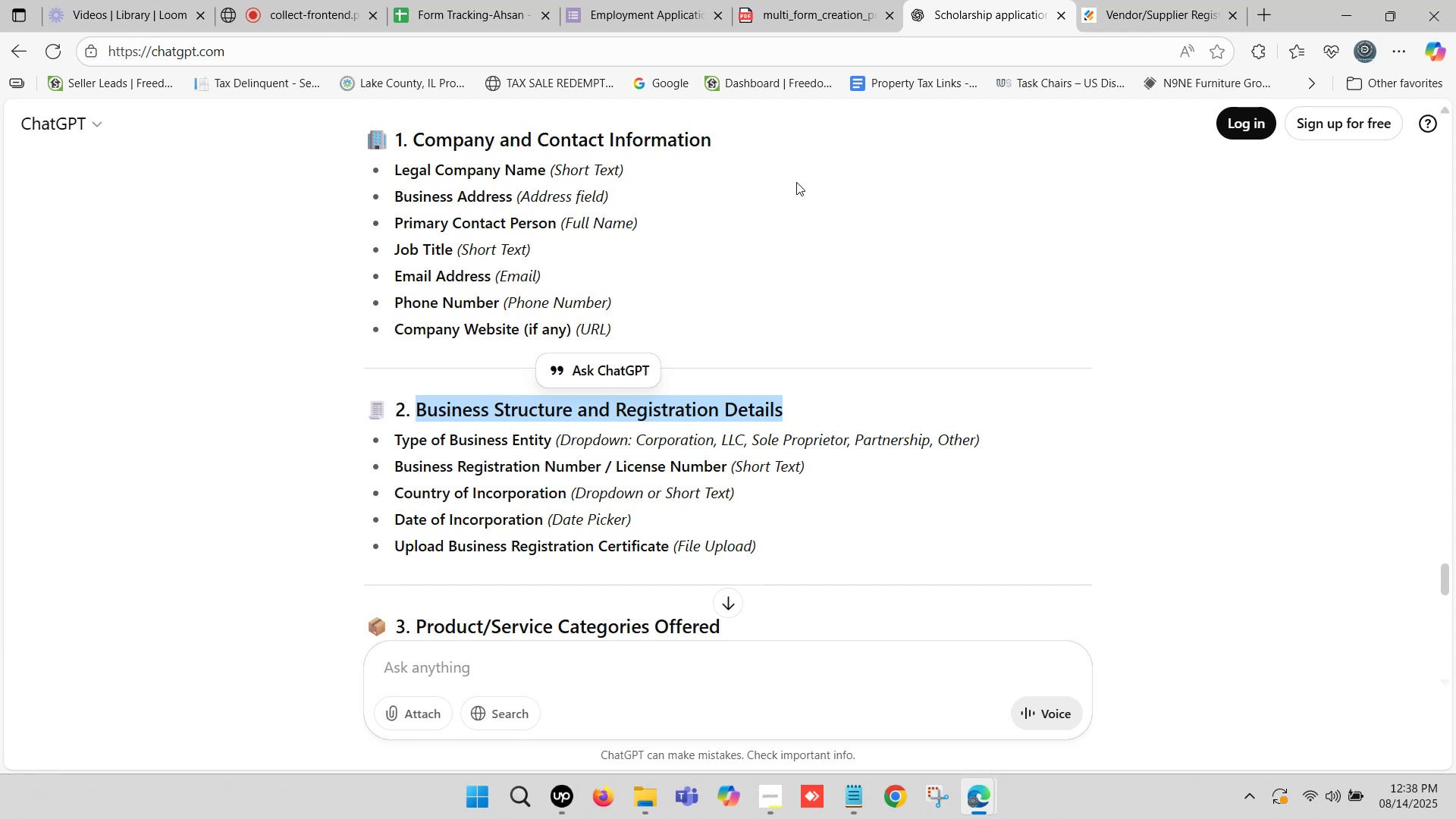 
scroll: coordinate [477, 447], scroll_direction: down, amount: 1.0
 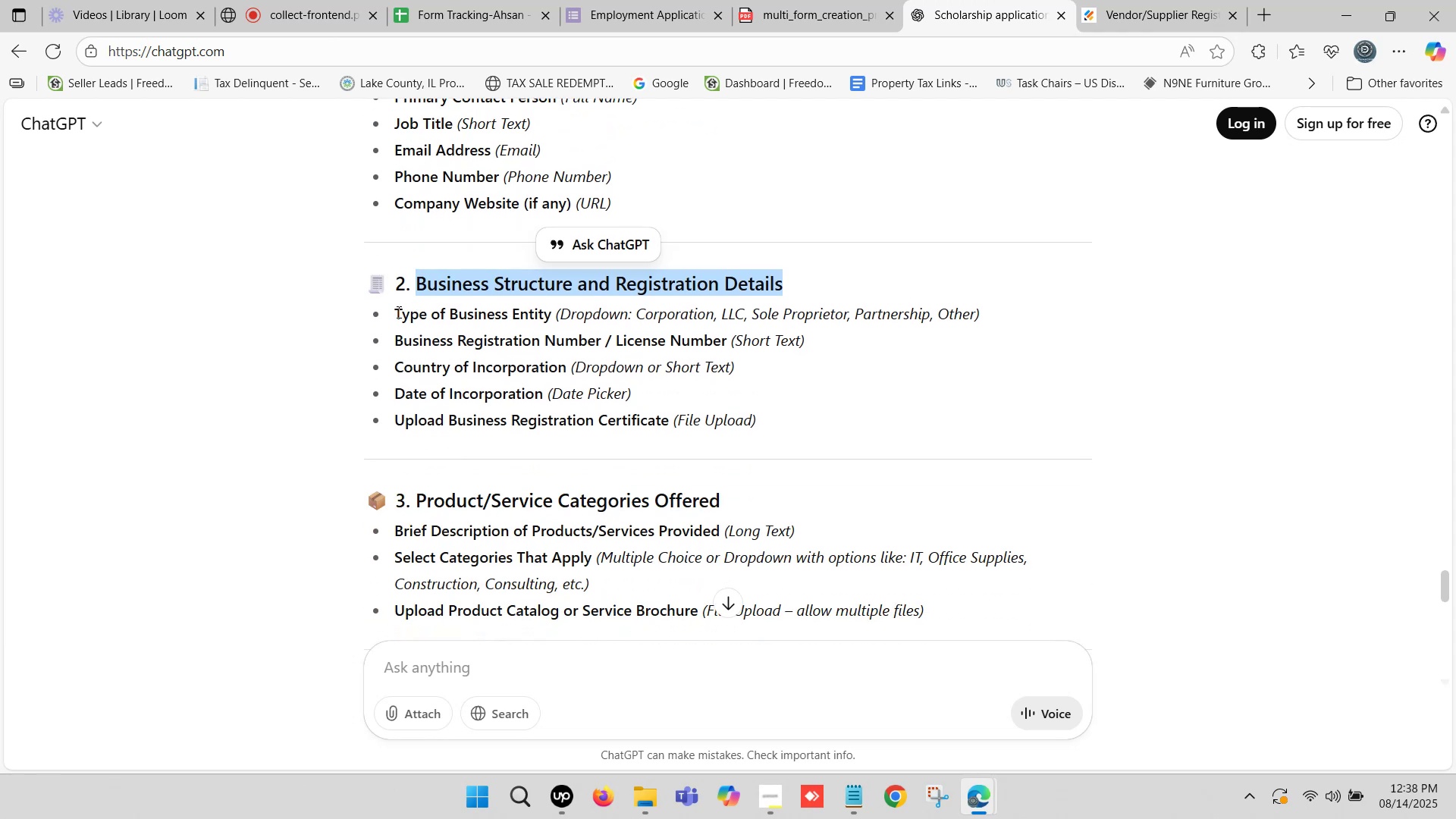 
left_click_drag(start_coordinate=[396, 312], to_coordinate=[549, 314])
 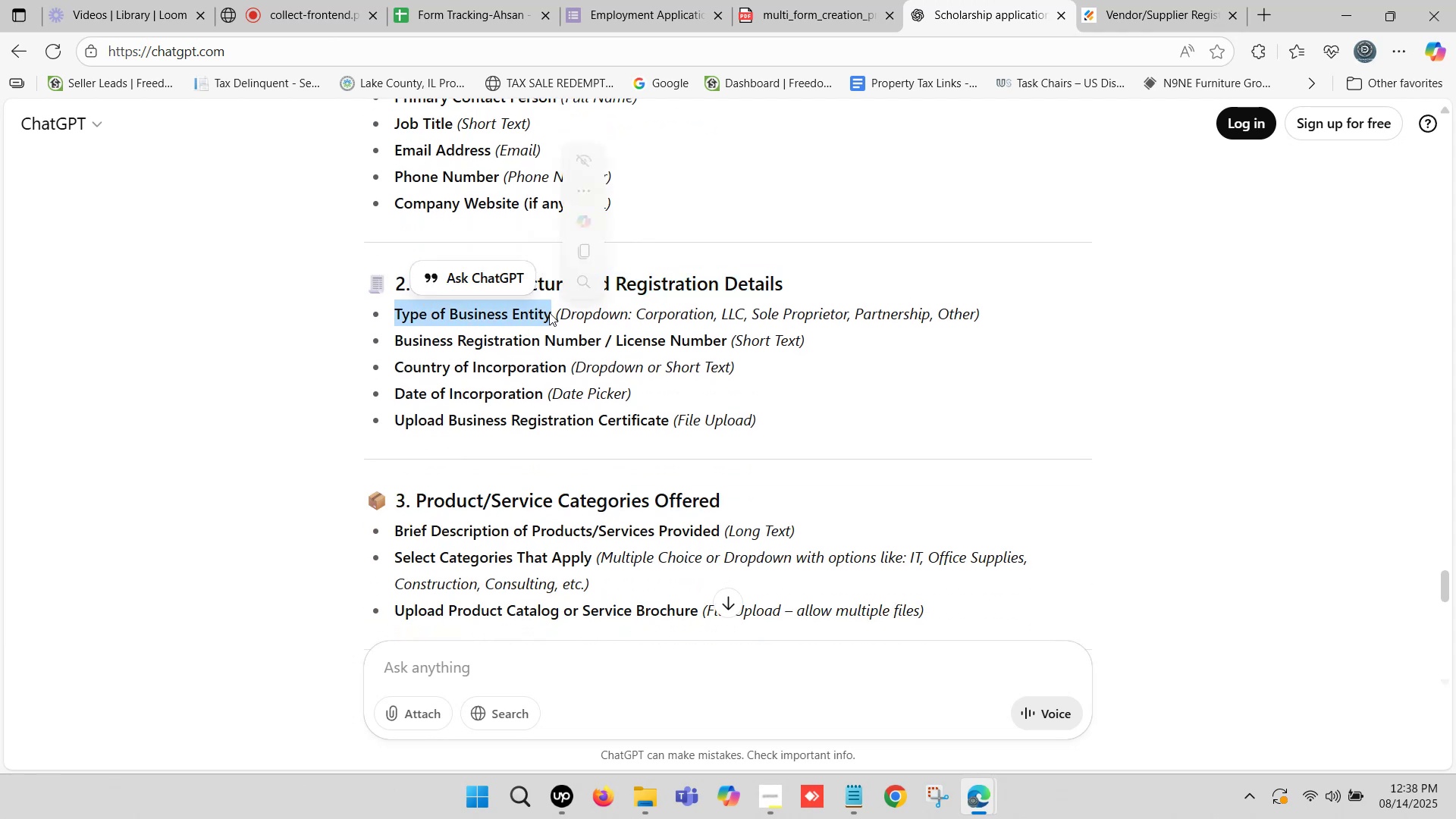 
key(Control+ControlLeft)
 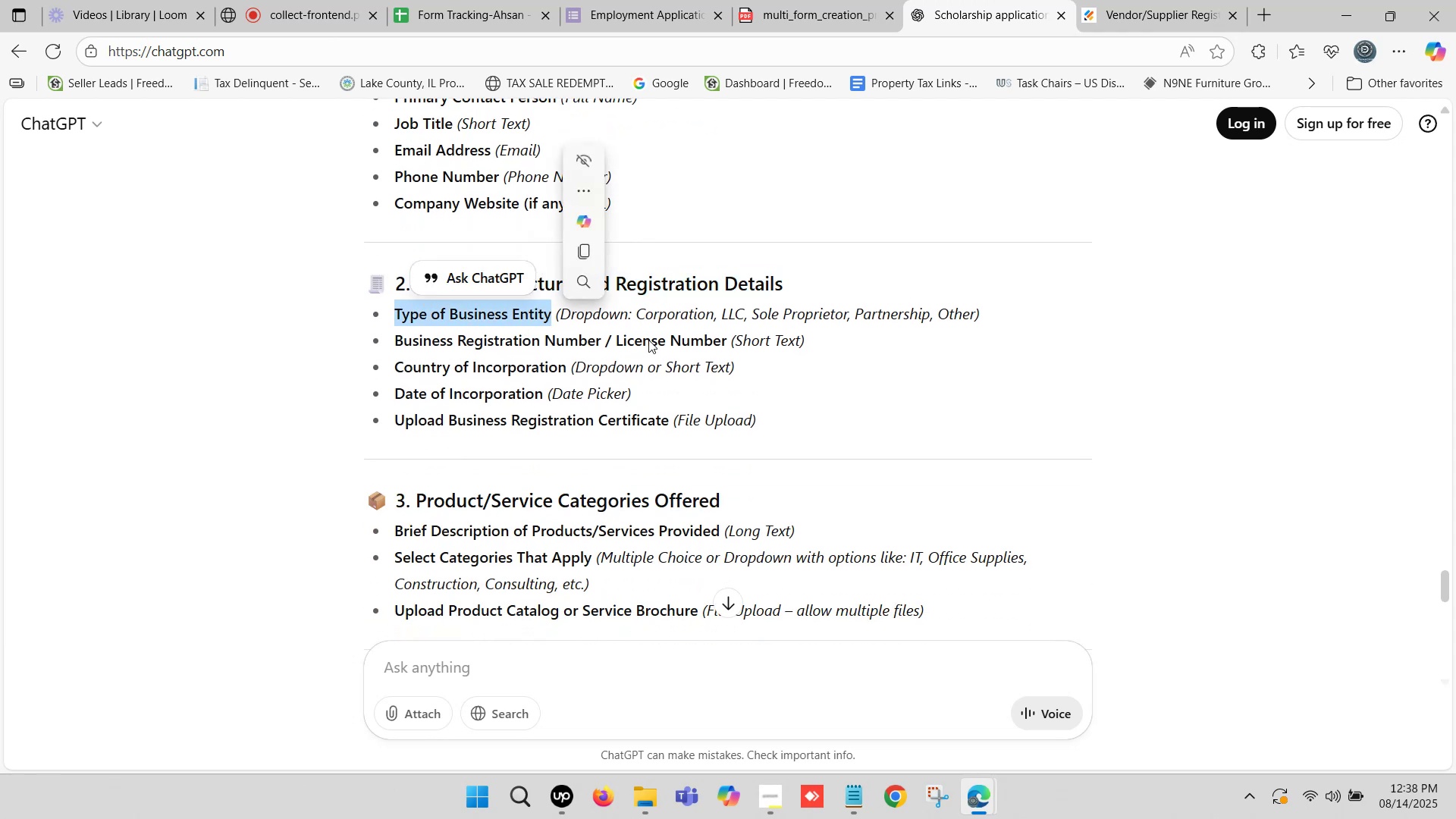 
key(Control+C)
 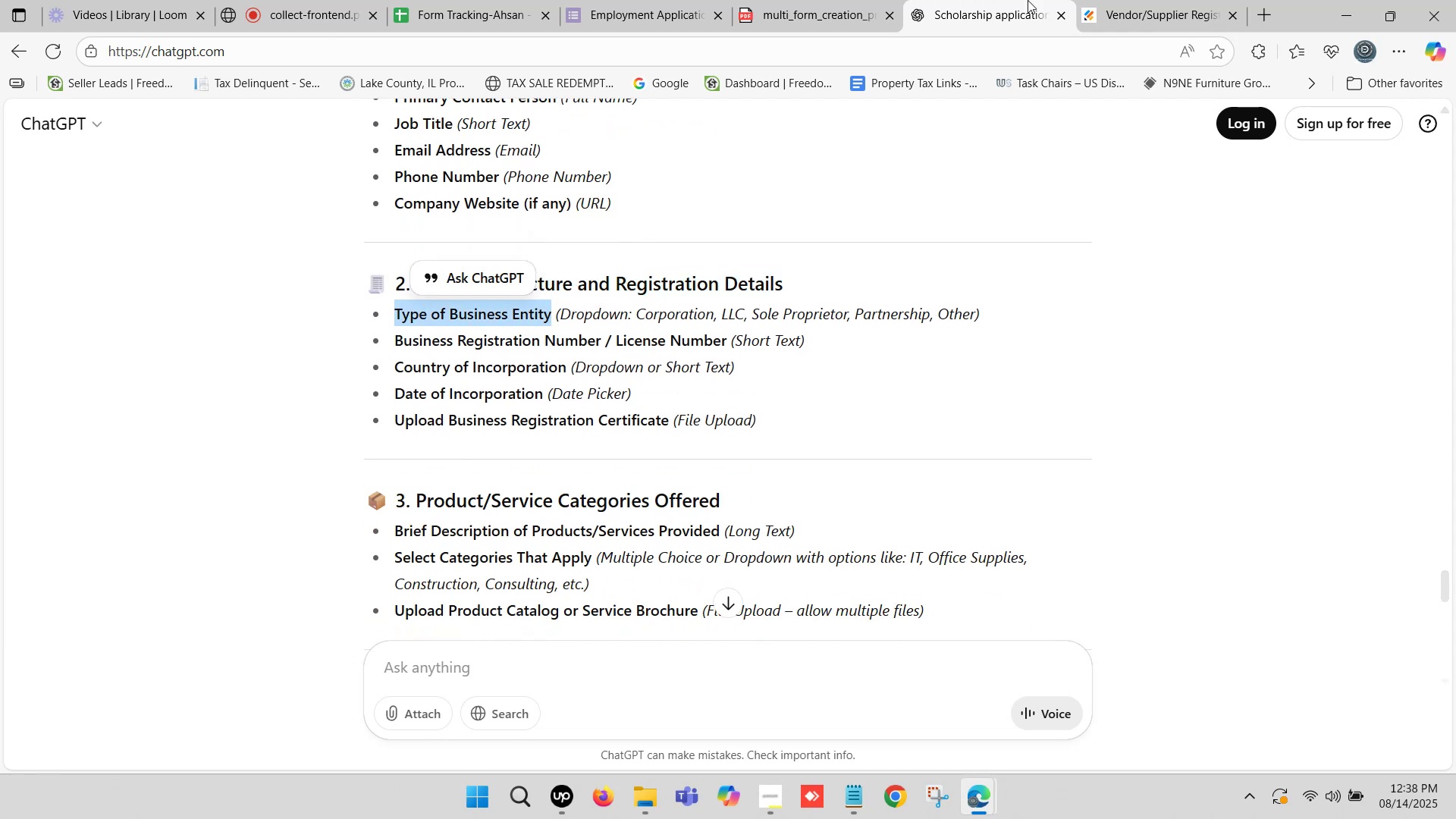 
left_click([1125, 0])
 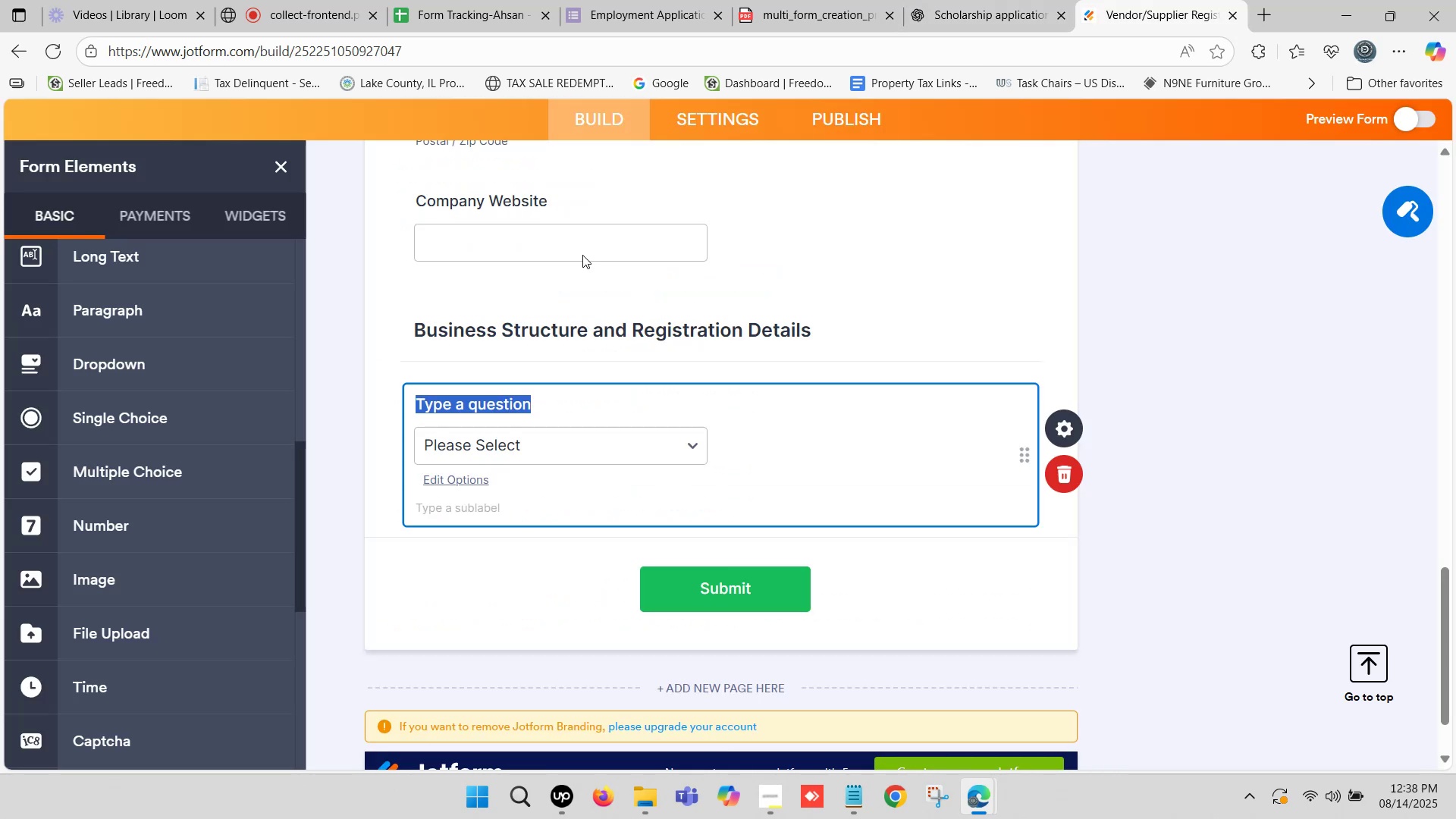 
scroll: coordinate [499, 359], scroll_direction: down, amount: 1.0
 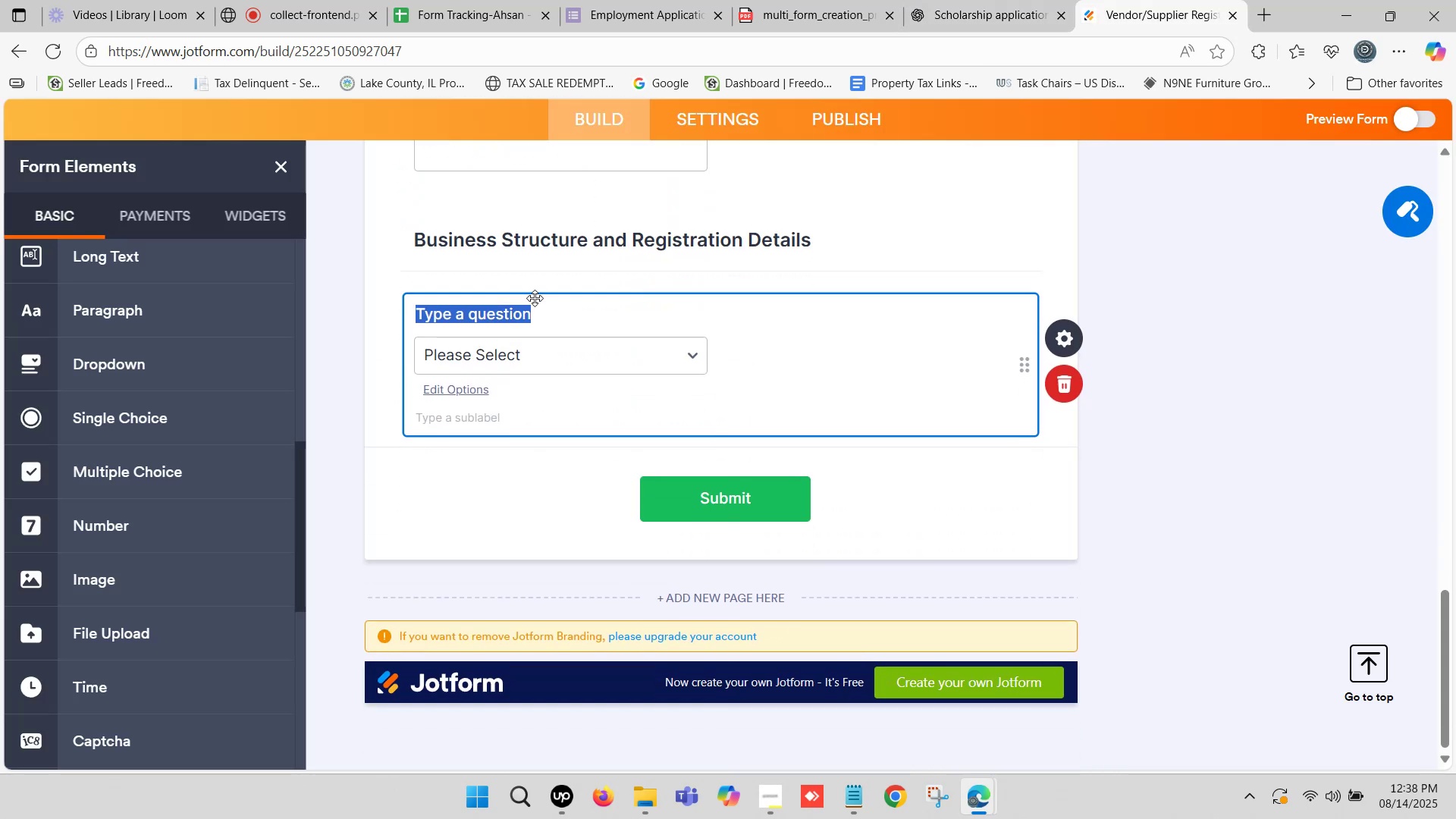 
key(Control+ControlLeft)
 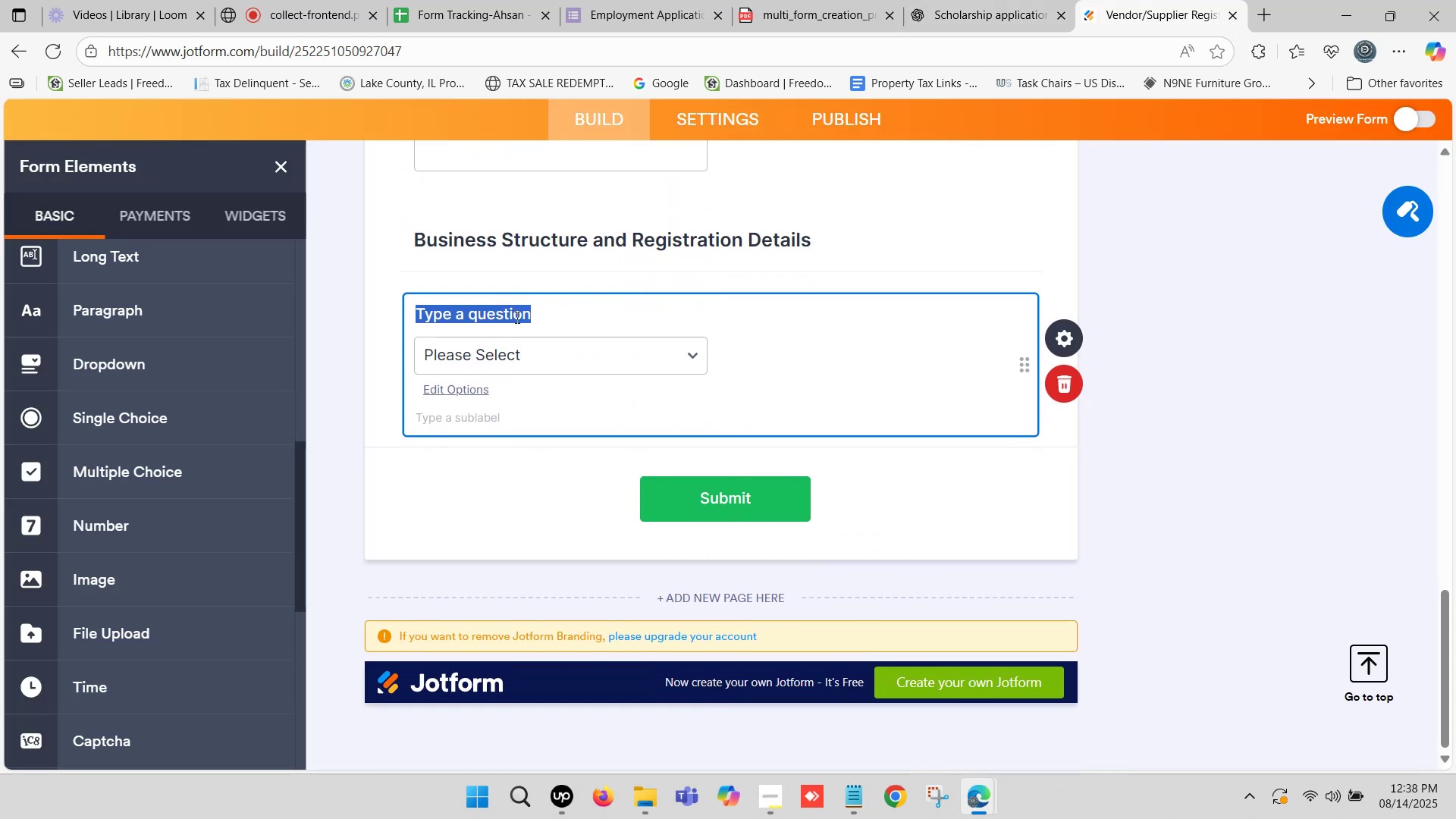 
key(Control+V)
 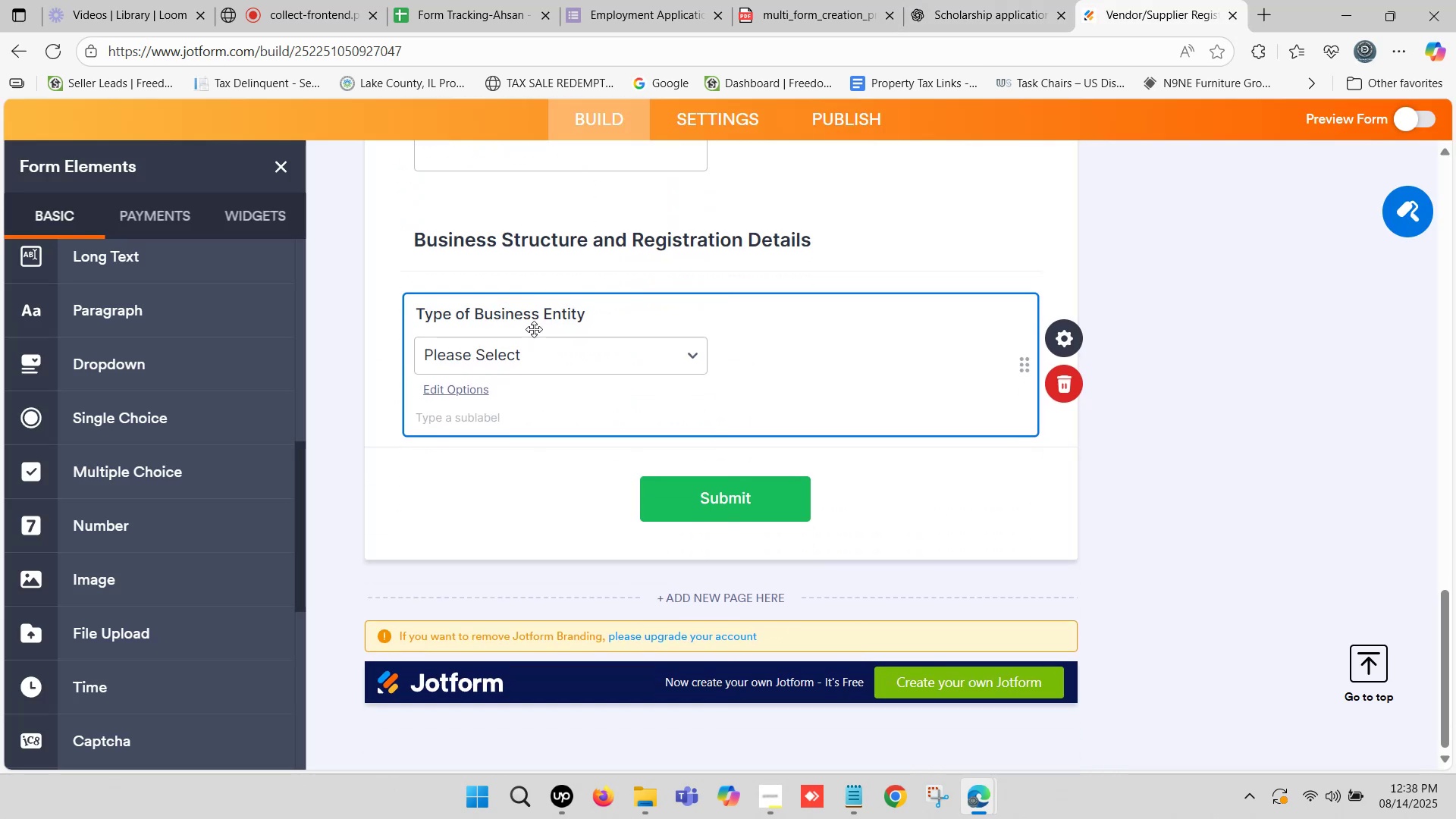 
left_click([993, 0])
 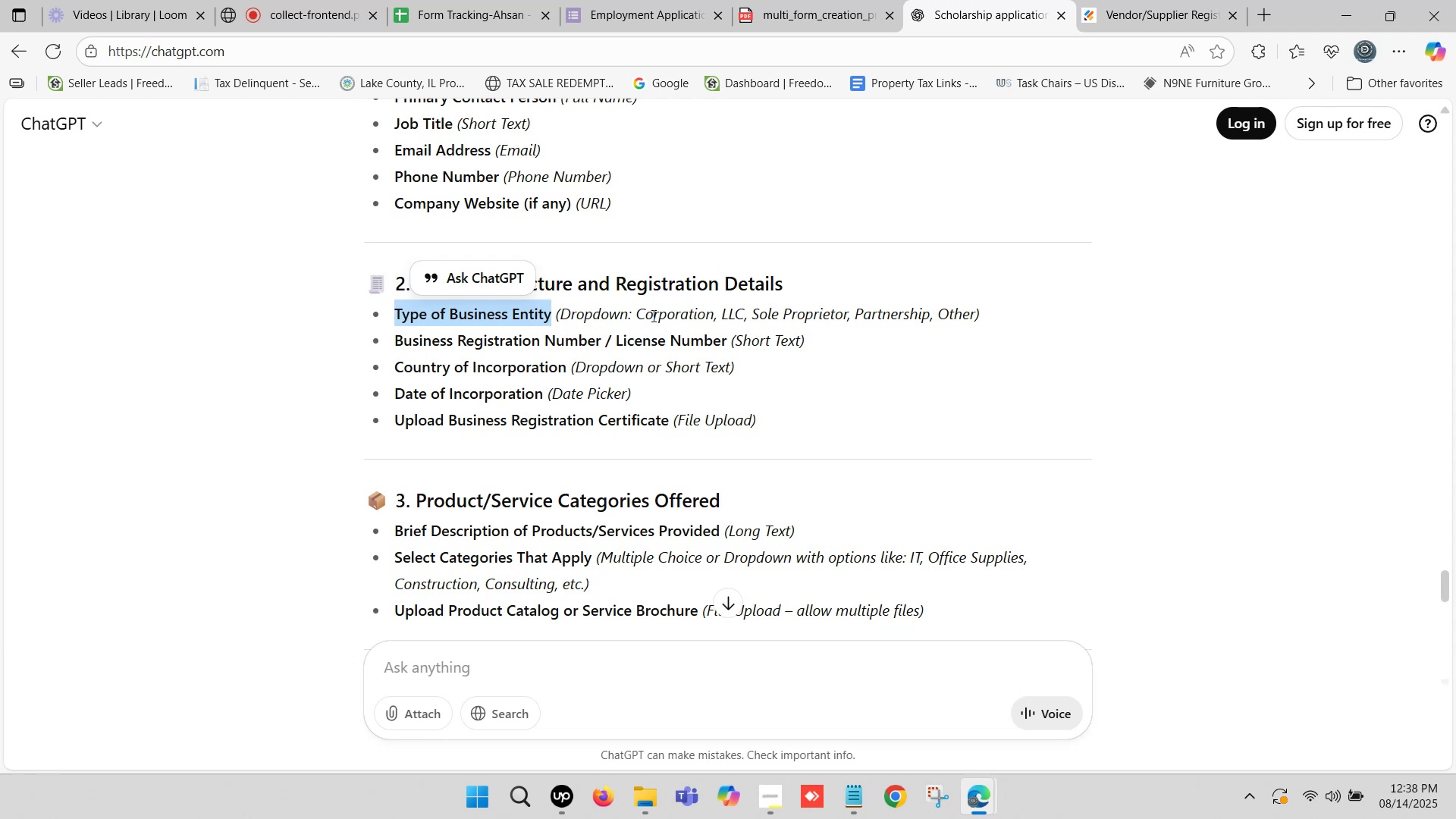 
left_click_drag(start_coordinate=[638, 312], to_coordinate=[974, 315])
 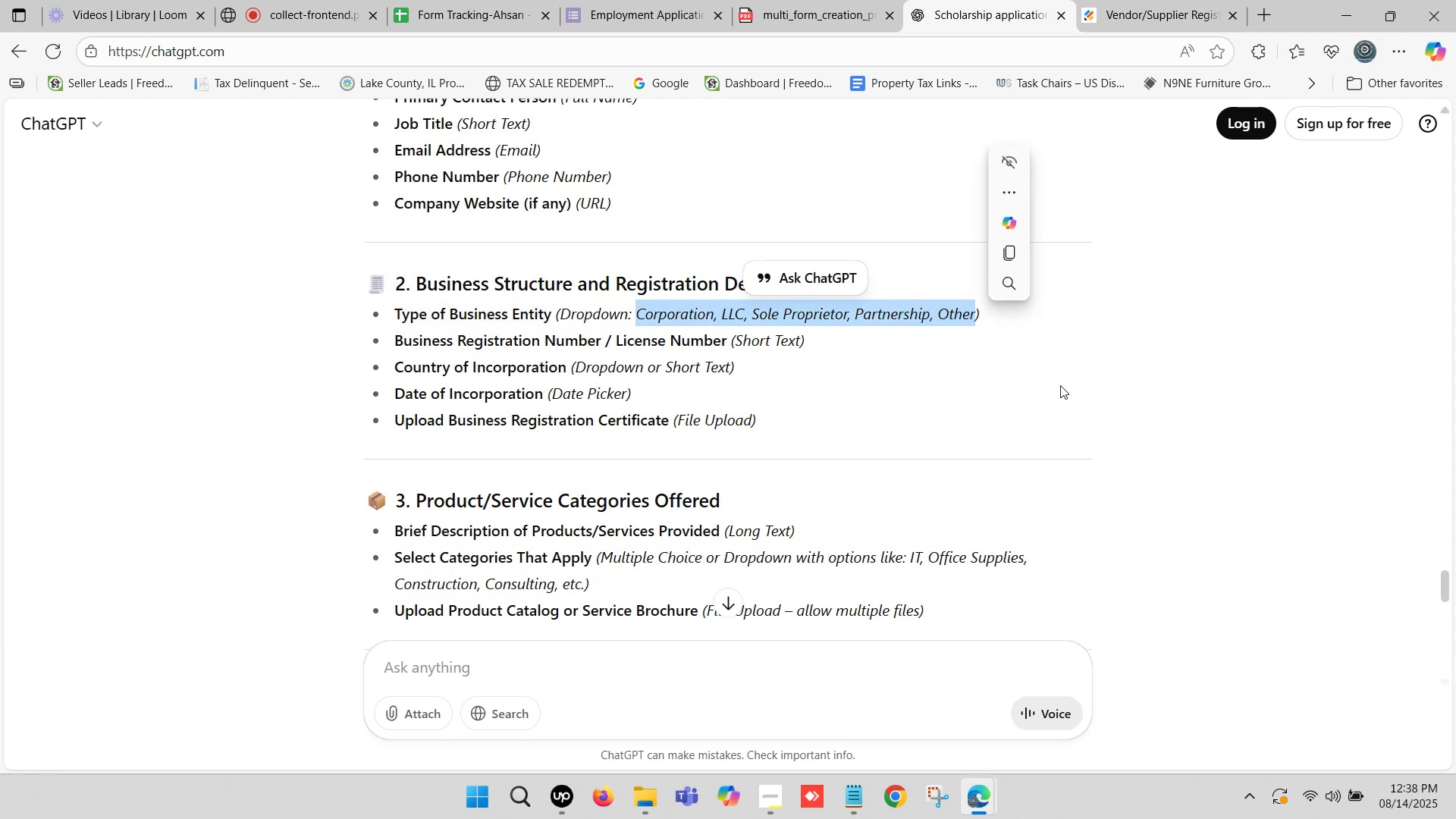 
key(Control+C)
 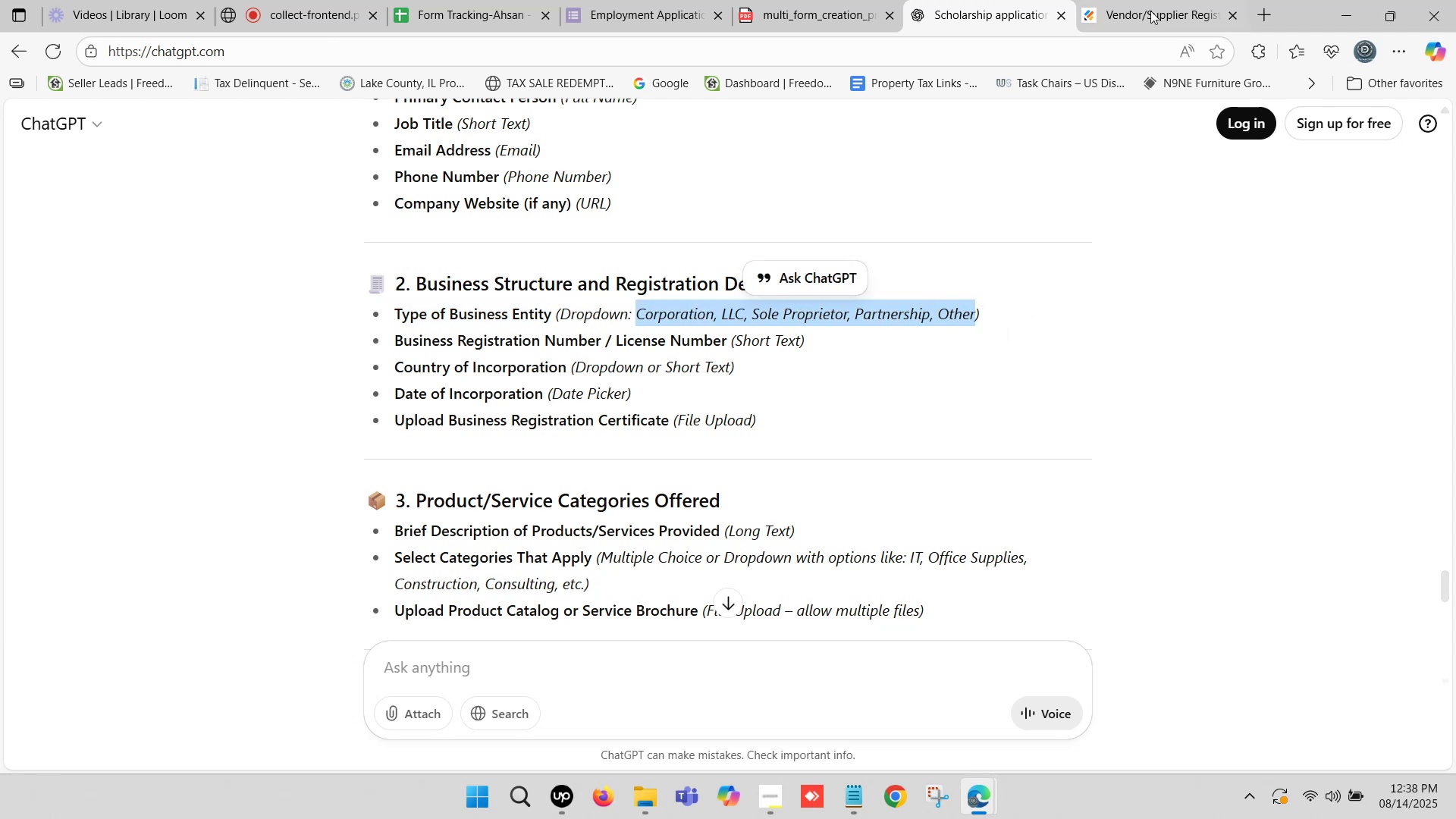 
left_click([1162, 0])
 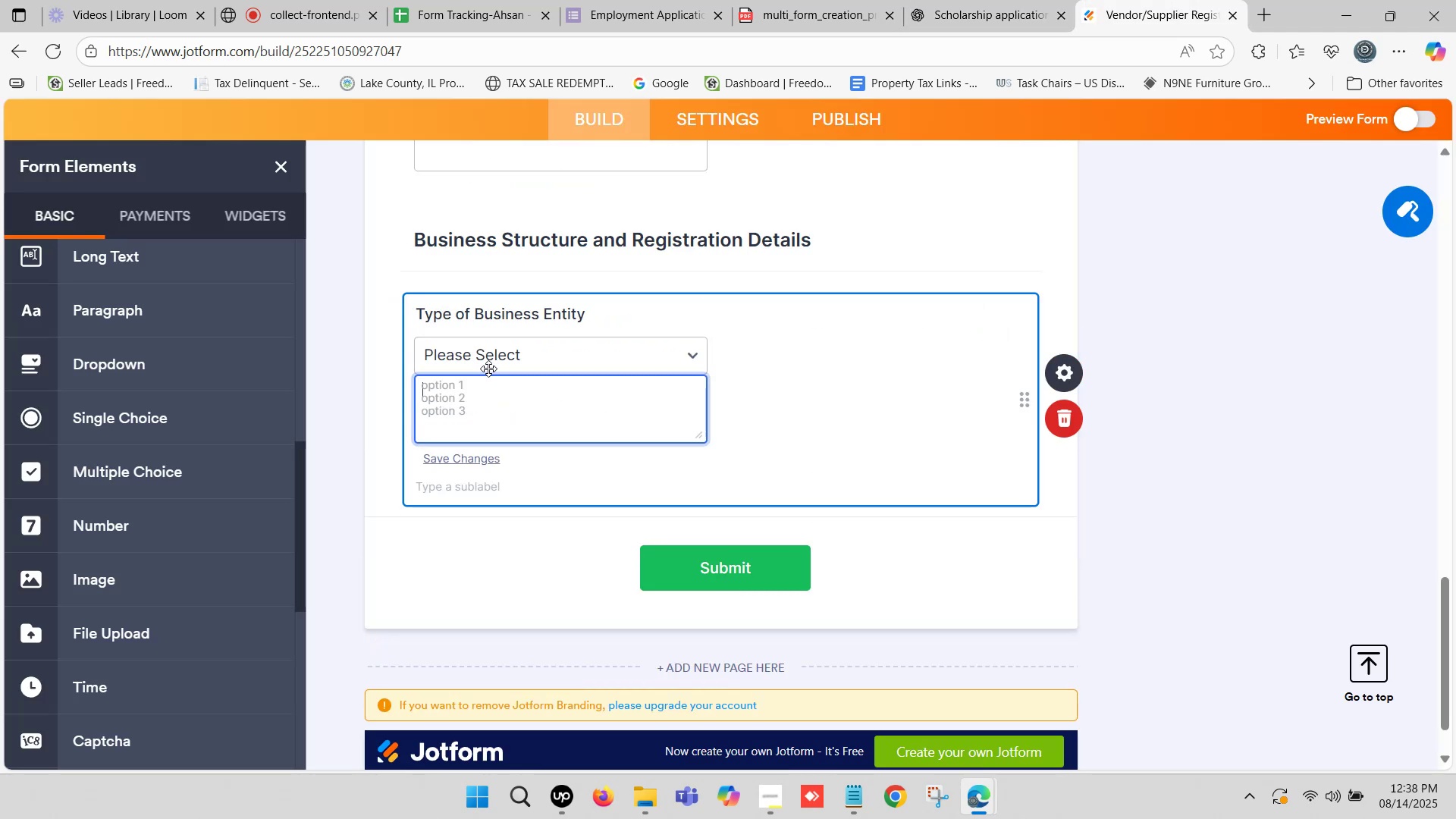 
key(Control+ControlLeft)
 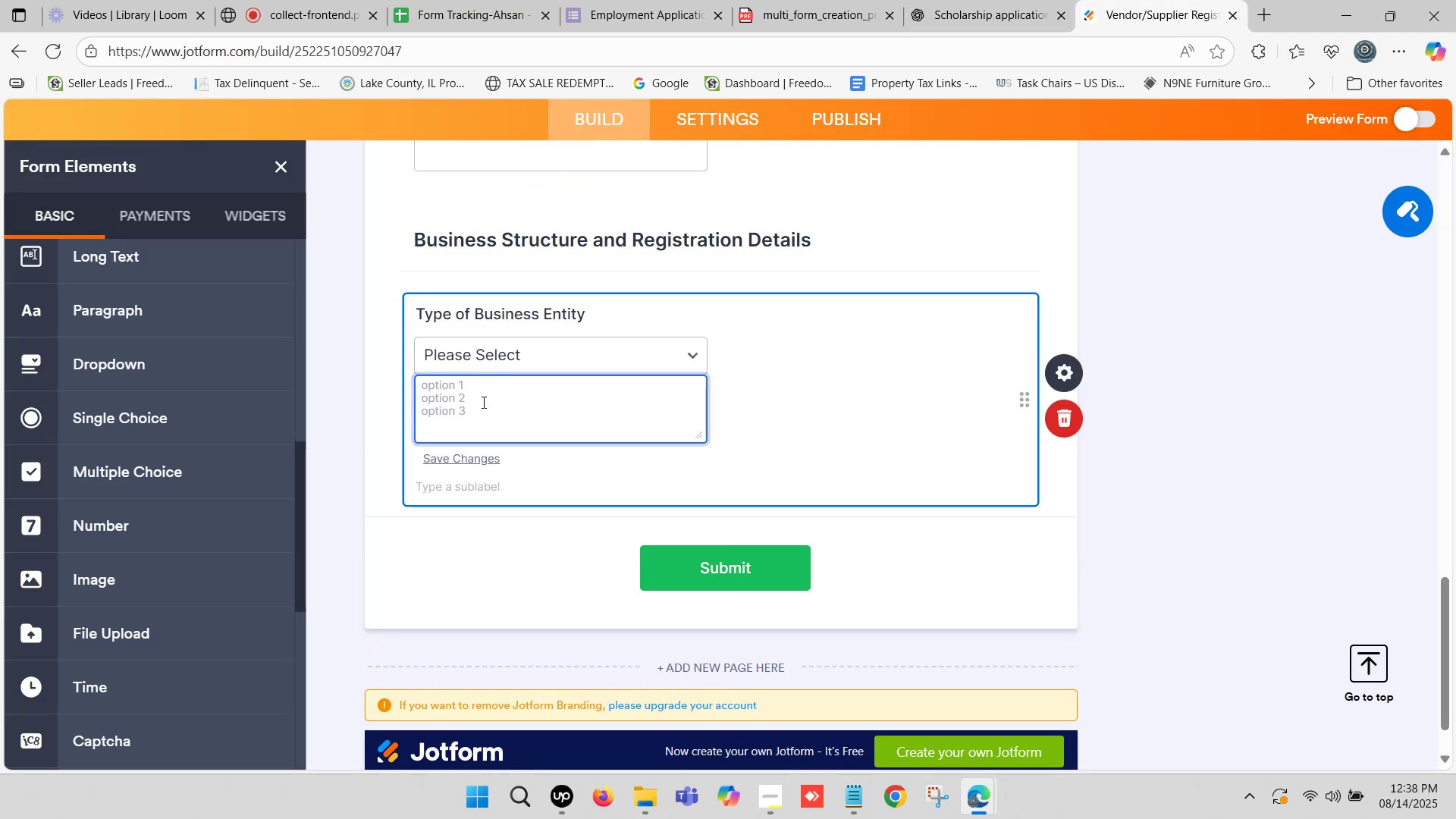 
key(Control+V)
 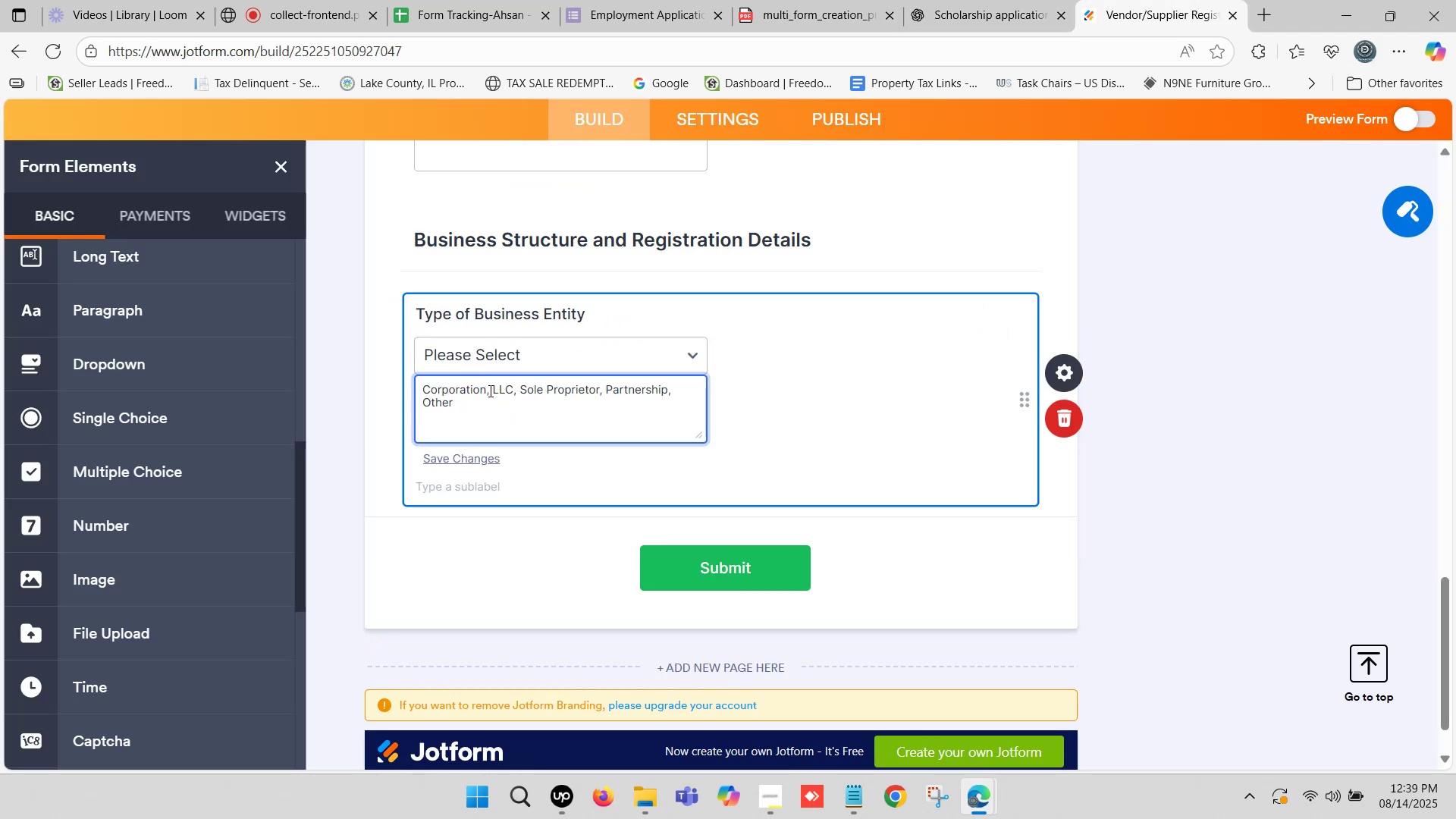 
left_click([492, 389])
 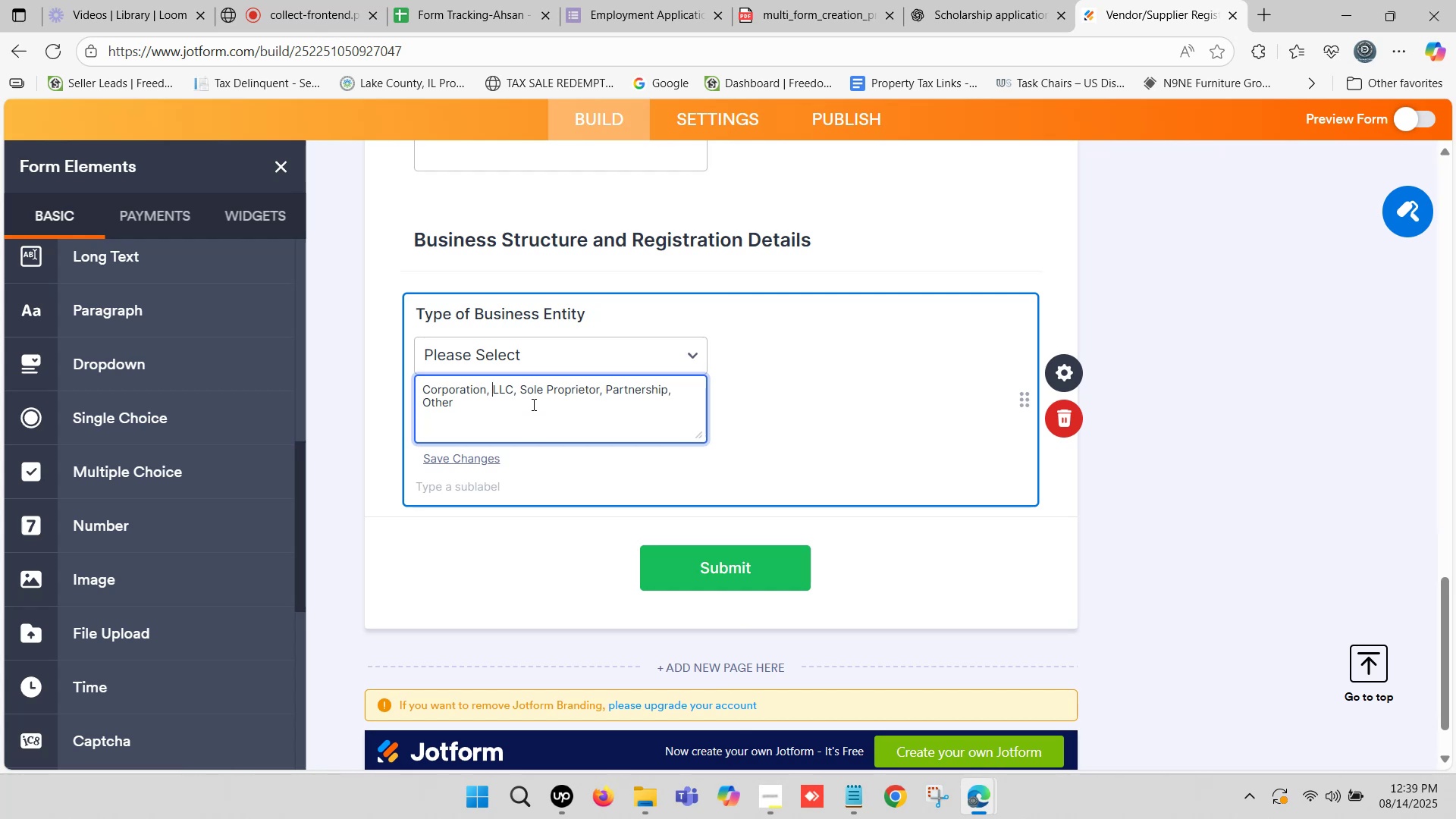 
left_click([518, 381])
 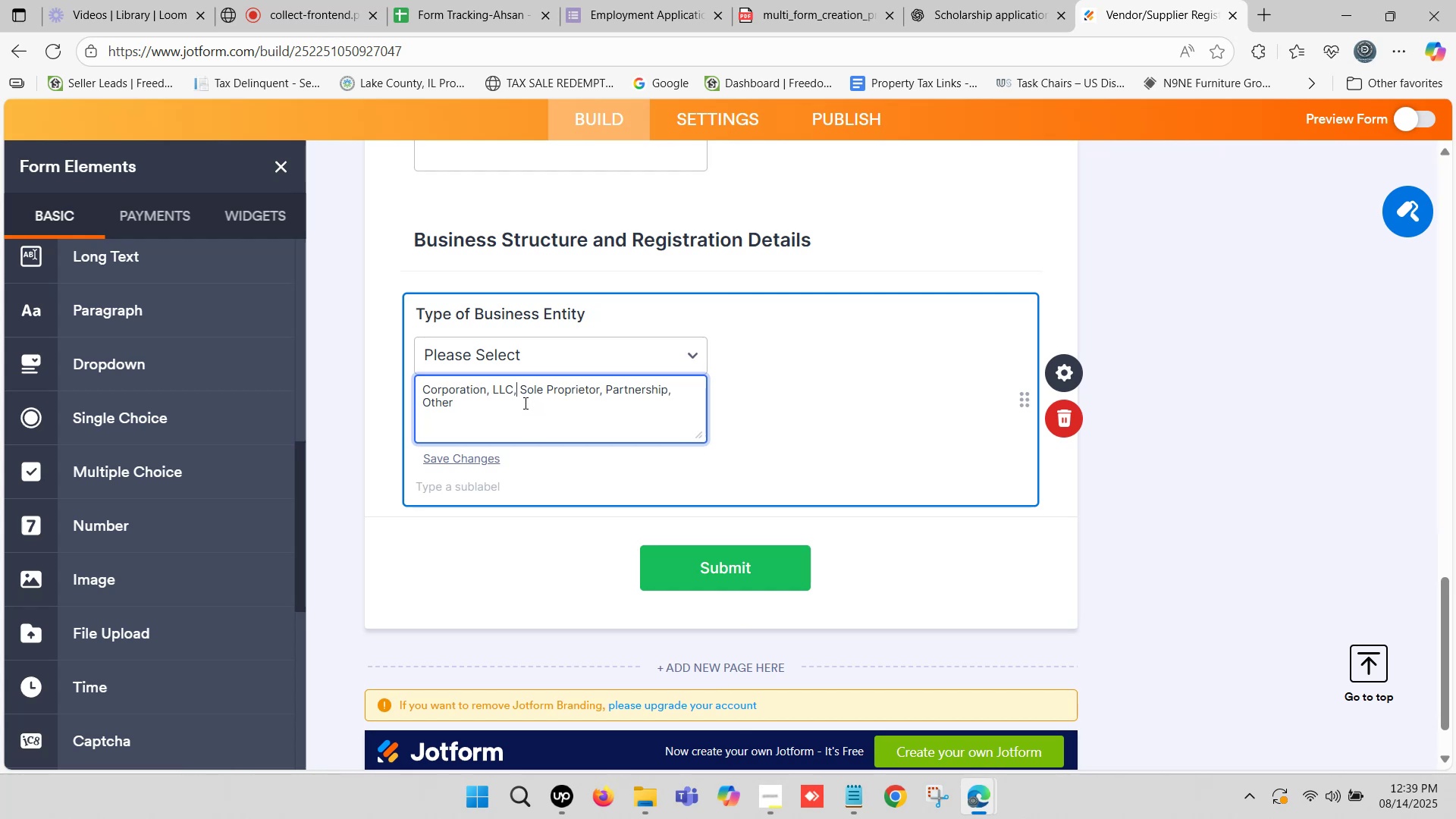 
key(Backspace)
 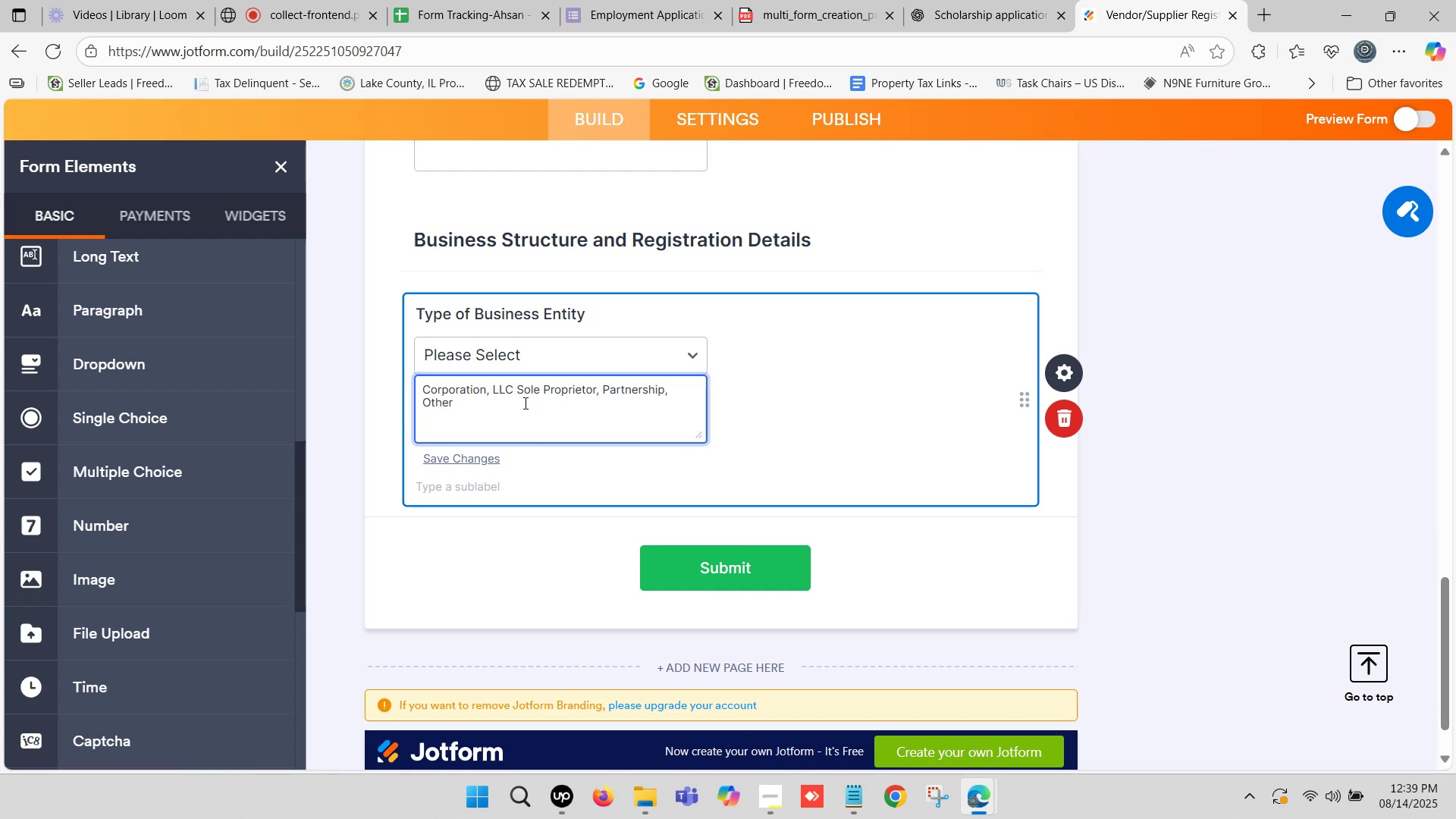 
key(Delete)
 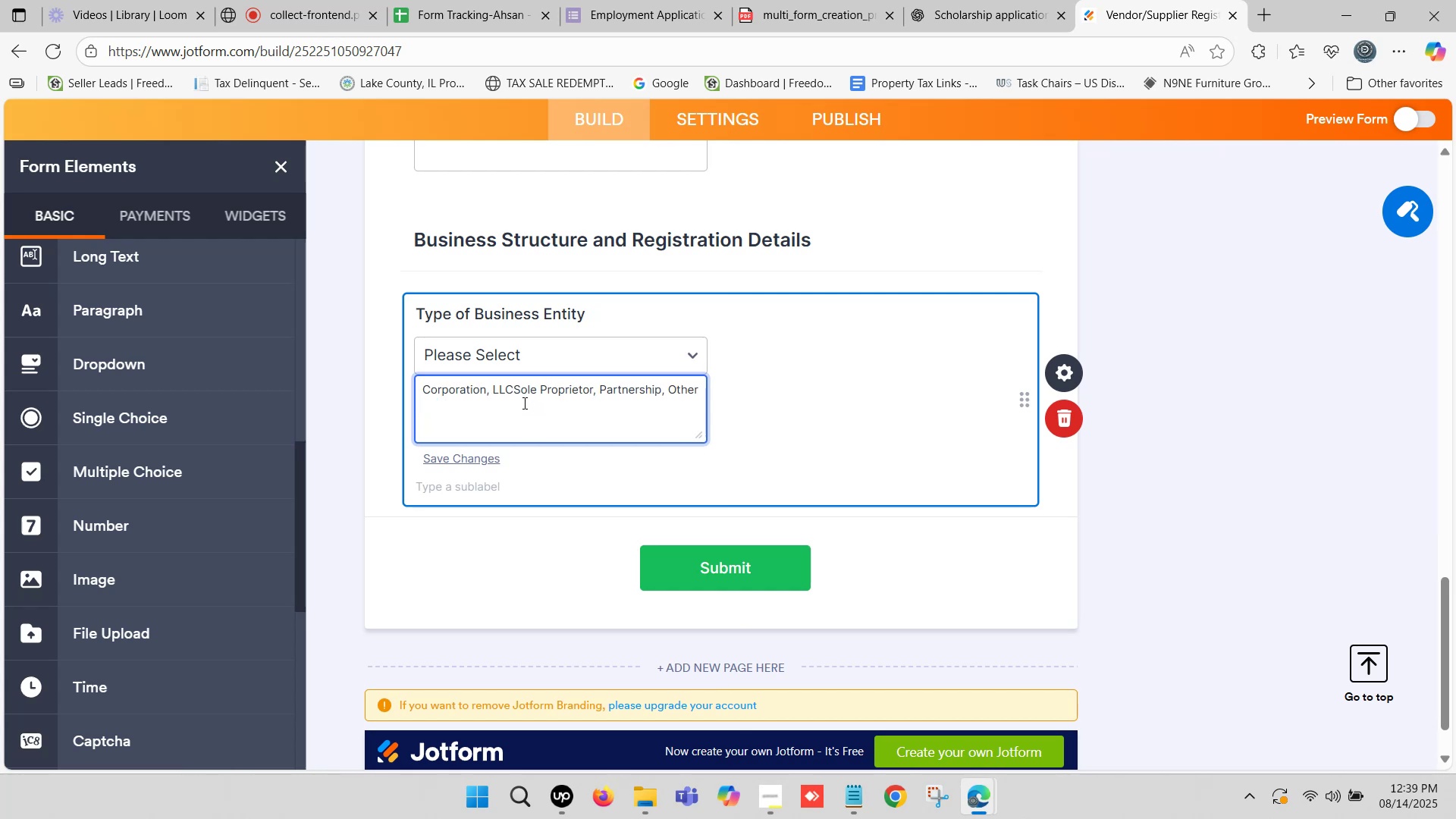 
key(Enter)
 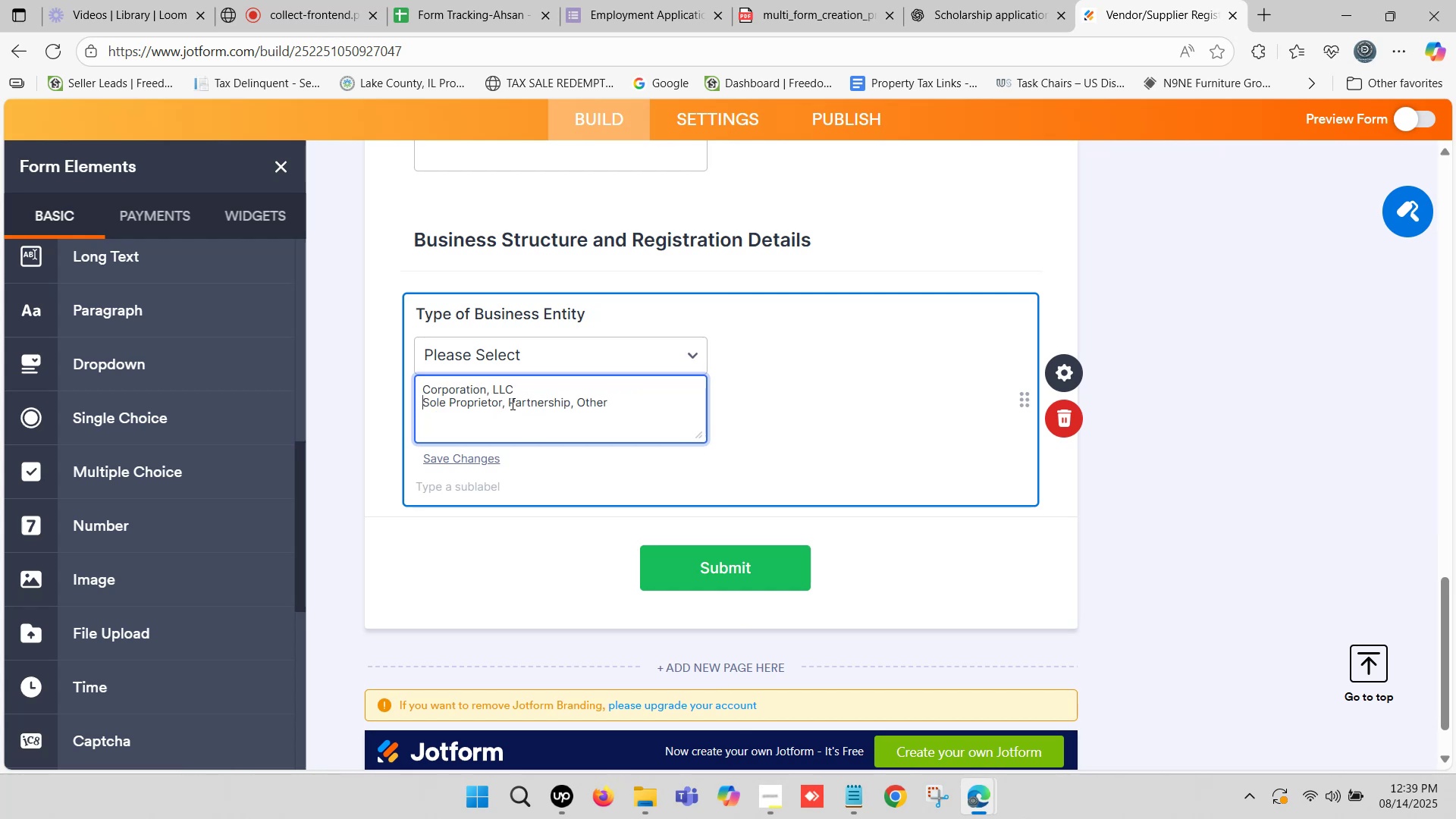 
left_click([511, 401])
 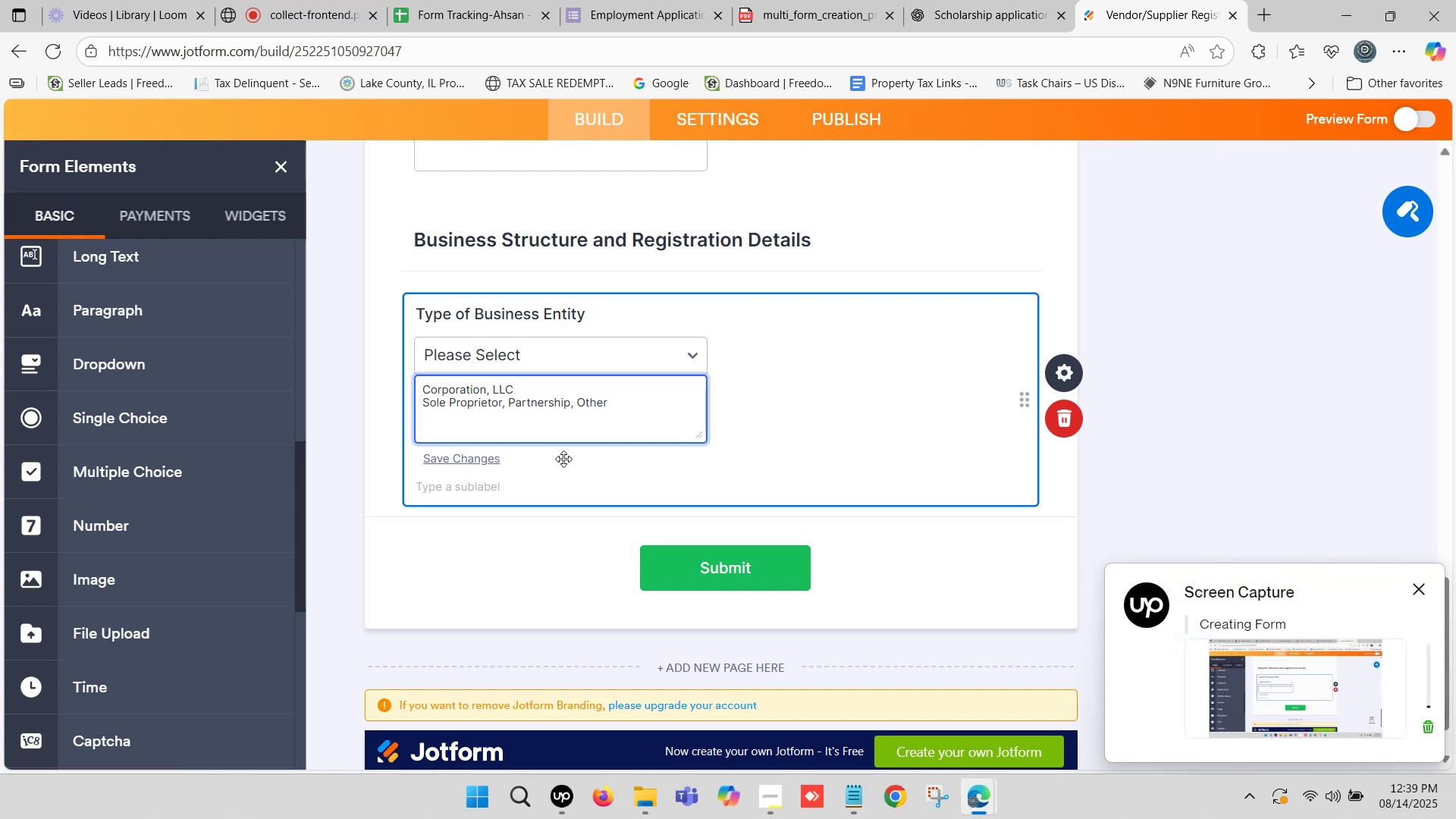 
key(Backspace)
 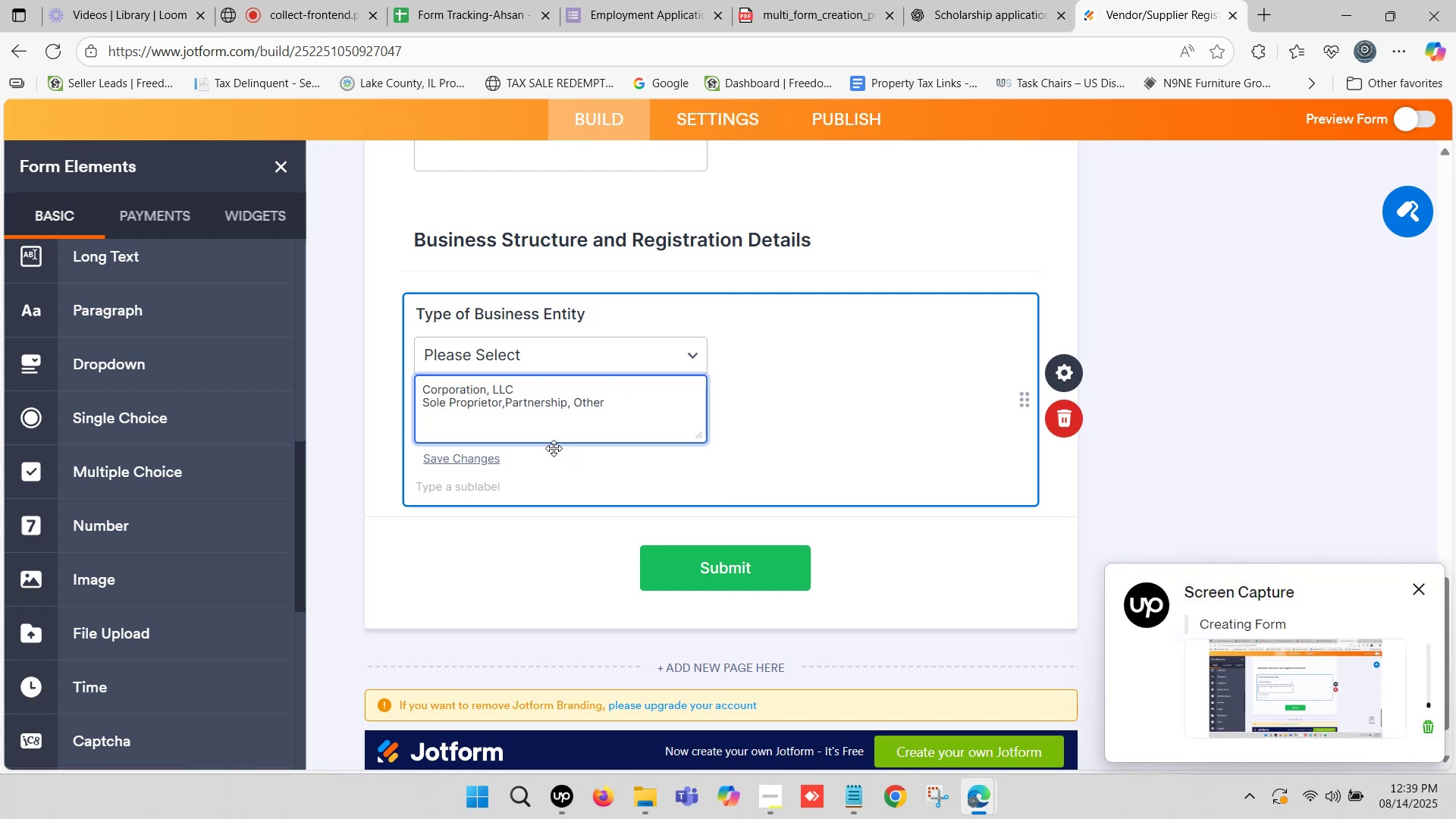 
key(Backspace)
 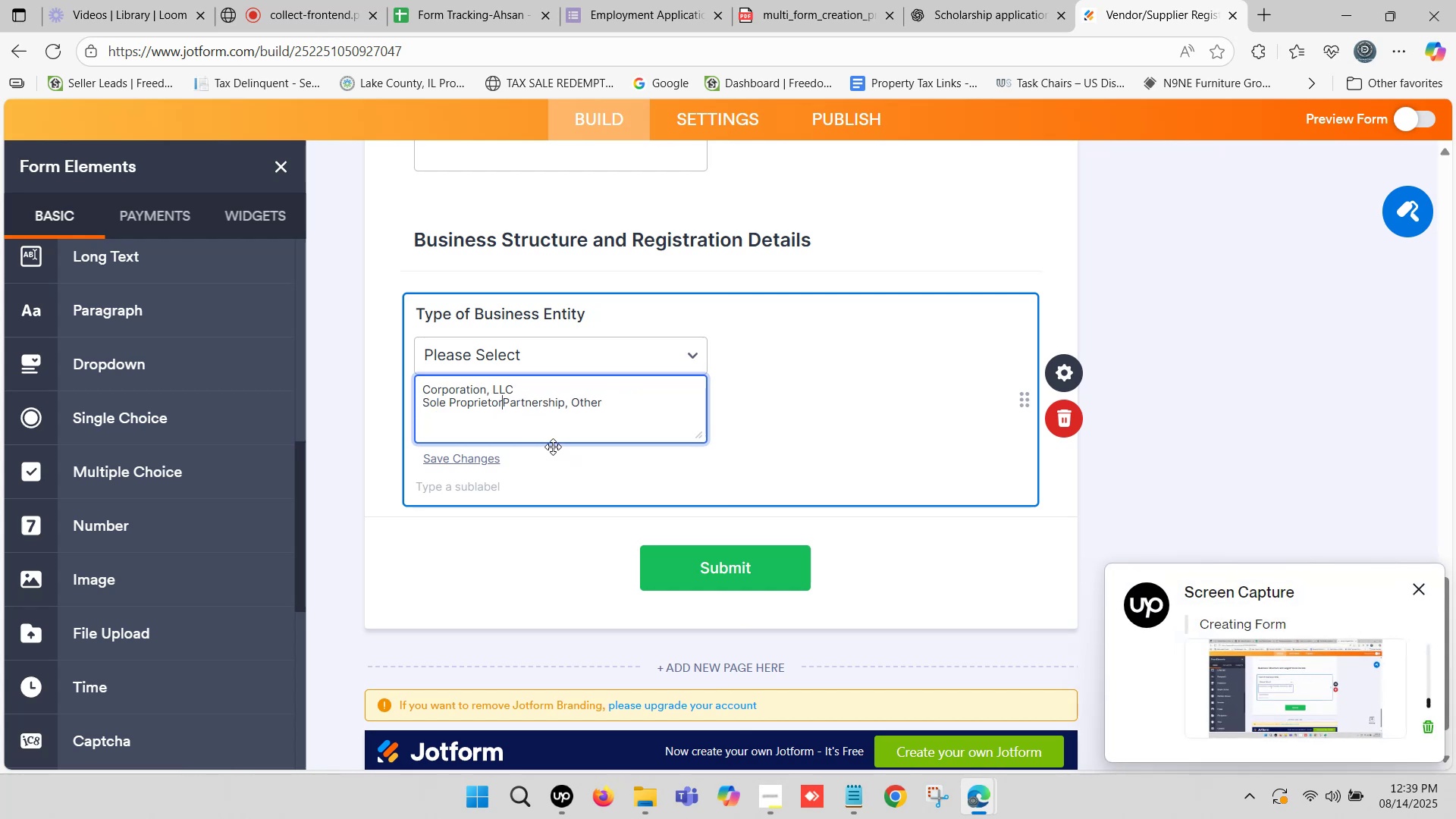 
key(Enter)
 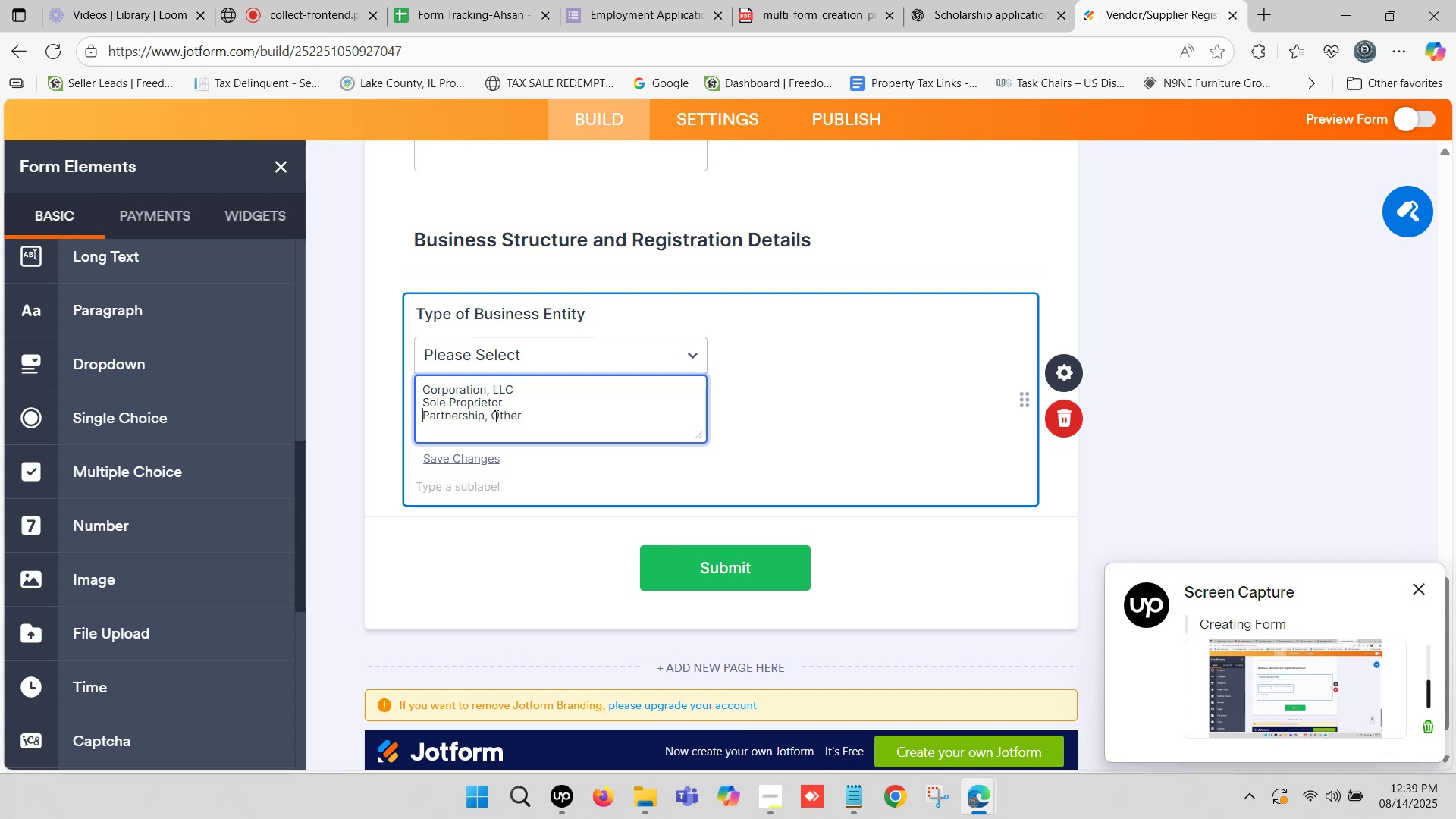 
left_click([490, 412])
 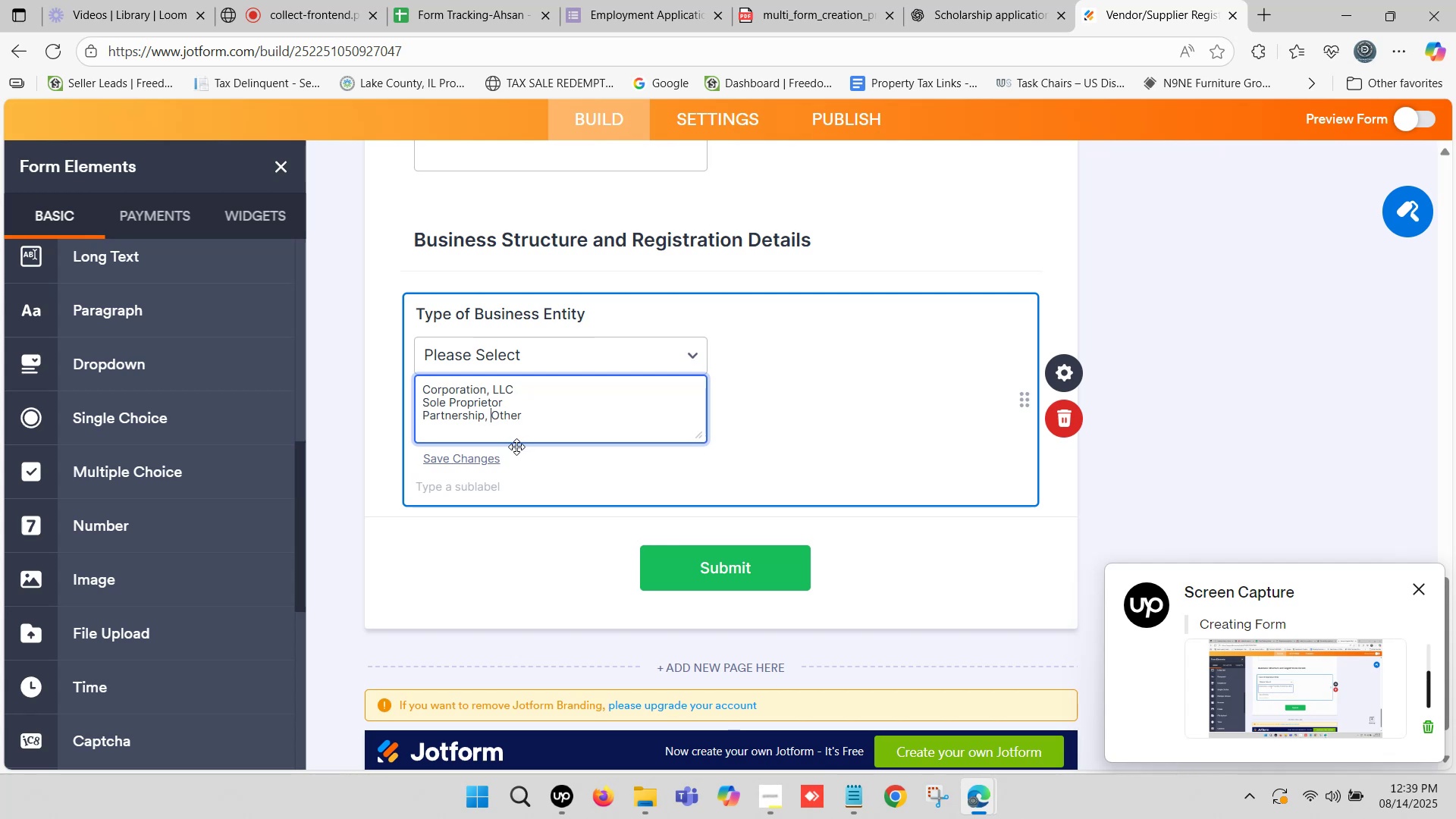 
key(Backspace)
 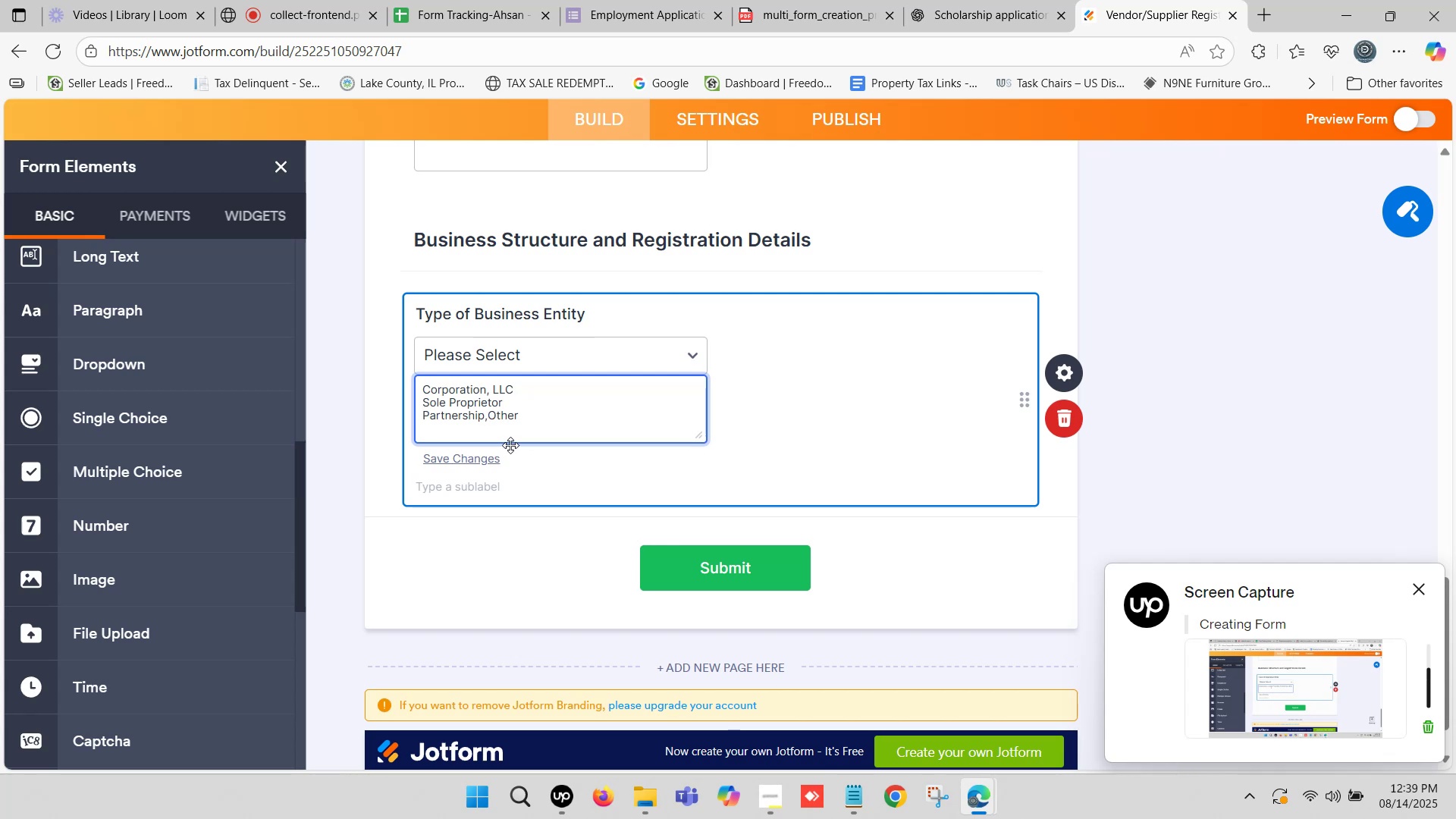 
key(Backspace)
 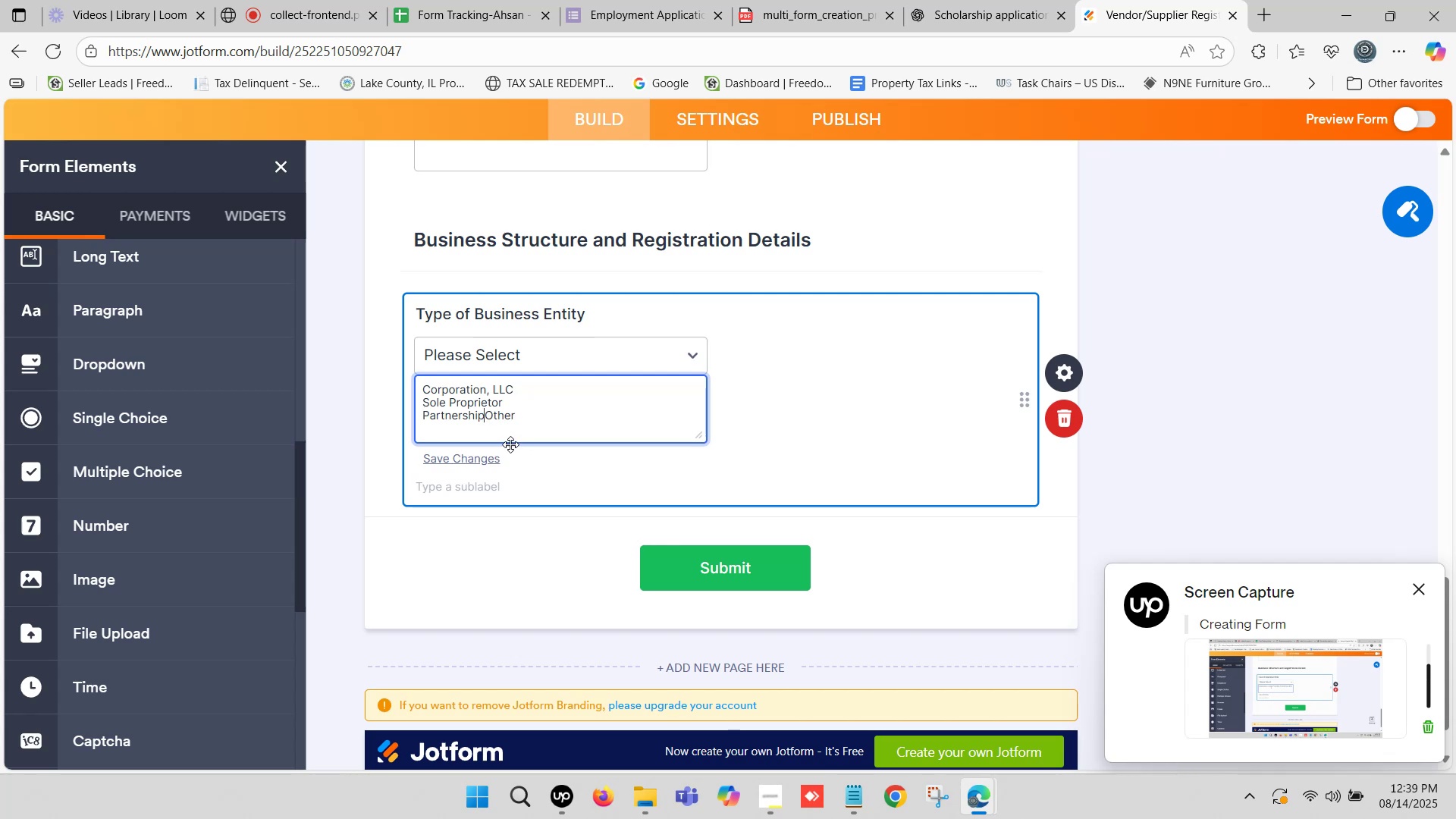 
key(Enter)
 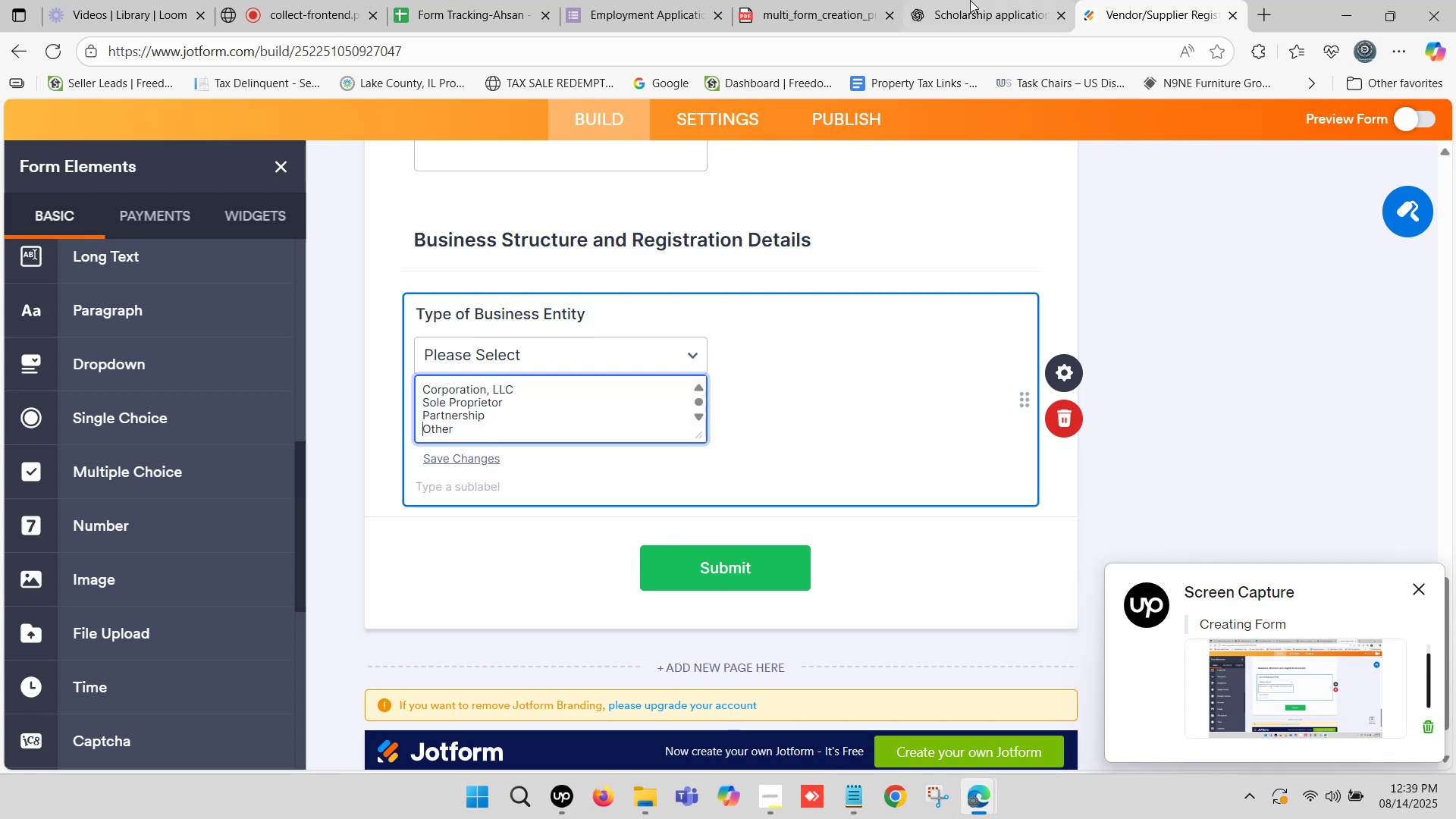 
left_click([983, 0])
 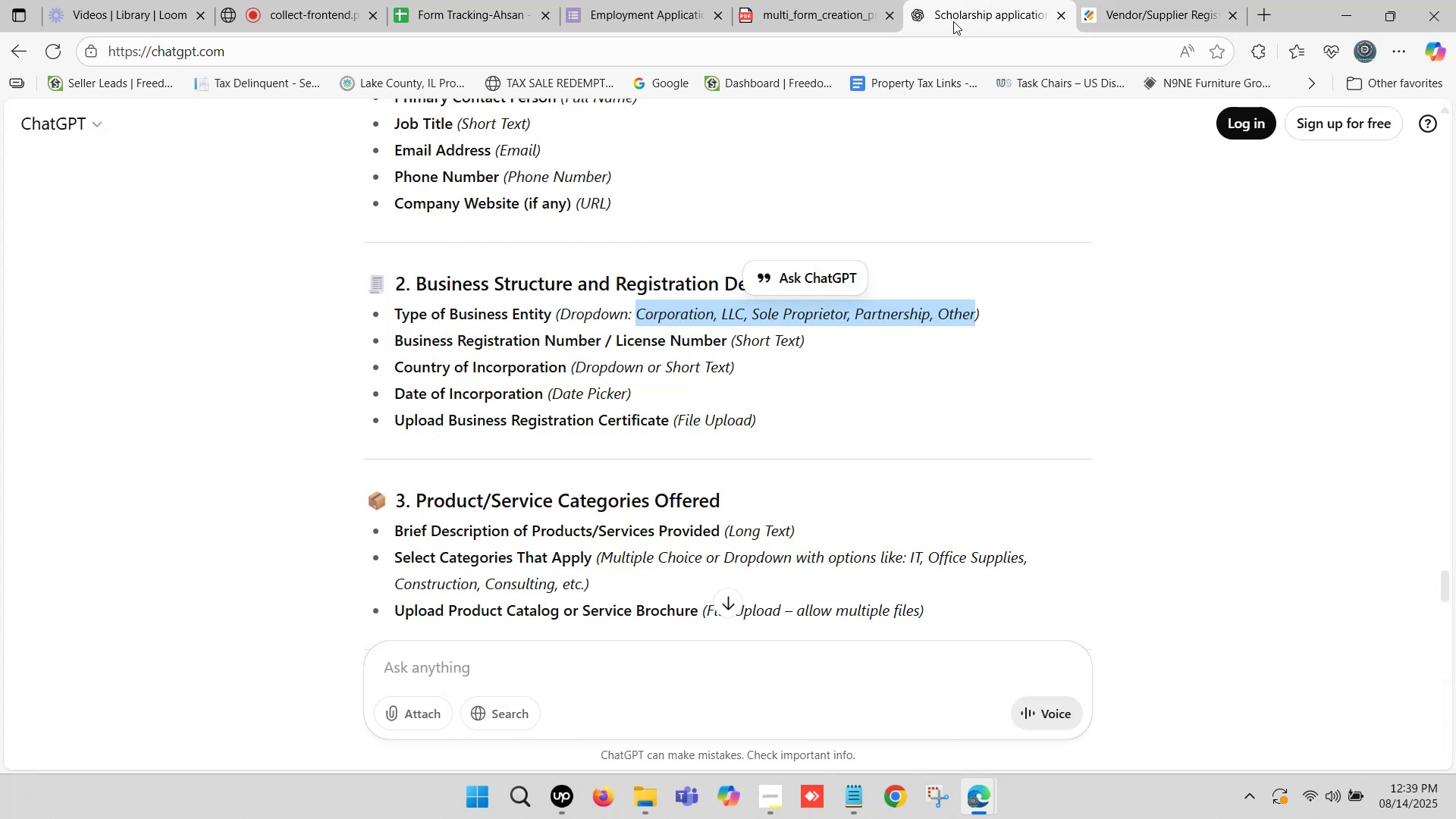 
left_click([1130, 0])
 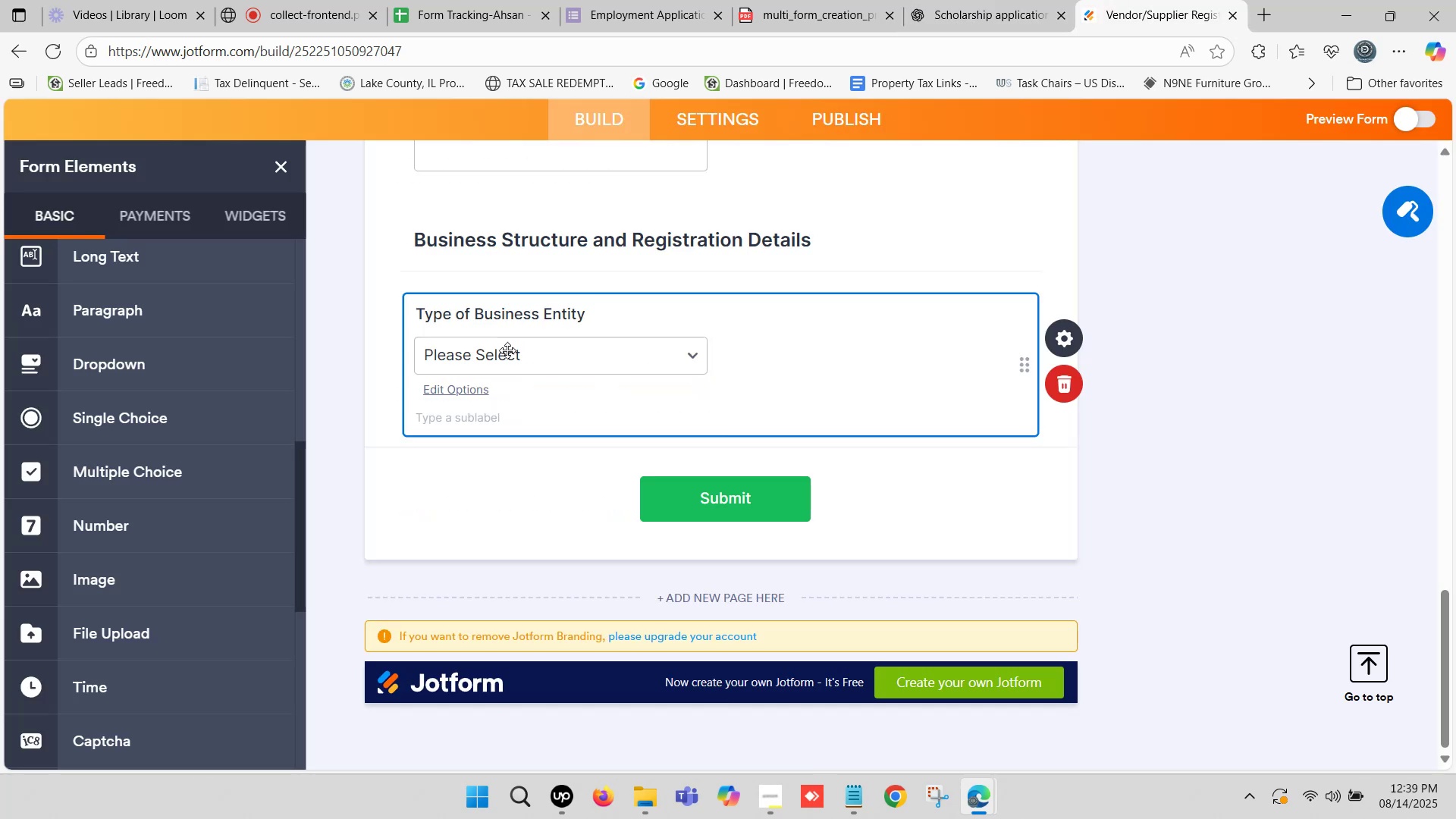 
left_click([505, 358])
 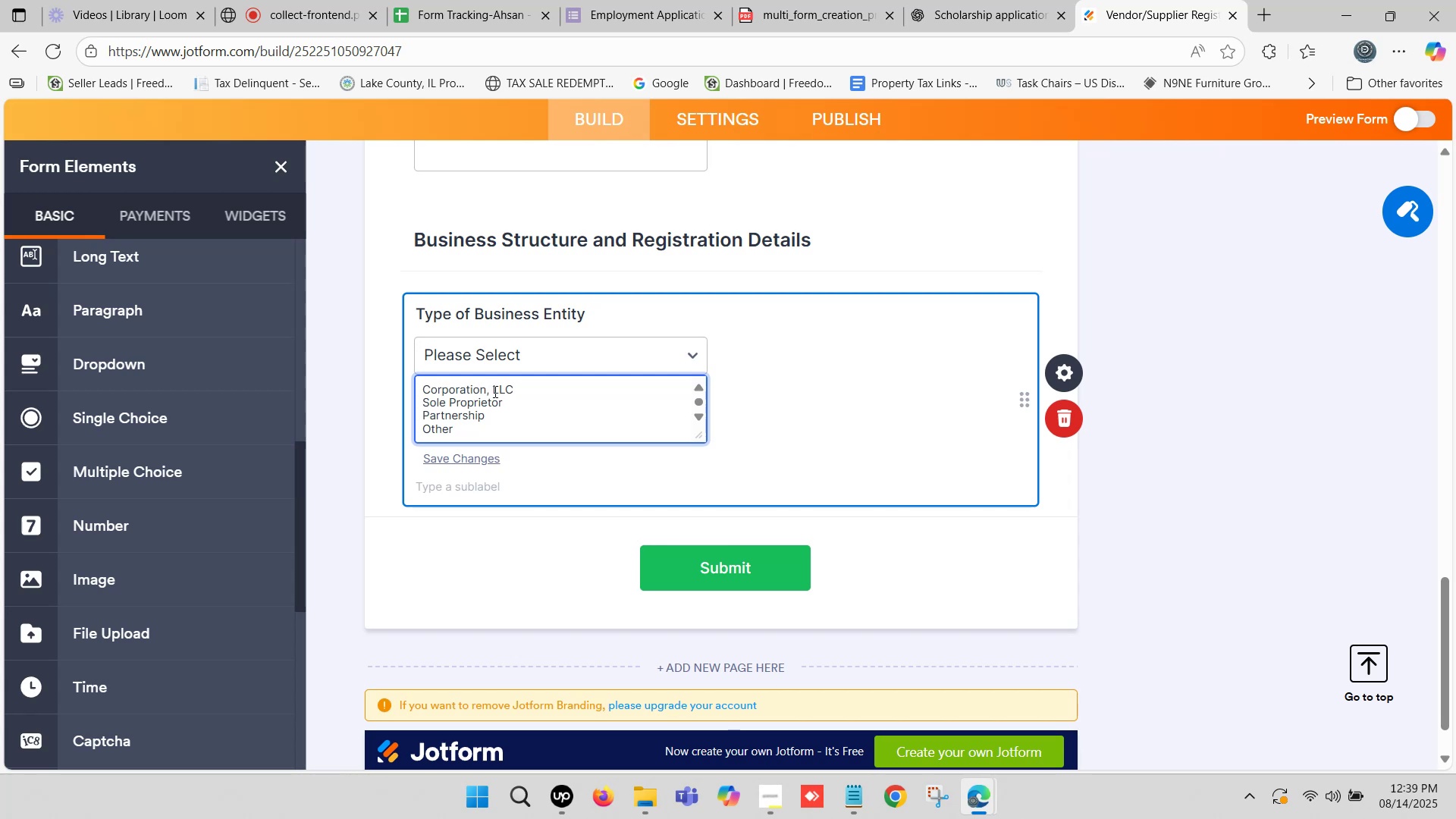 
left_click([493, 391])
 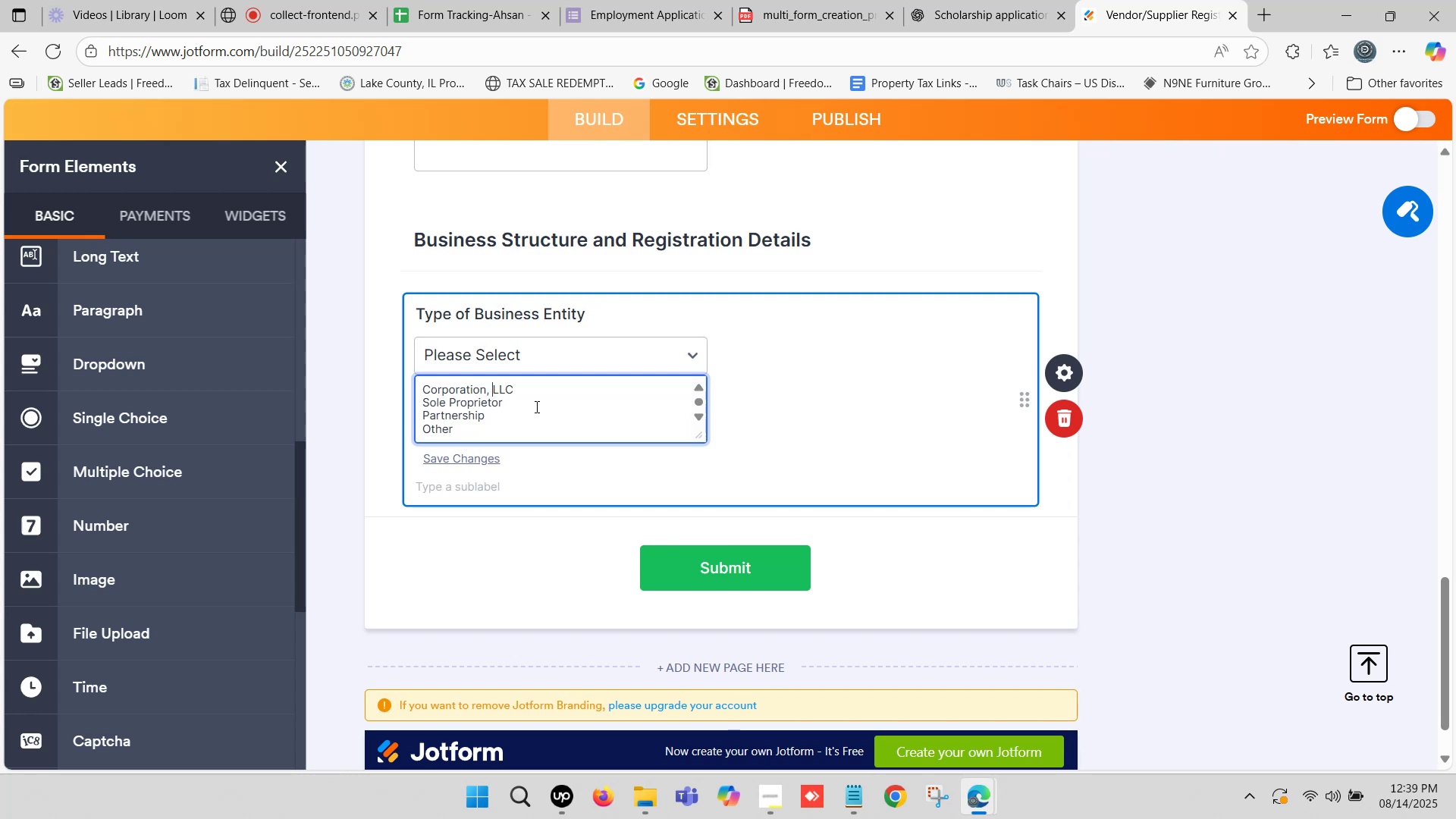 
key(Backspace)
 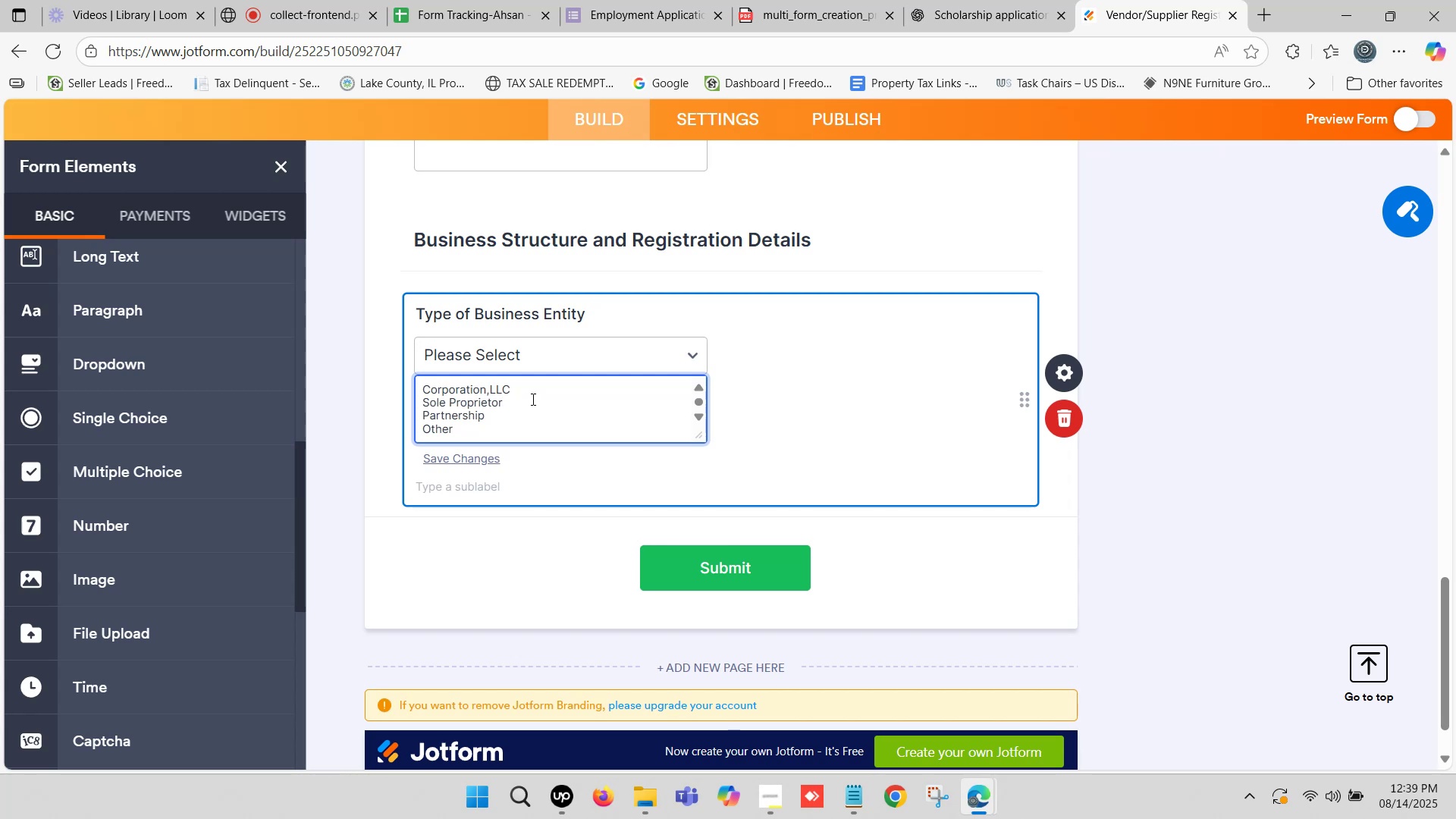 
key(Backspace)
 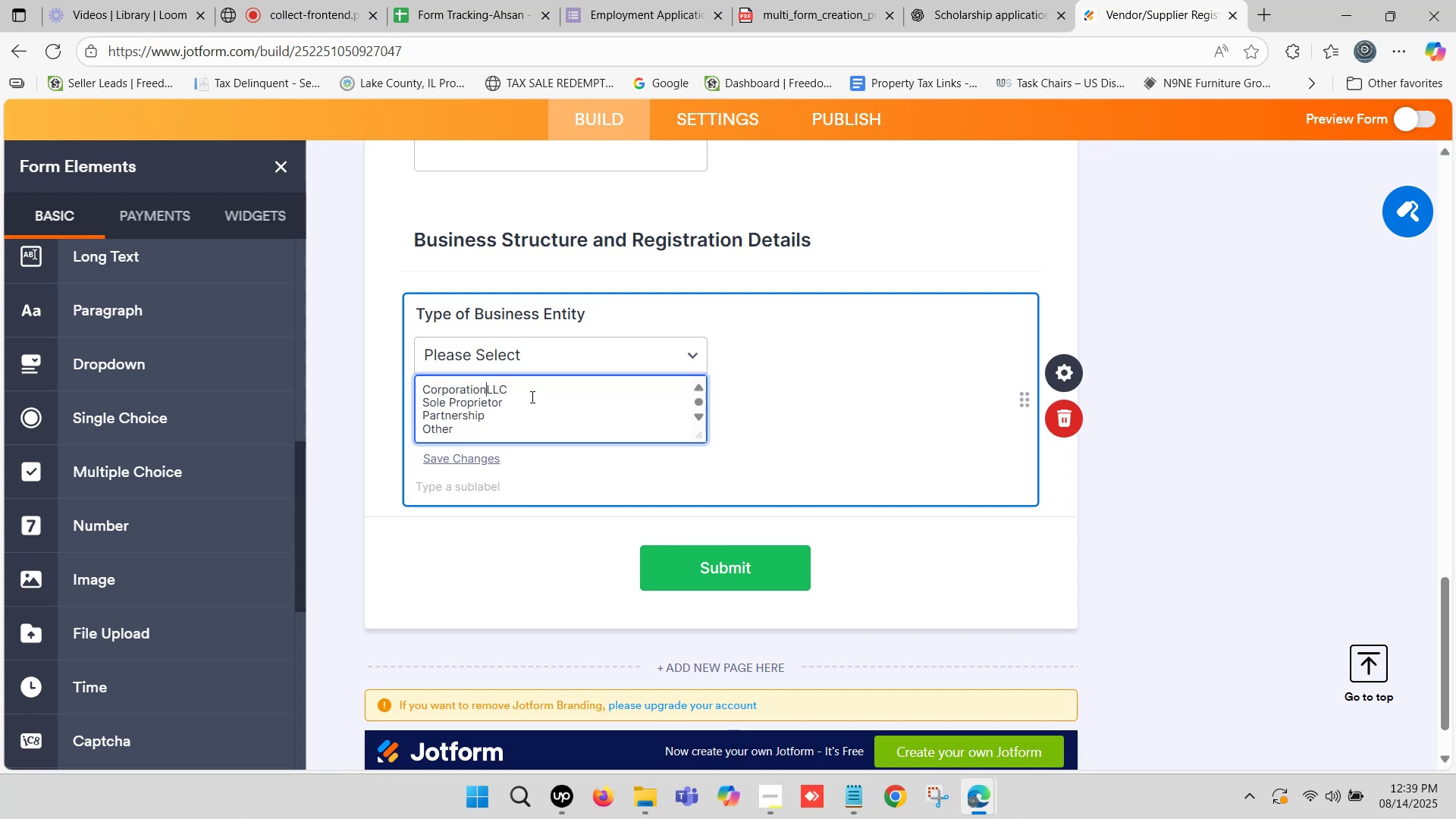 
key(Enter)
 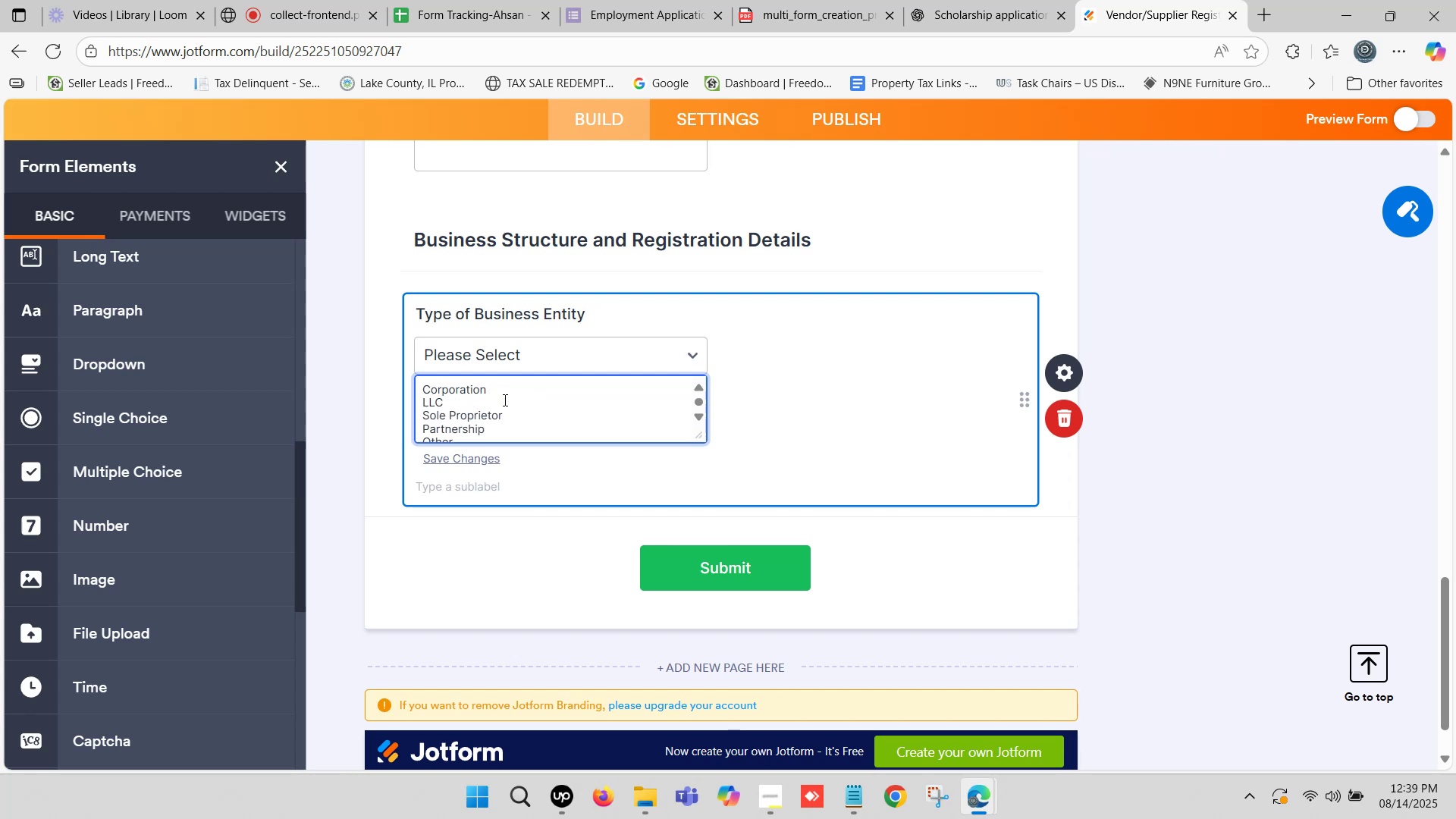 
scroll: coordinate [494, 391], scroll_direction: down, amount: 3.0
 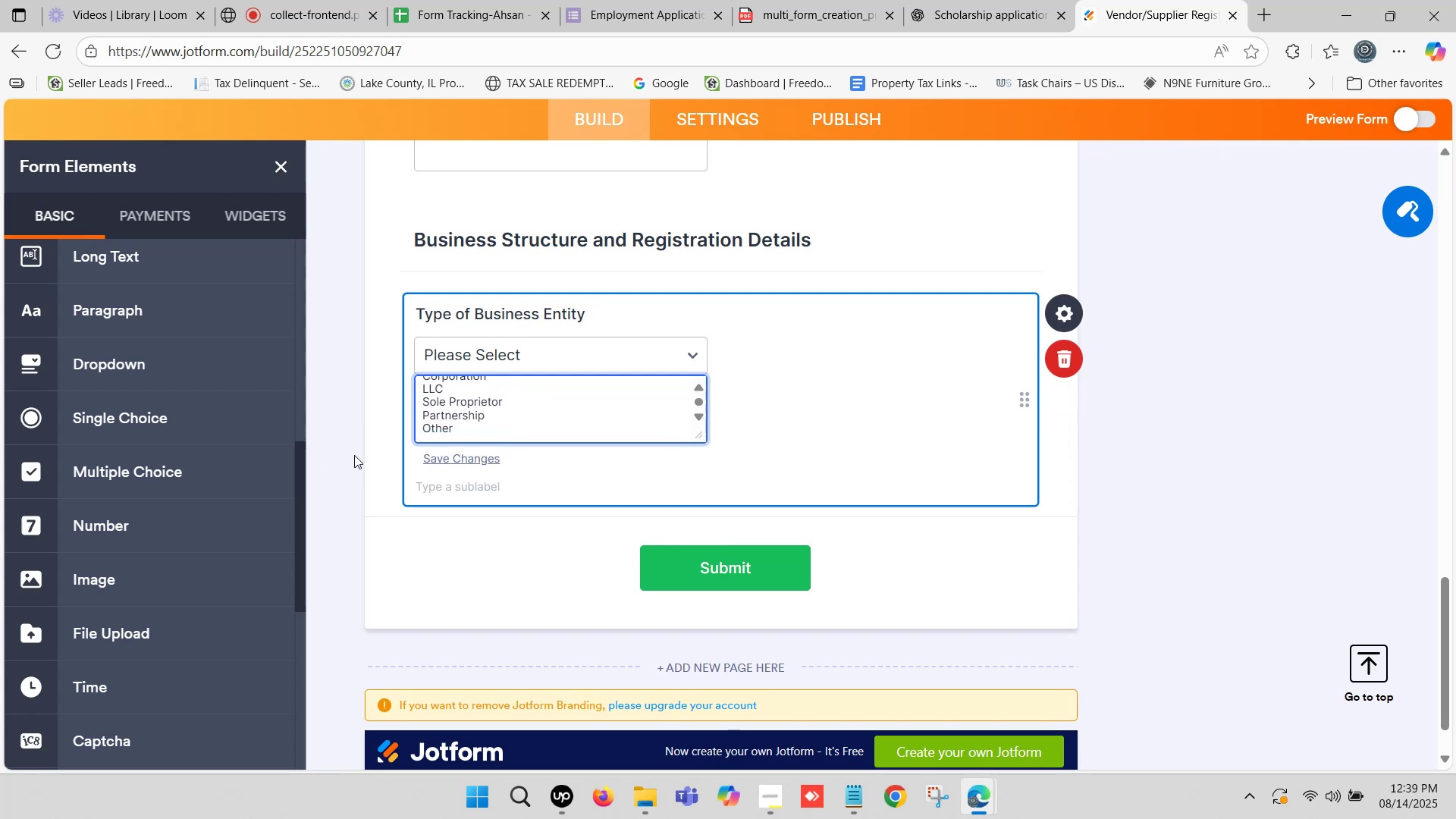 
left_click([358, 450])
 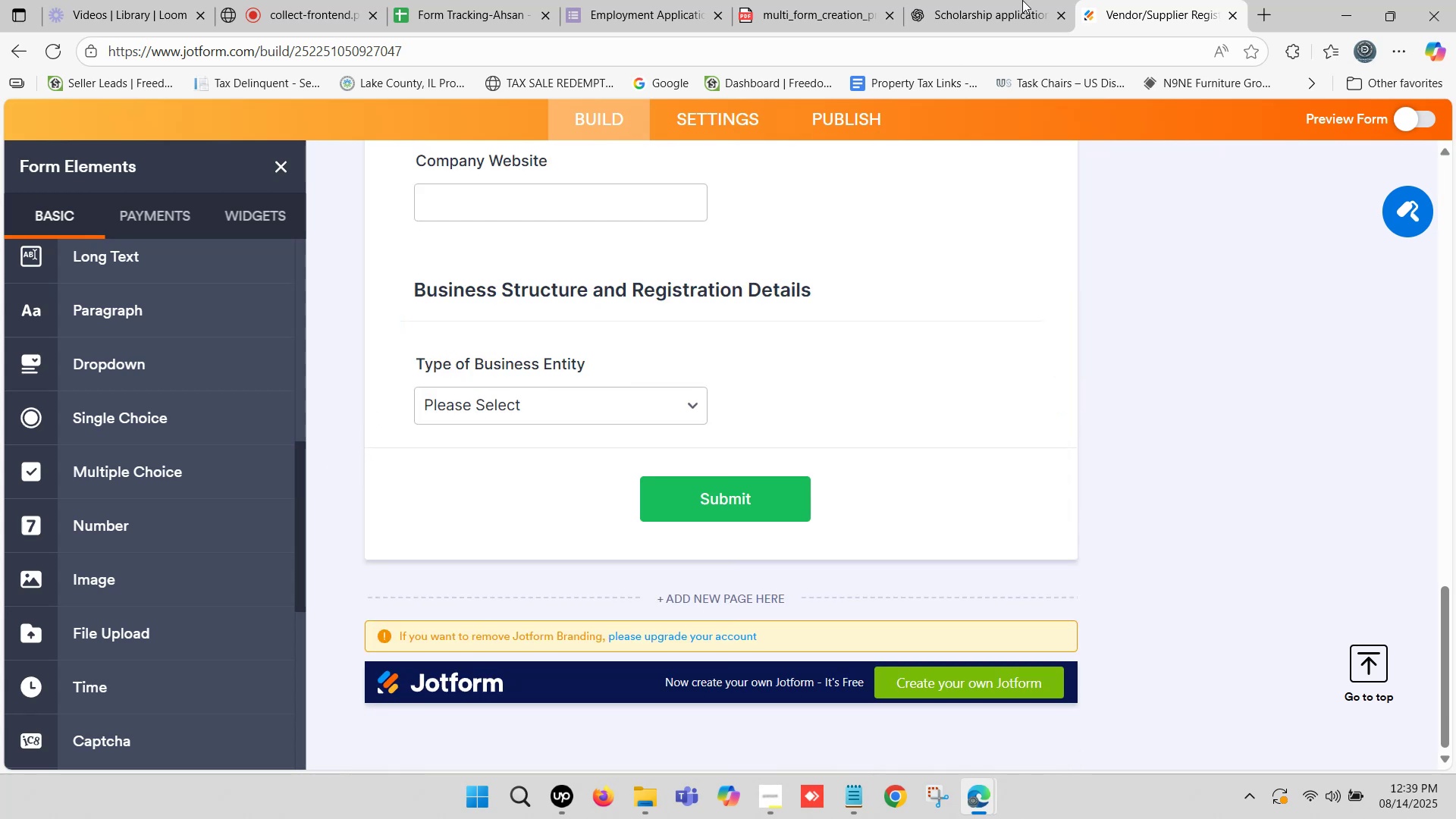 
left_click([1039, 0])
 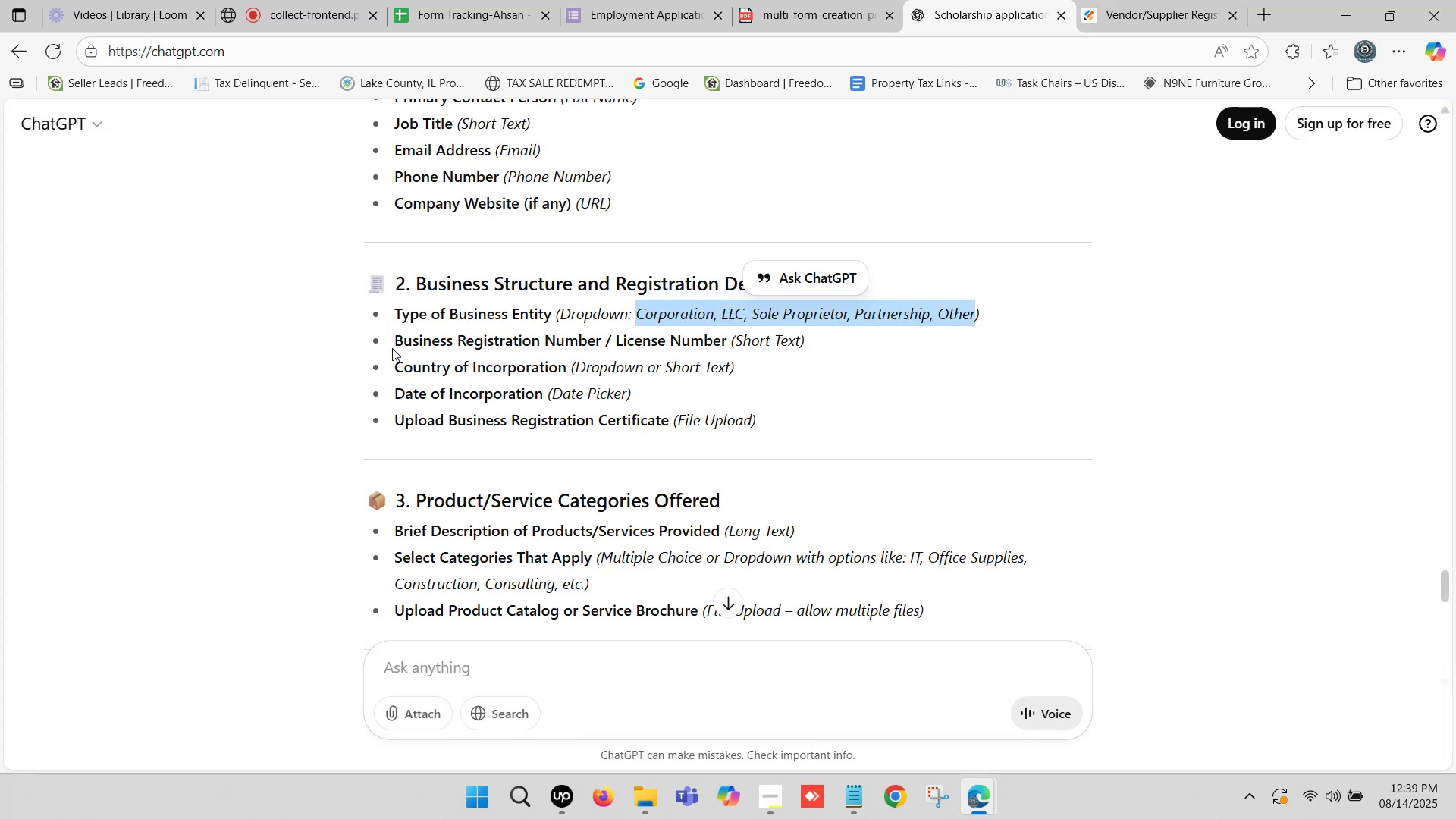 
left_click_drag(start_coordinate=[397, 340], to_coordinate=[725, 331])
 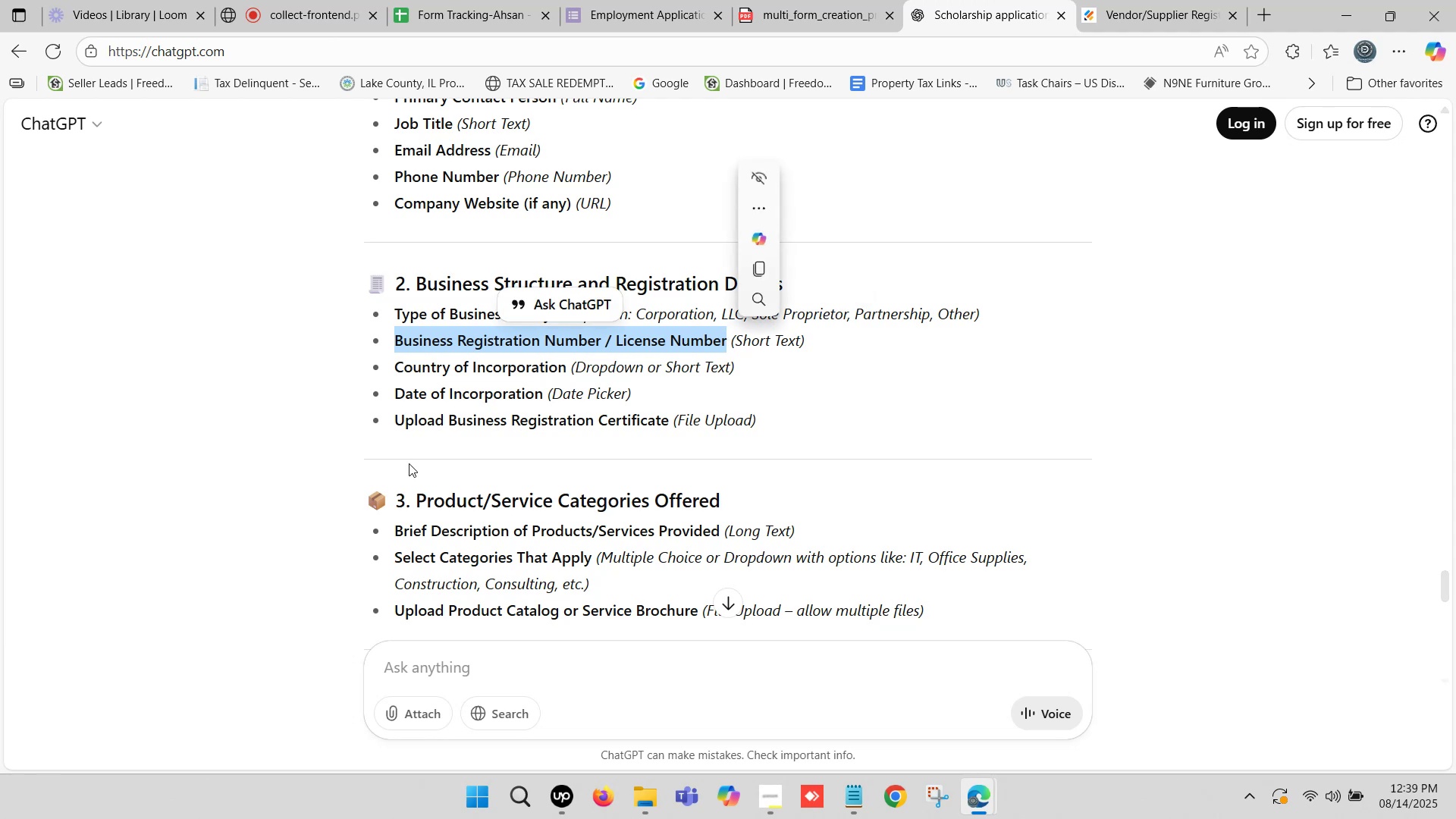 
key(Control+C)
 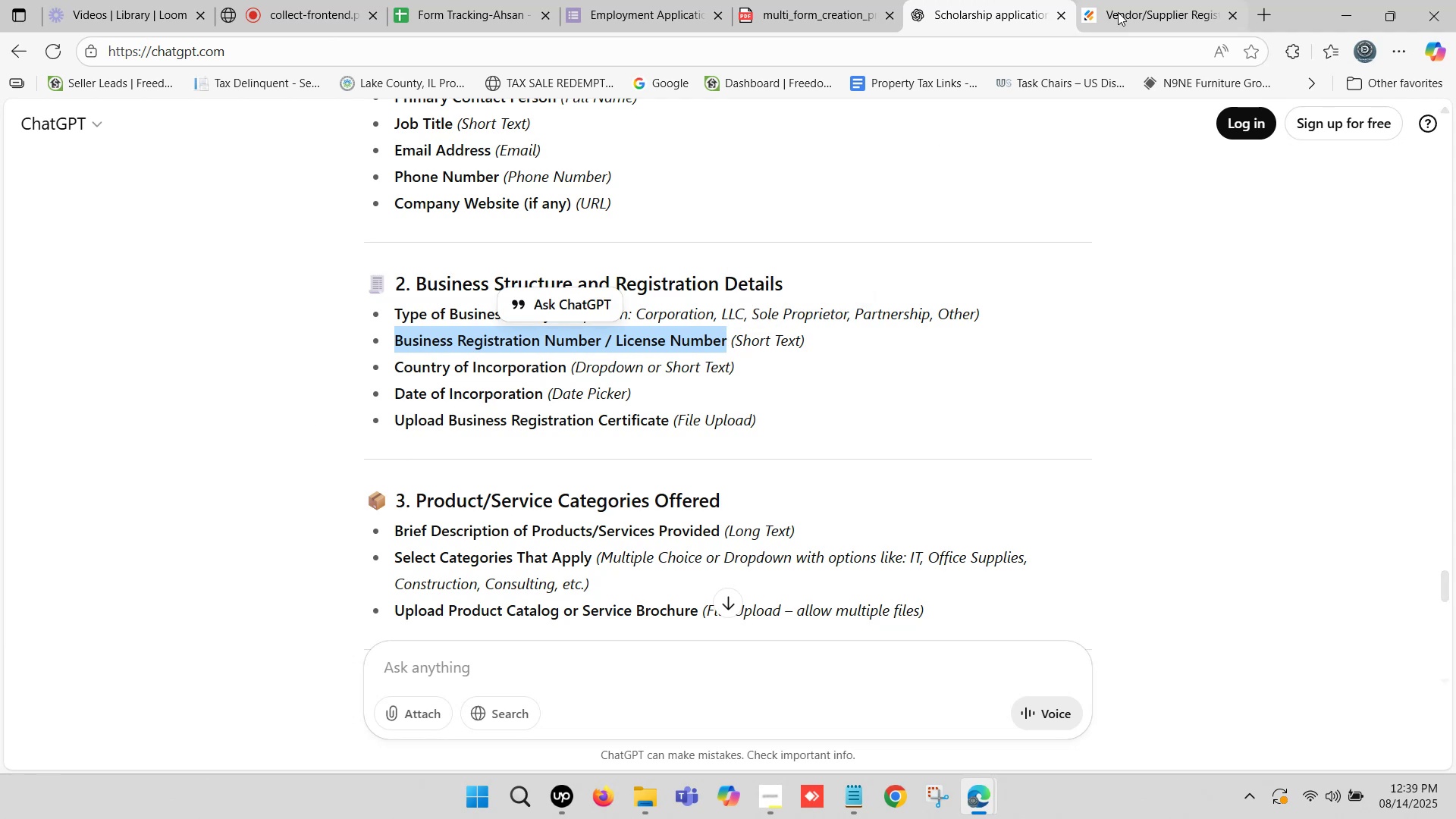 
left_click([1169, 0])
 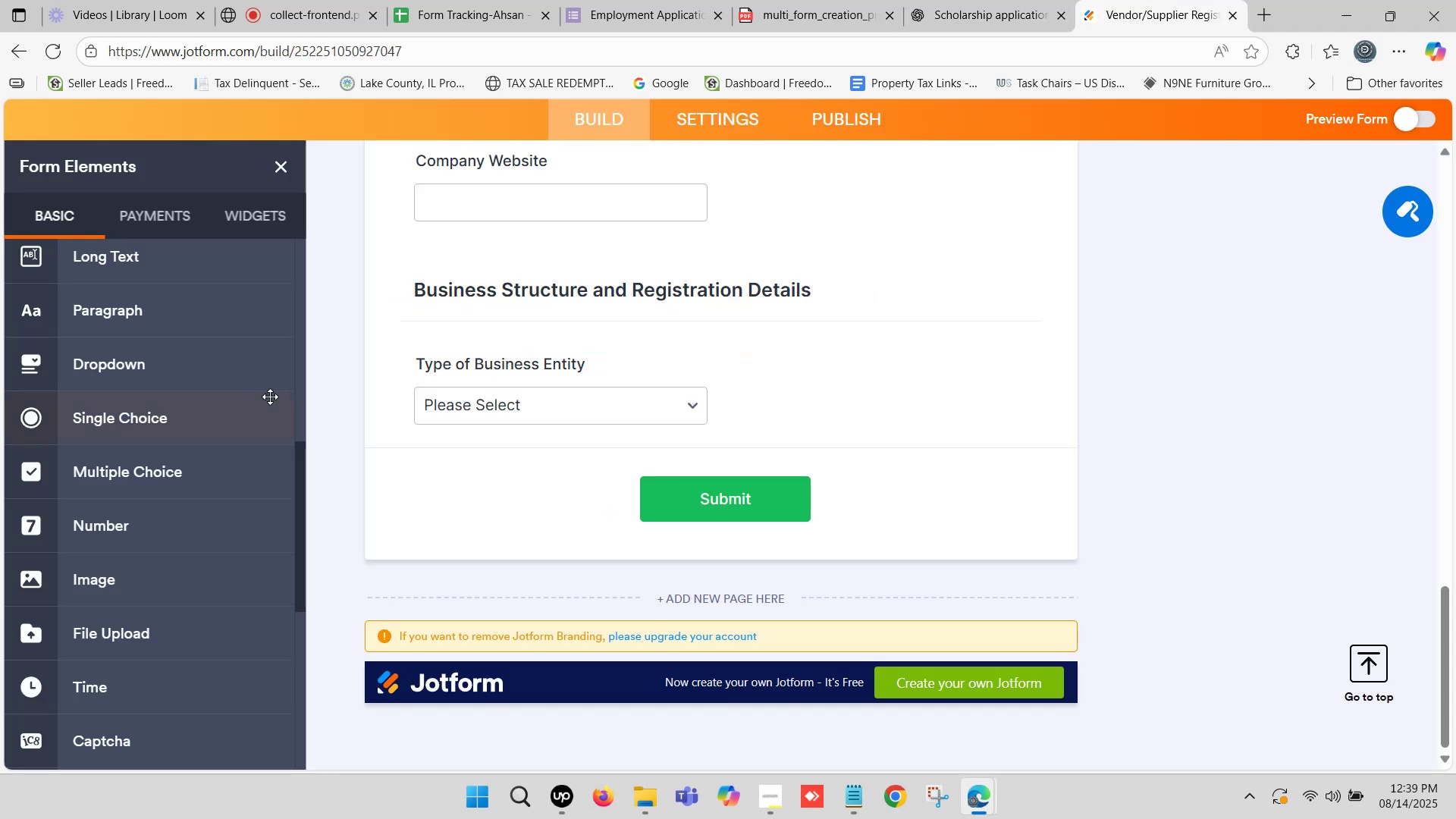 
scroll: coordinate [162, 431], scroll_direction: down, amount: 3.0
 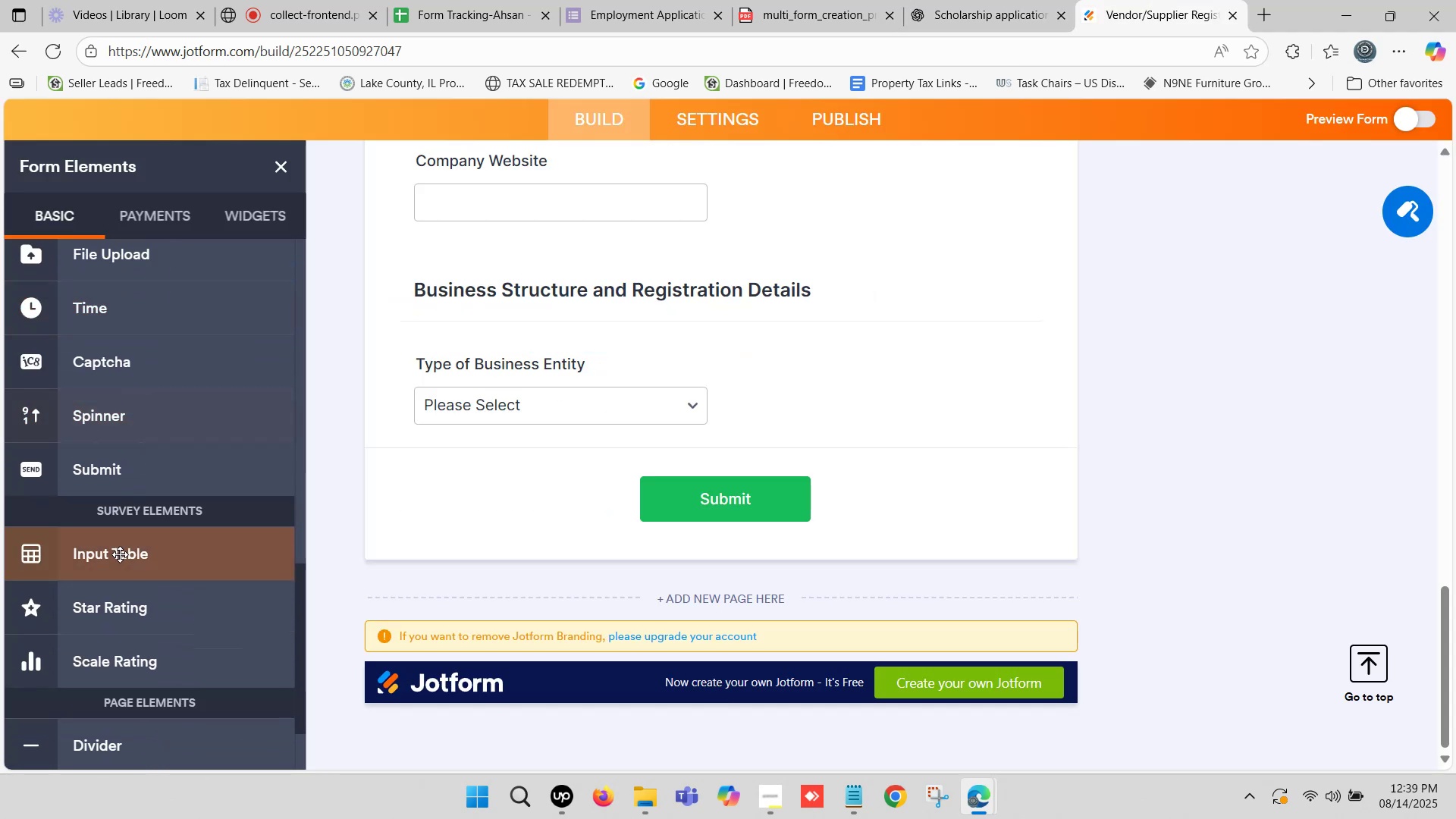 
scroll: coordinate [126, 428], scroll_direction: up, amount: 3.0
 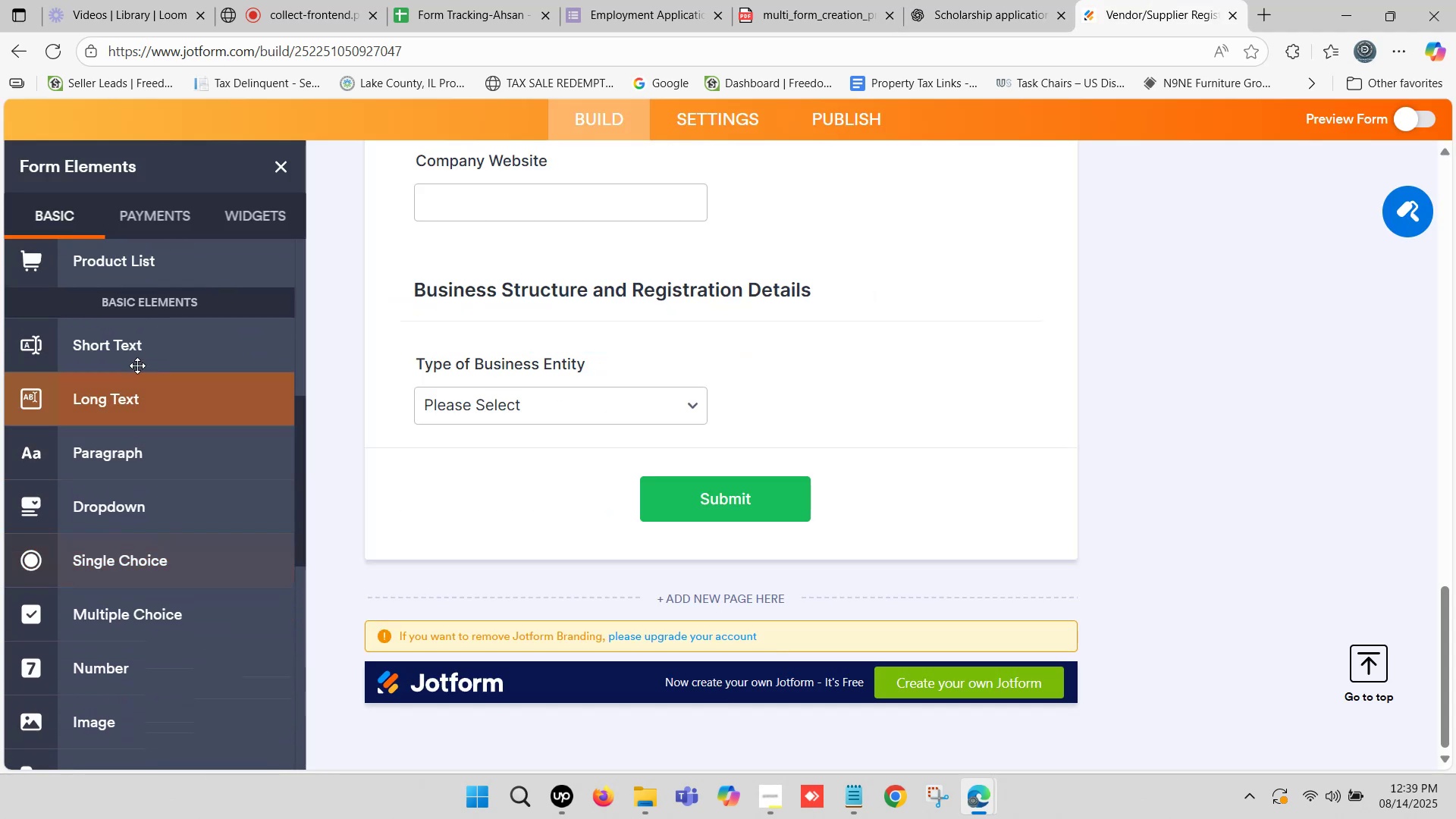 
left_click_drag(start_coordinate=[138, 350], to_coordinate=[571, 451])
 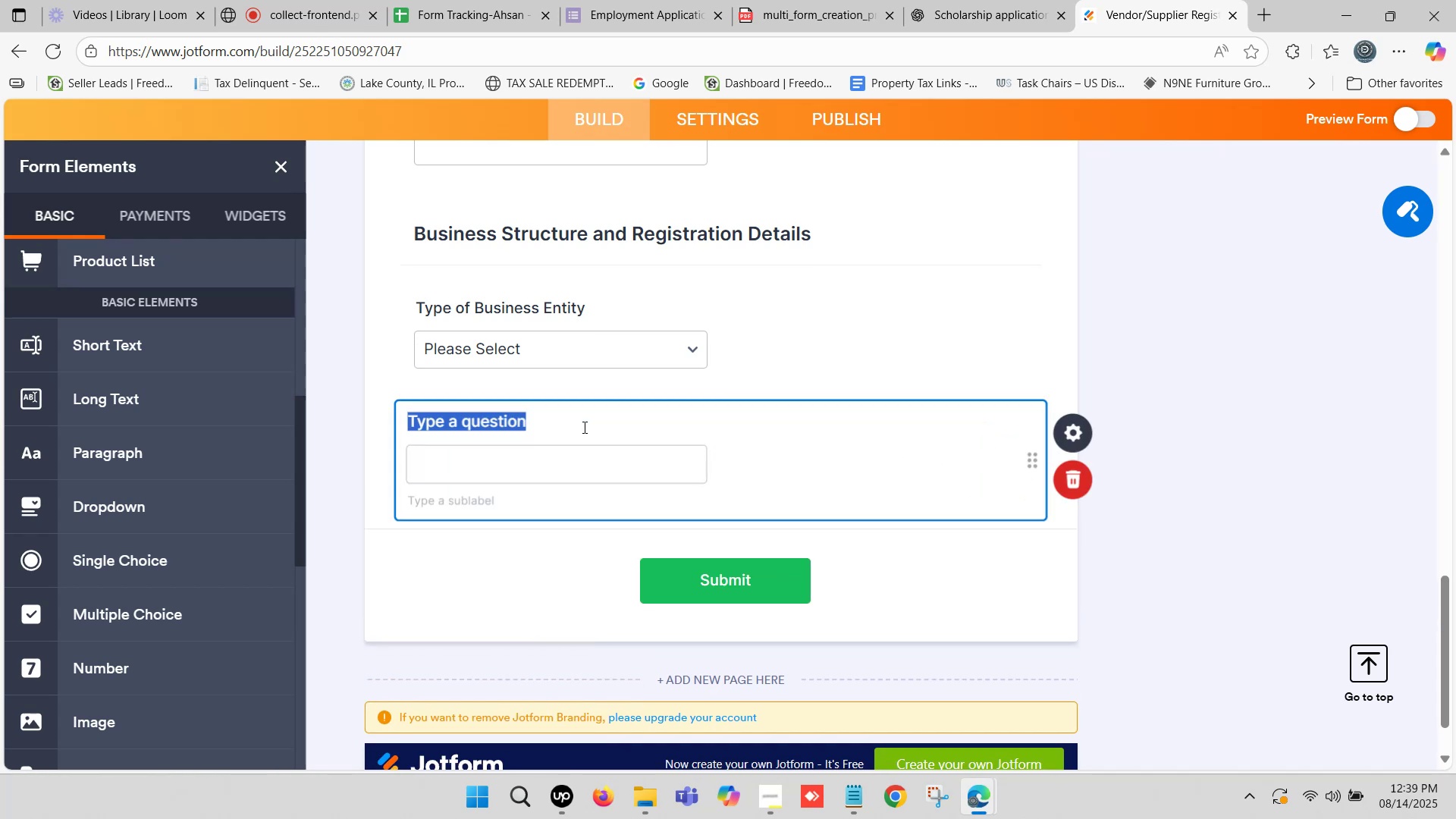 
key(Control+ControlLeft)
 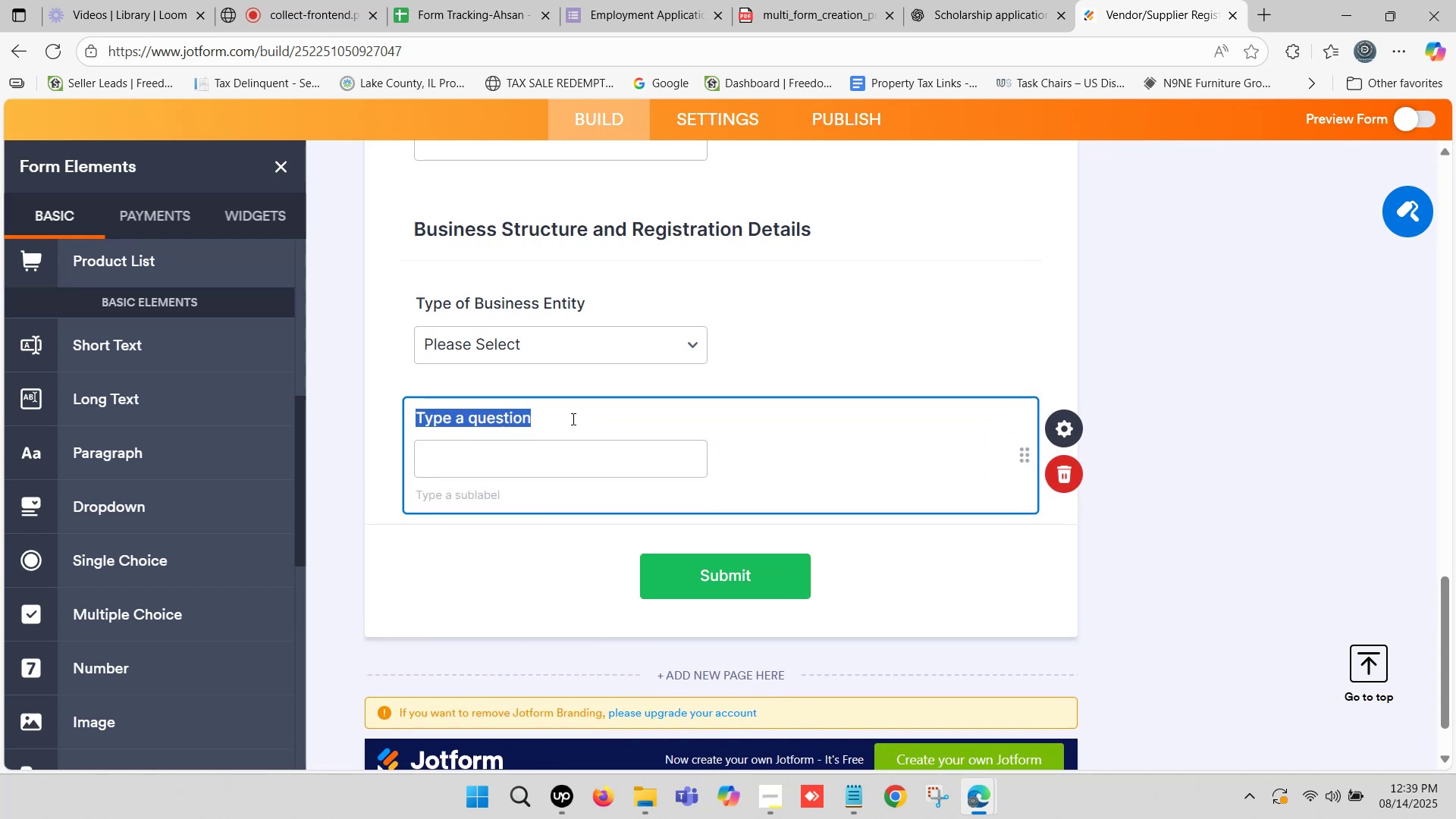 
key(Control+V)
 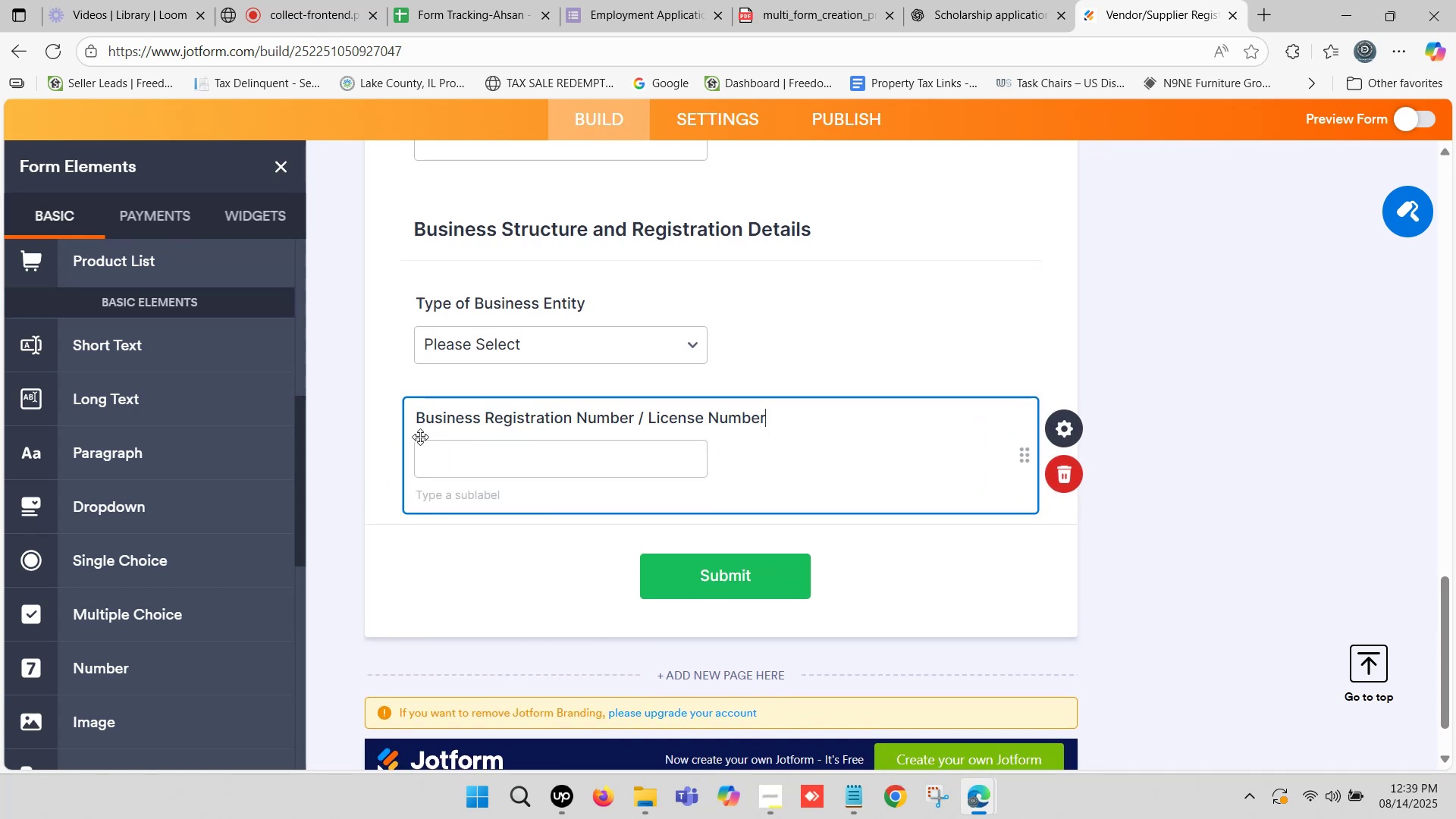 
left_click([387, 439])
 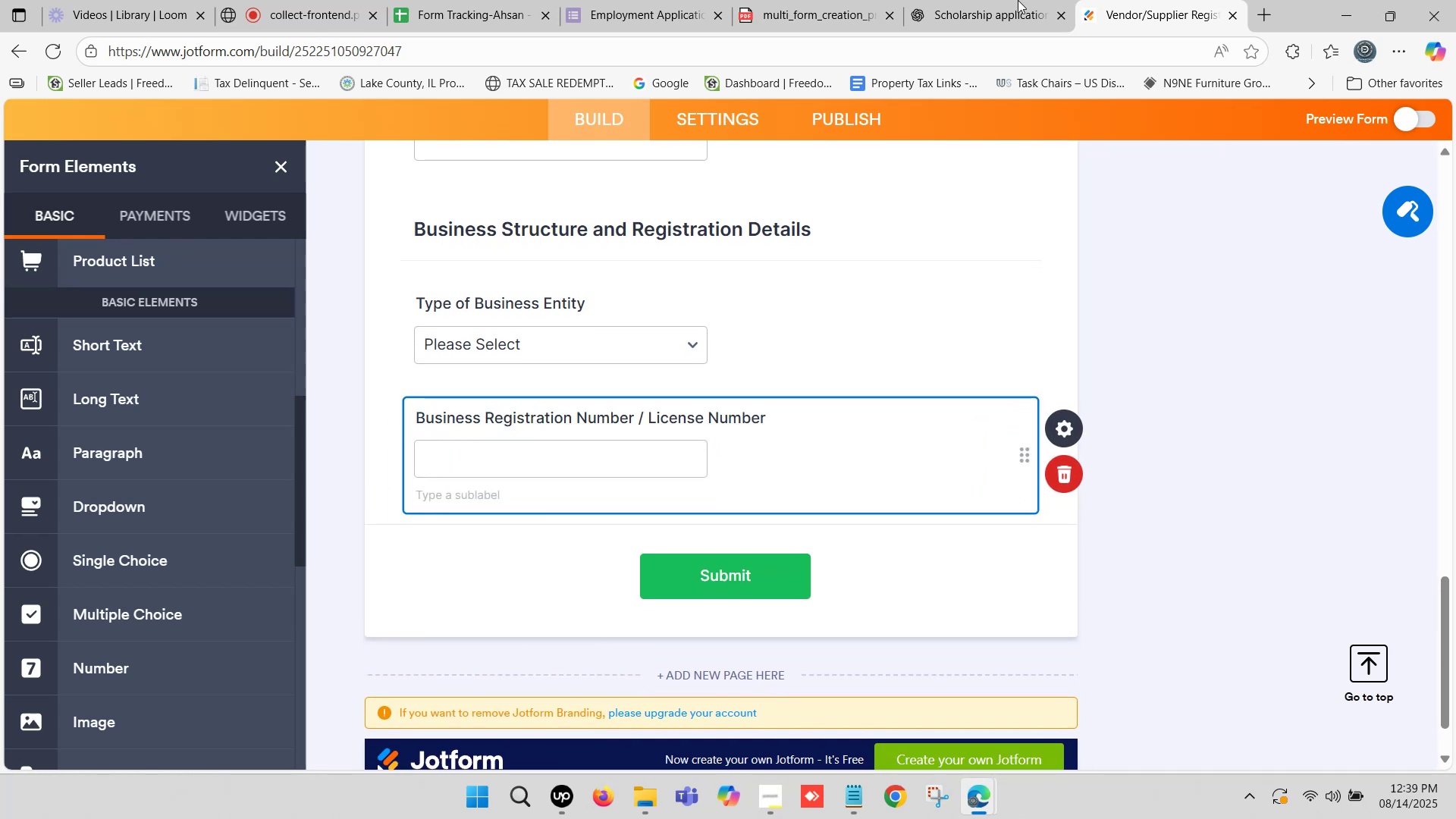 
left_click([1017, 0])
 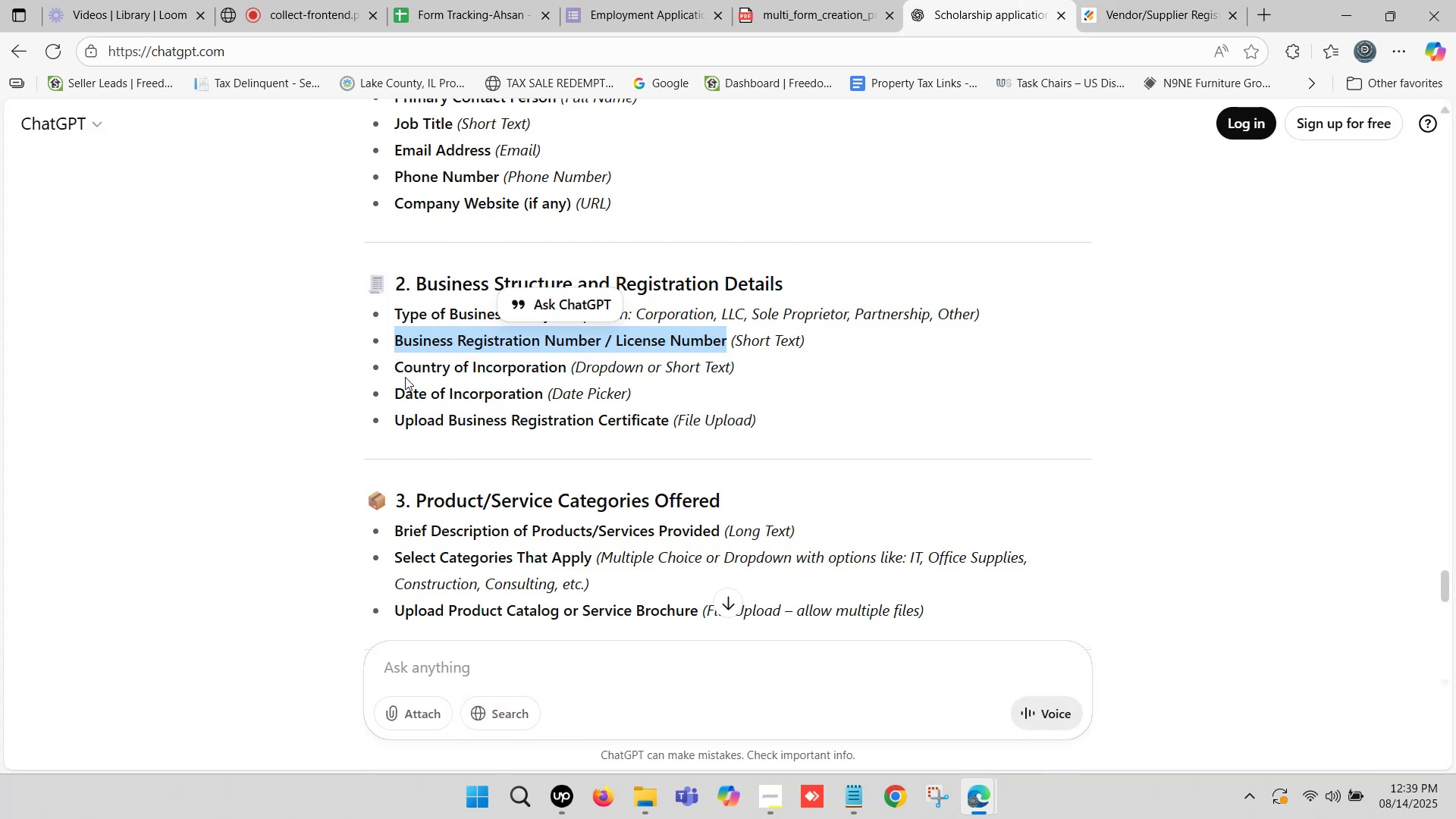 
left_click_drag(start_coordinate=[399, 363], to_coordinate=[563, 364])
 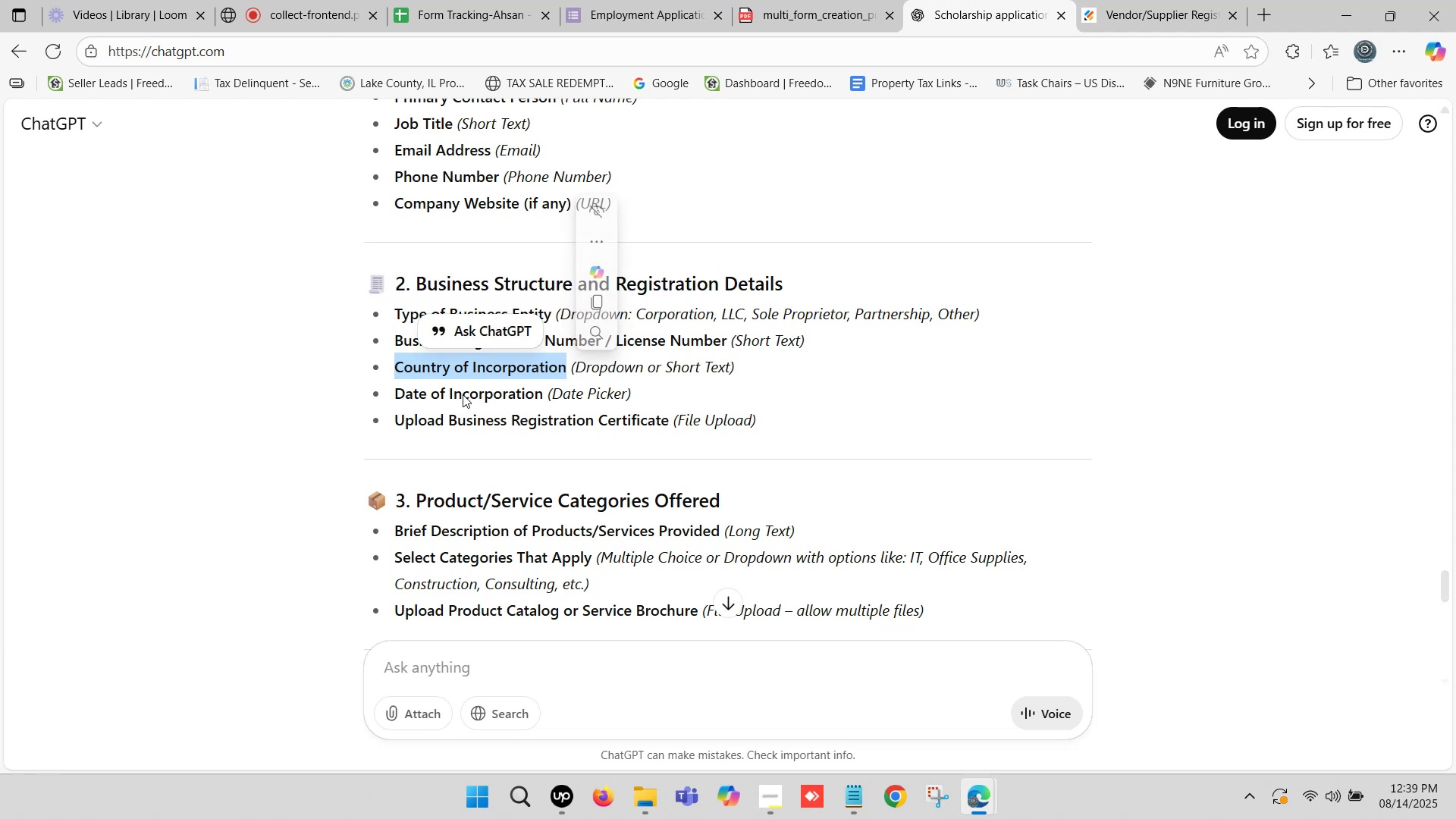 
key(Control+C)
 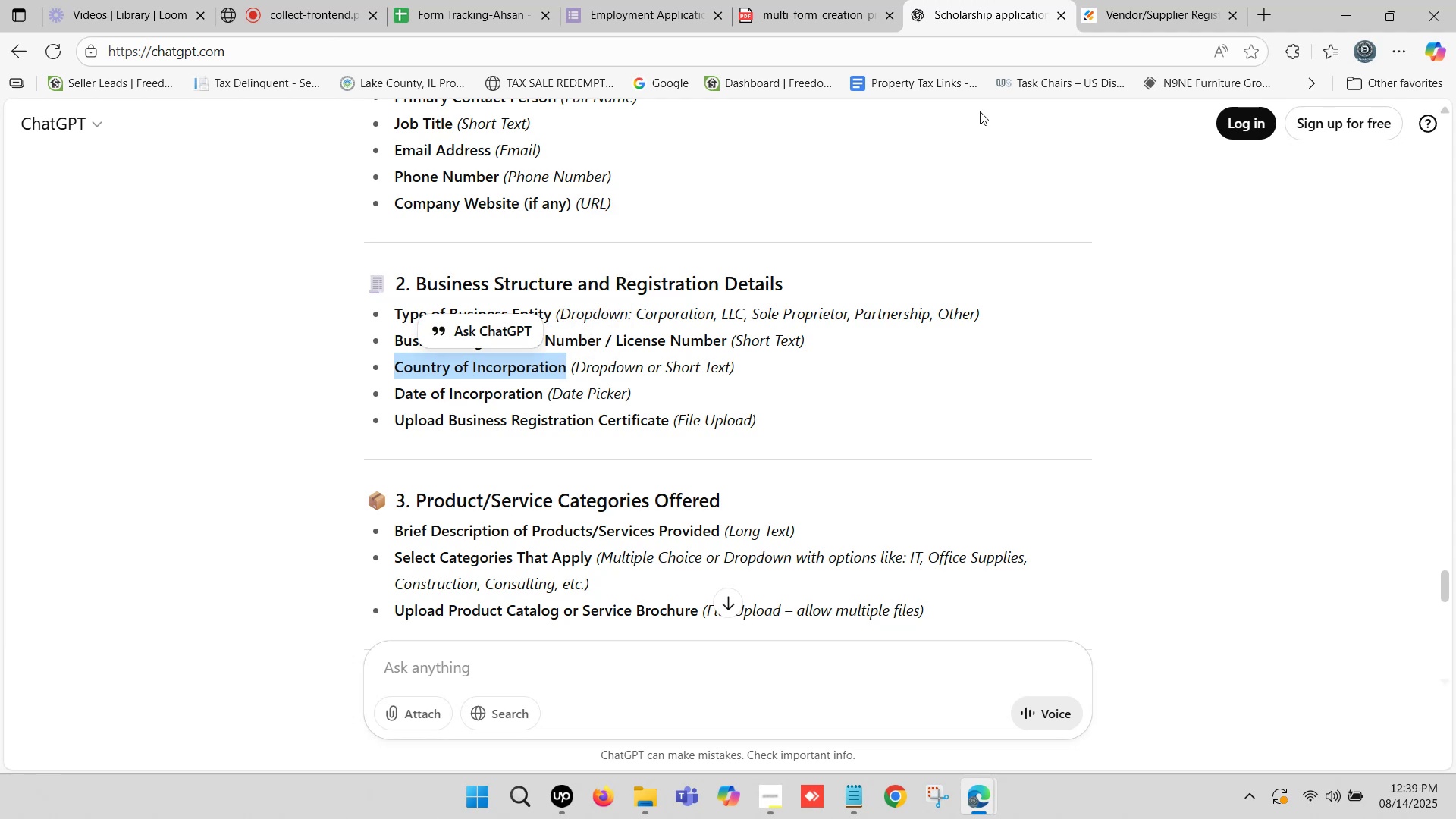 
left_click([1136, 0])
 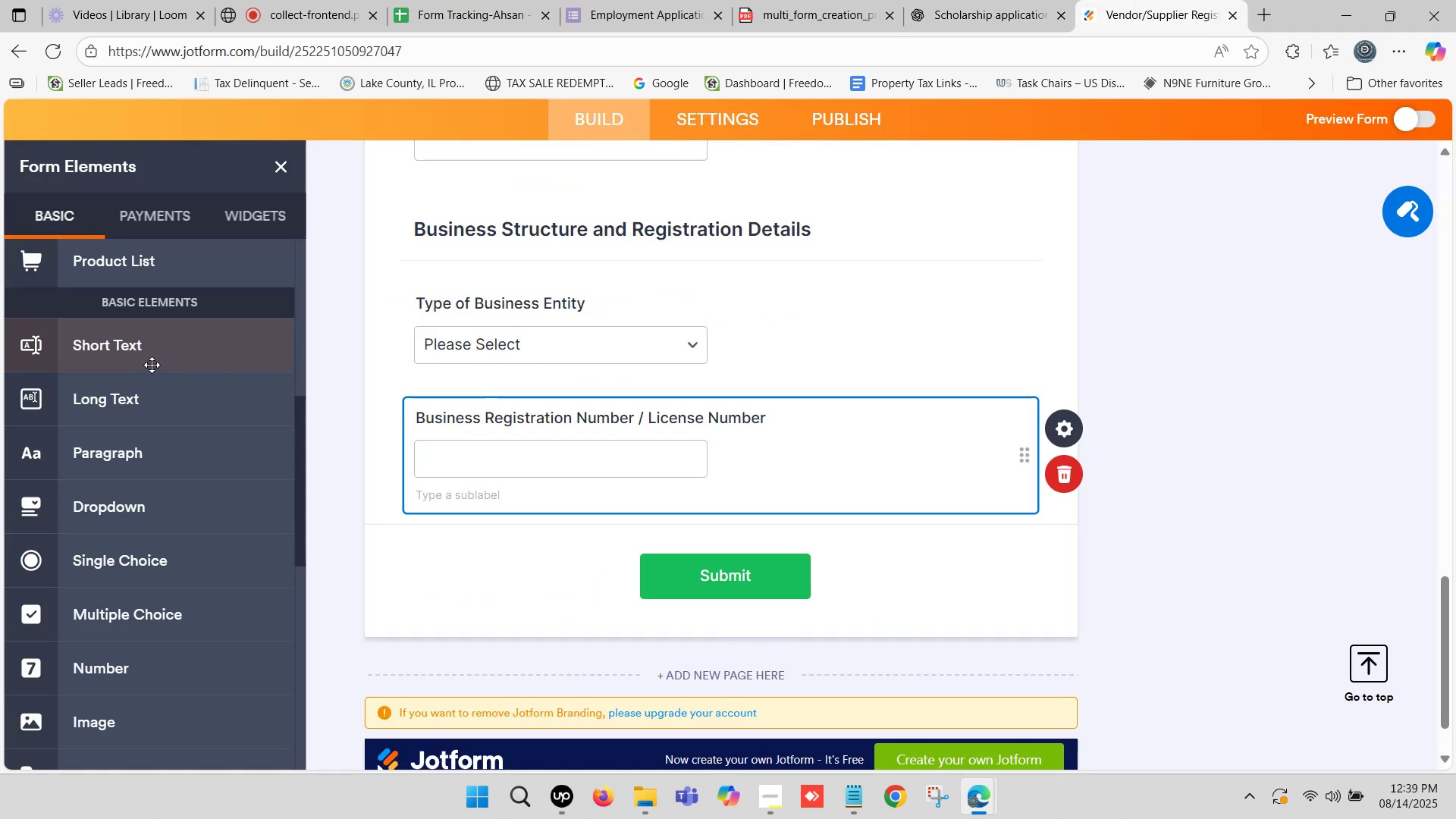 
scroll: coordinate [146, 367], scroll_direction: down, amount: 1.0
 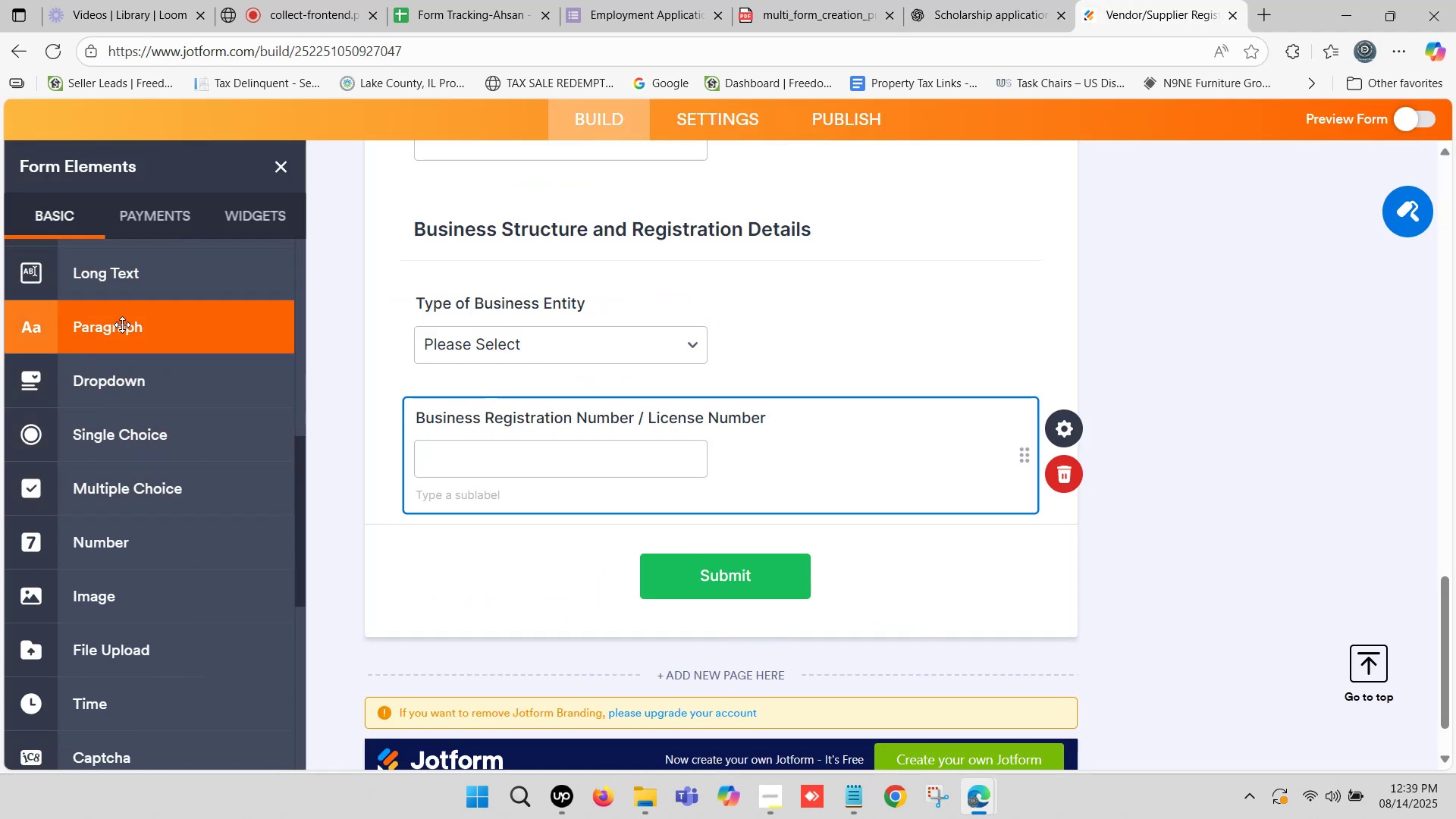 
scroll: coordinate [111, 369], scroll_direction: up, amount: 1.0
 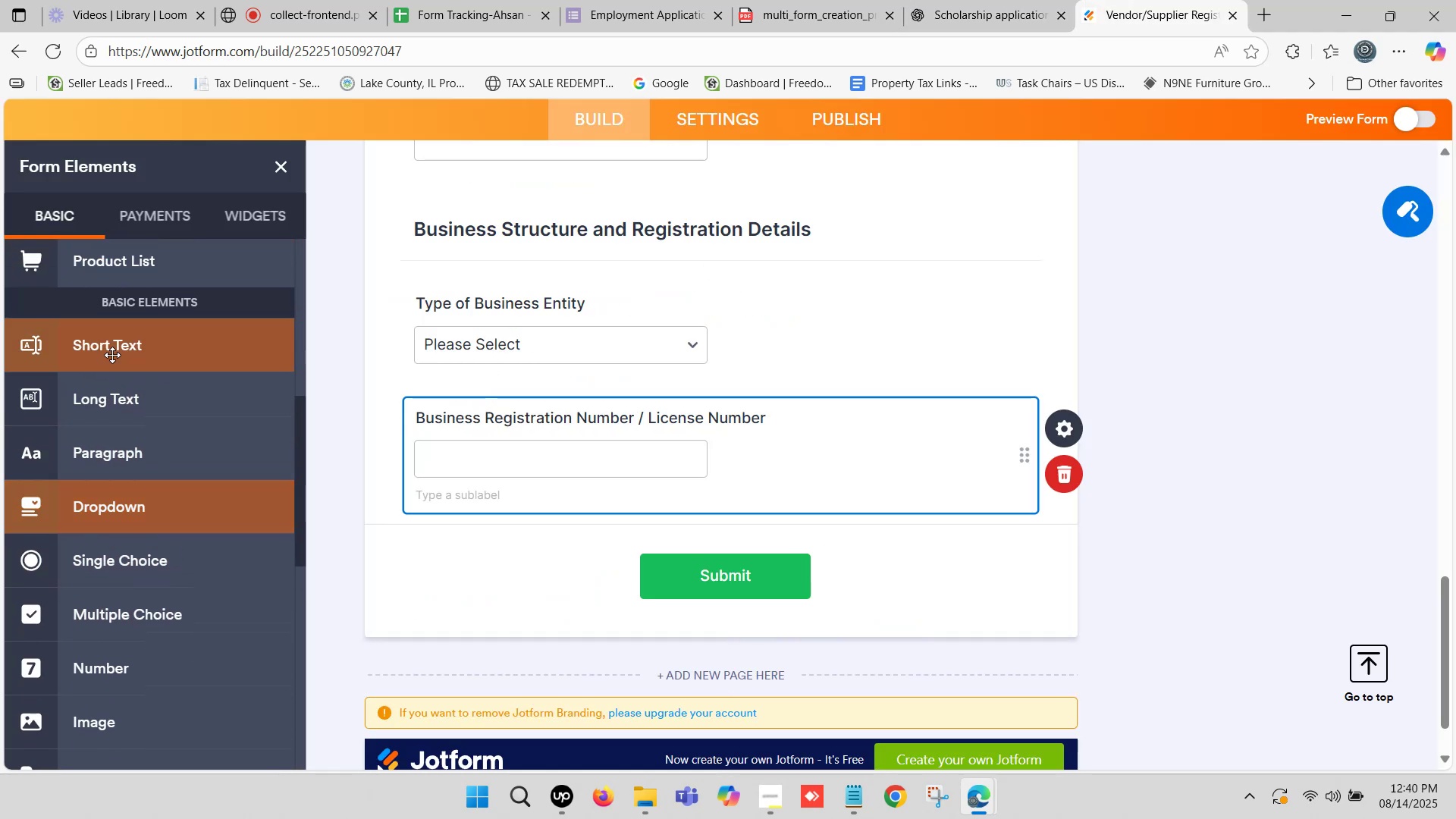 
left_click_drag(start_coordinate=[112, 353], to_coordinate=[464, 557])
 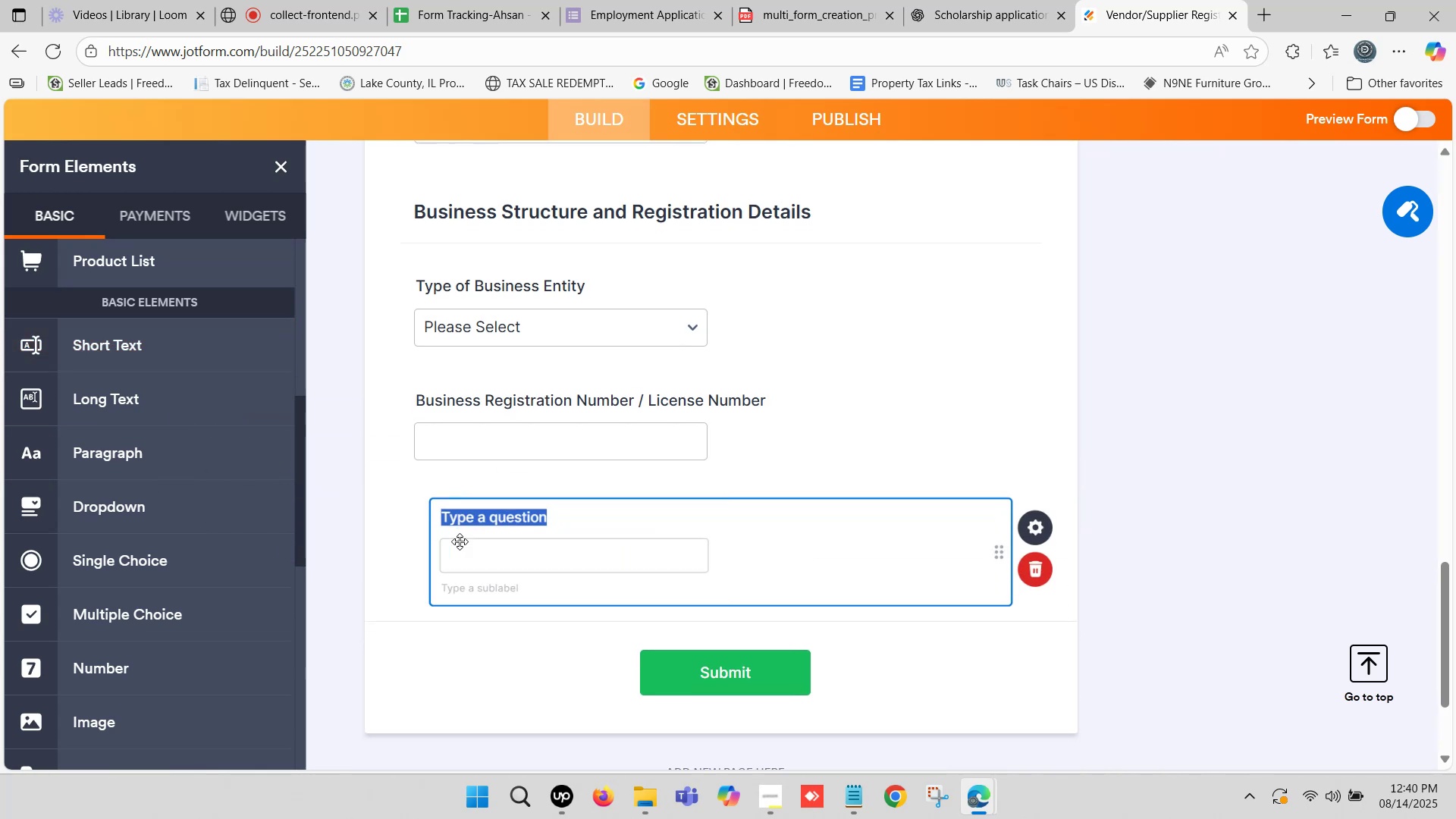 
key(Control+ControlLeft)
 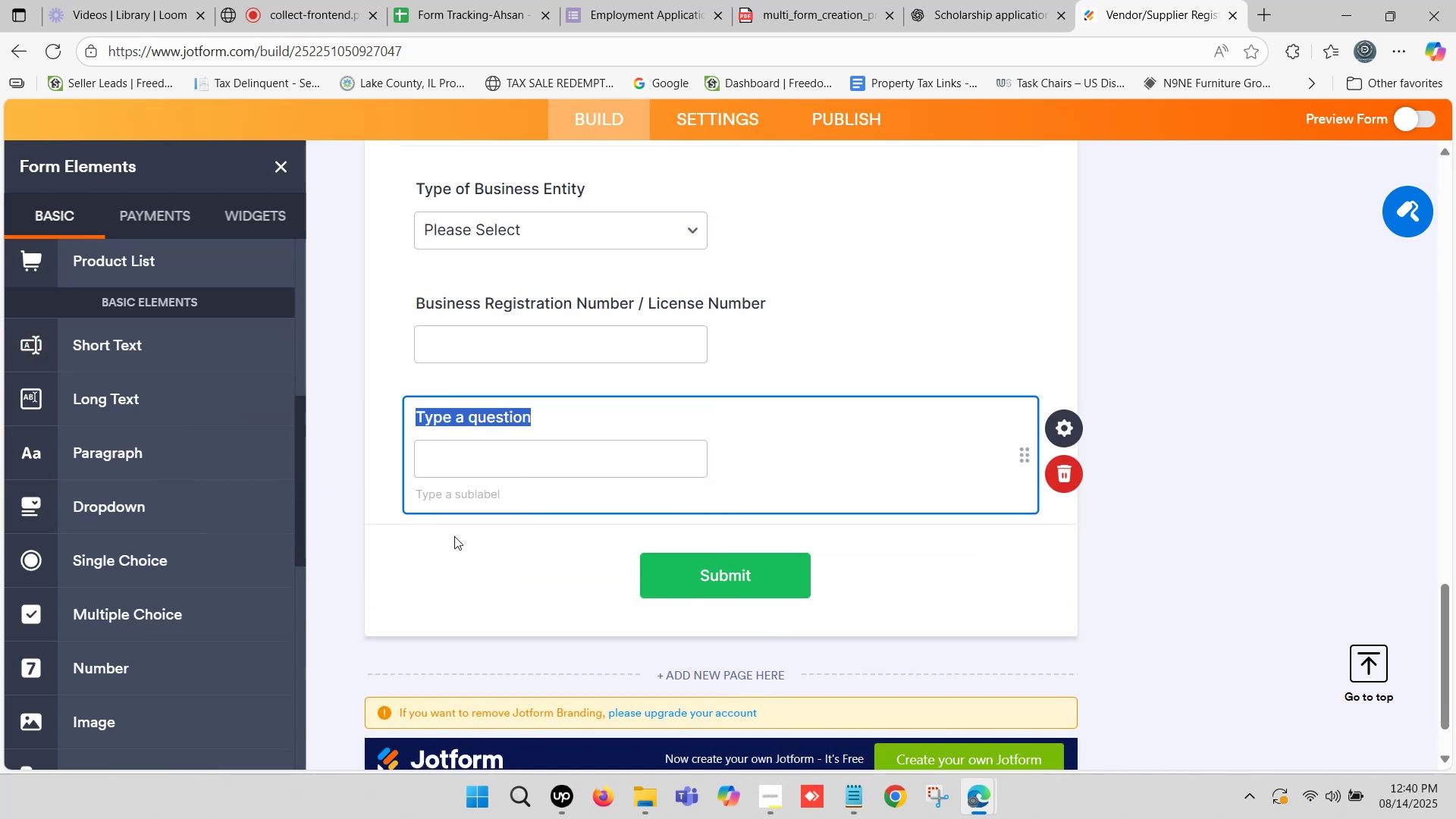 
key(Control+V)
 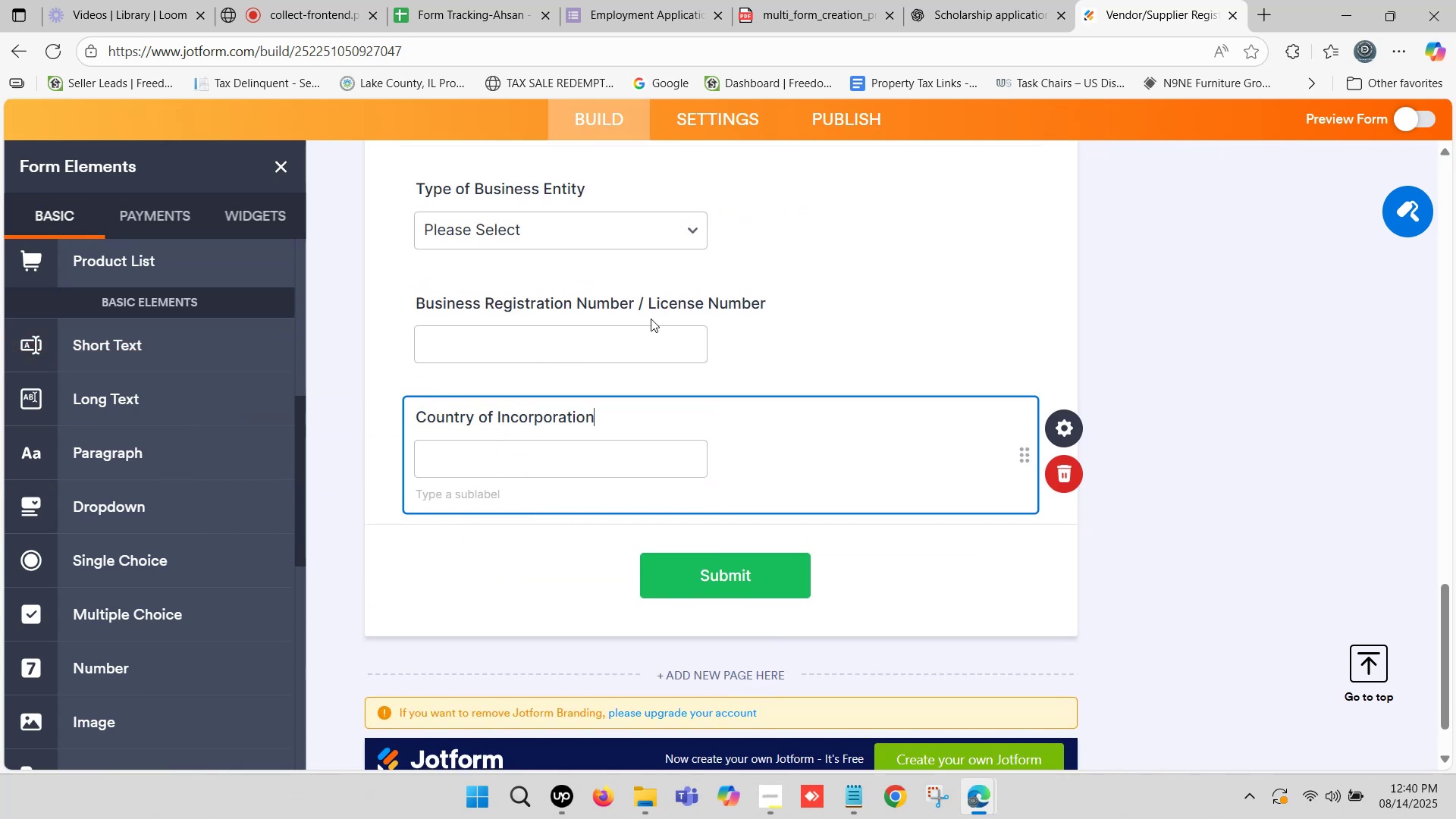 
left_click([1016, 0])
 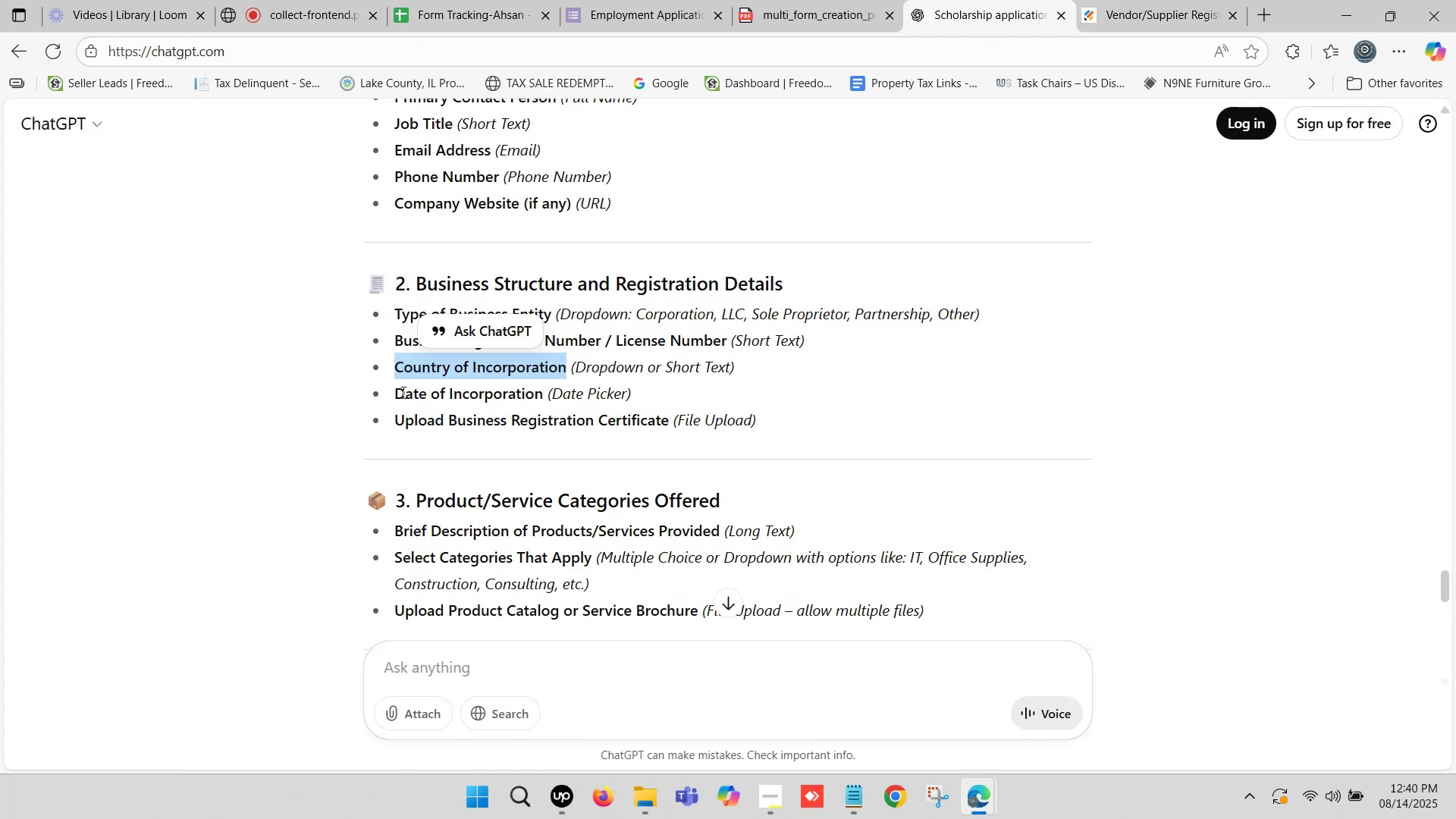 
left_click_drag(start_coordinate=[397, 388], to_coordinate=[542, 394])
 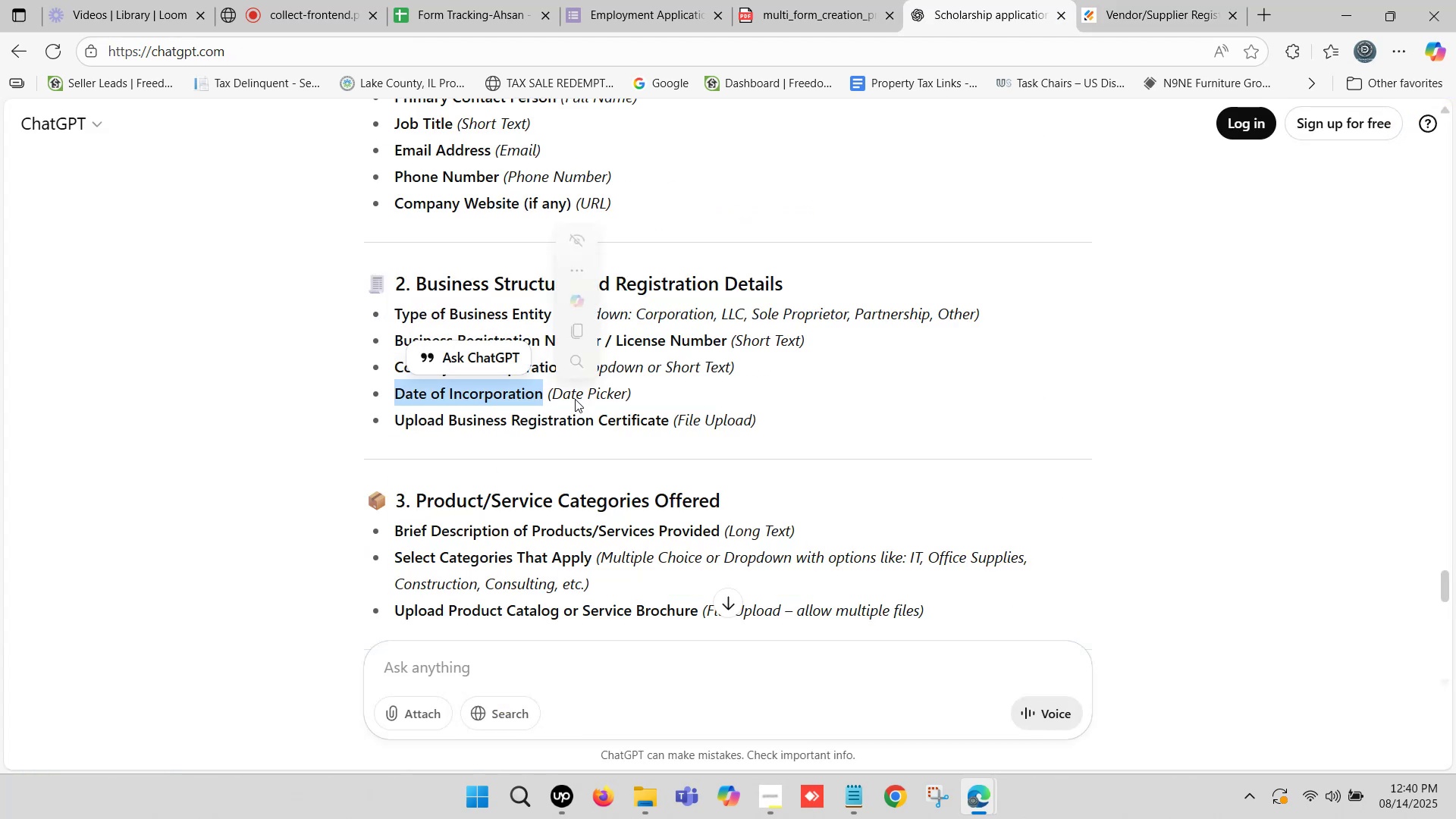 
key(Control+C)
 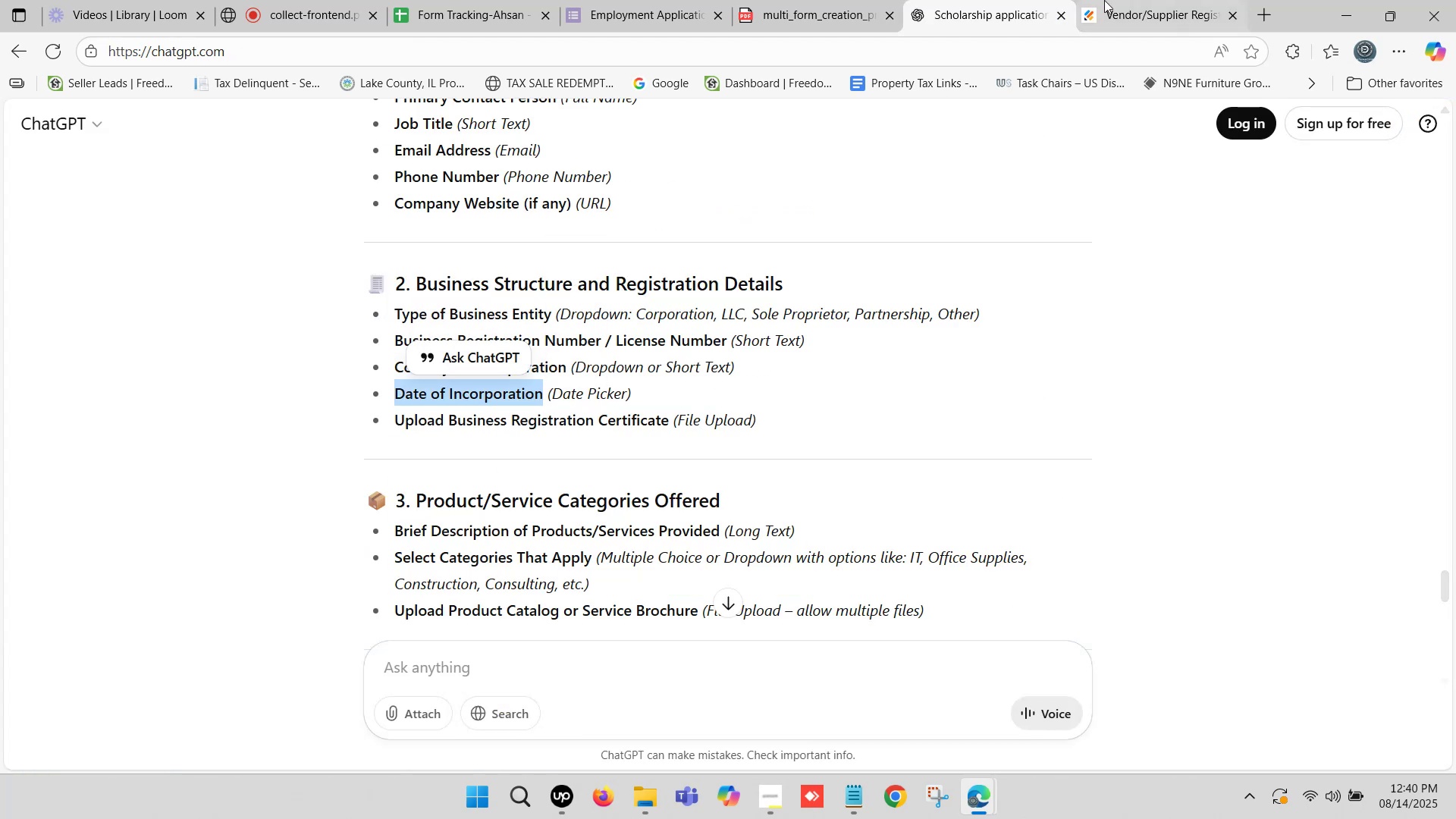 
left_click([1120, 0])
 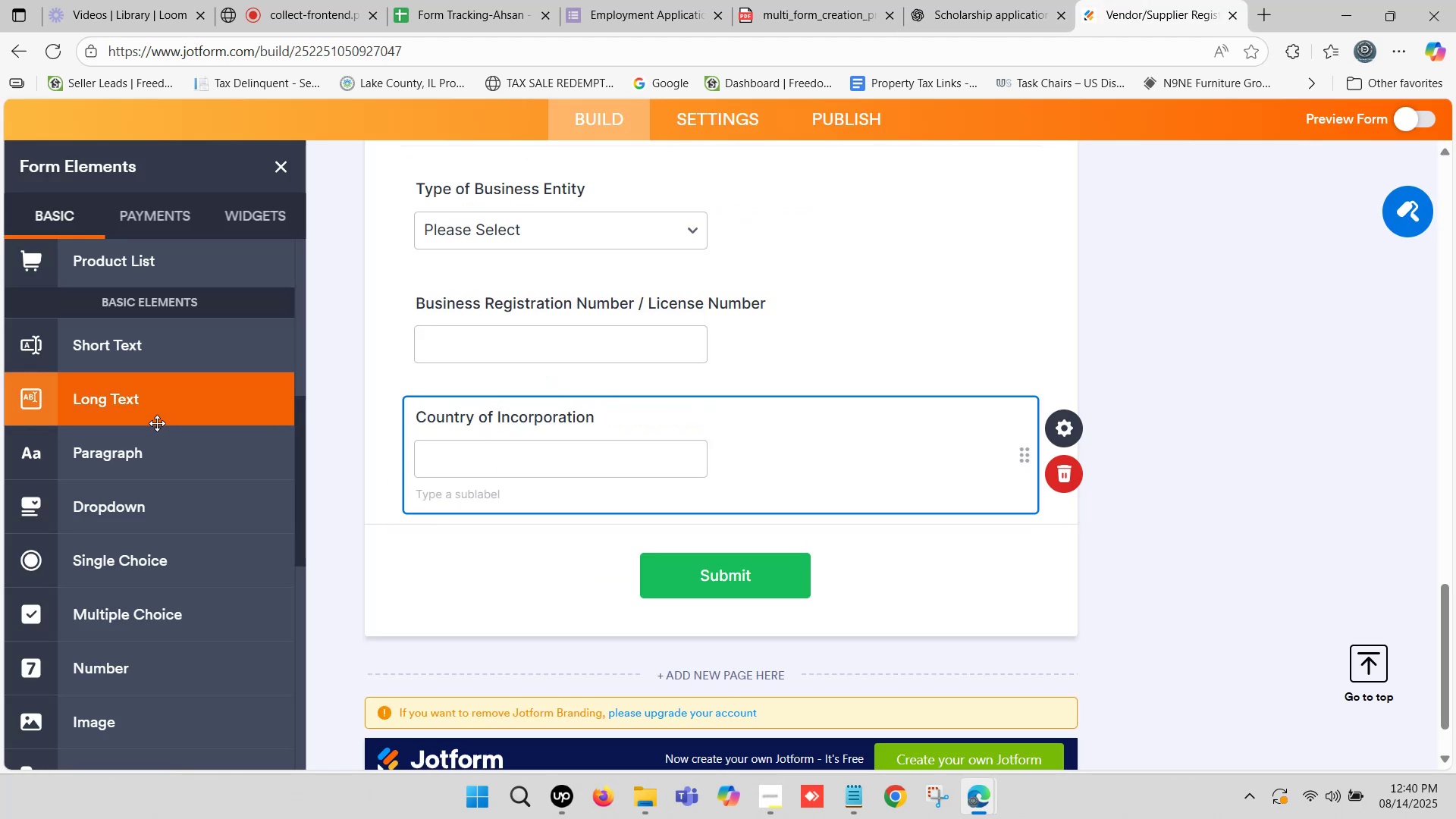 
scroll: coordinate [175, 401], scroll_direction: up, amount: 7.0
 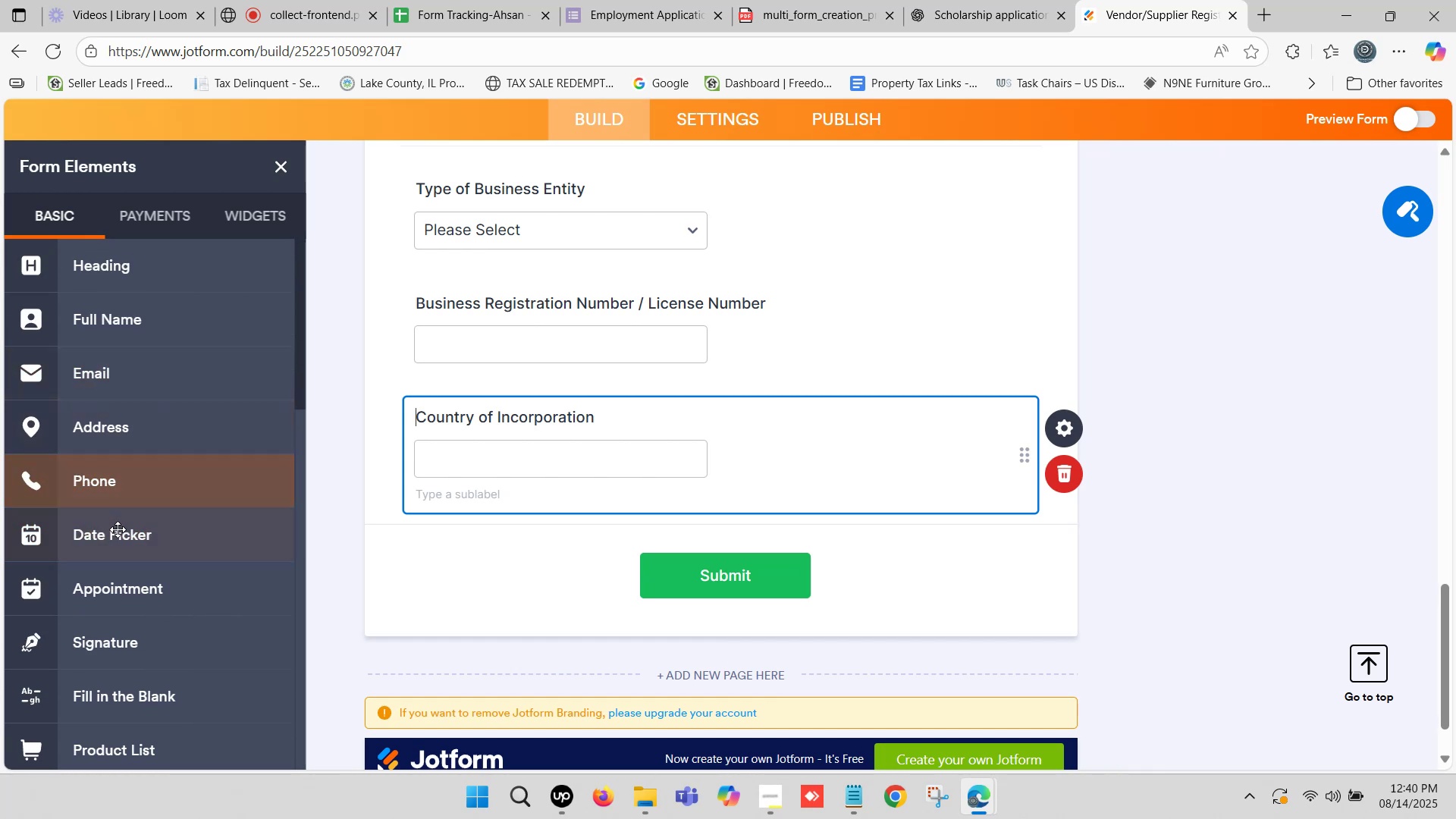 
left_click_drag(start_coordinate=[115, 534], to_coordinate=[492, 546])
 